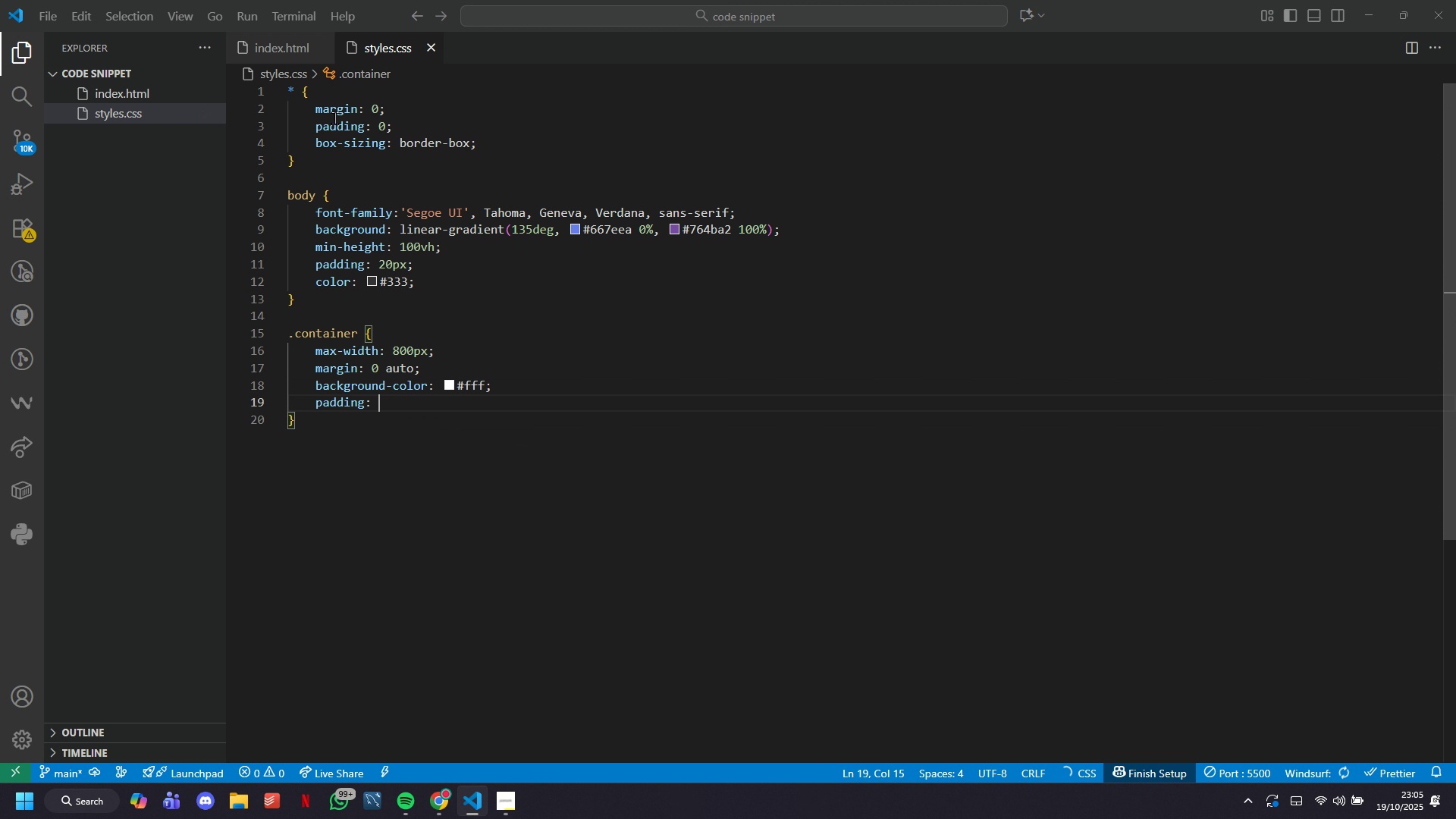 
key(Backspace)
key(Backspace)
key(Backspace)
key(Backspace)
key(Backspace)
key(Backspace)
type(: white;)
 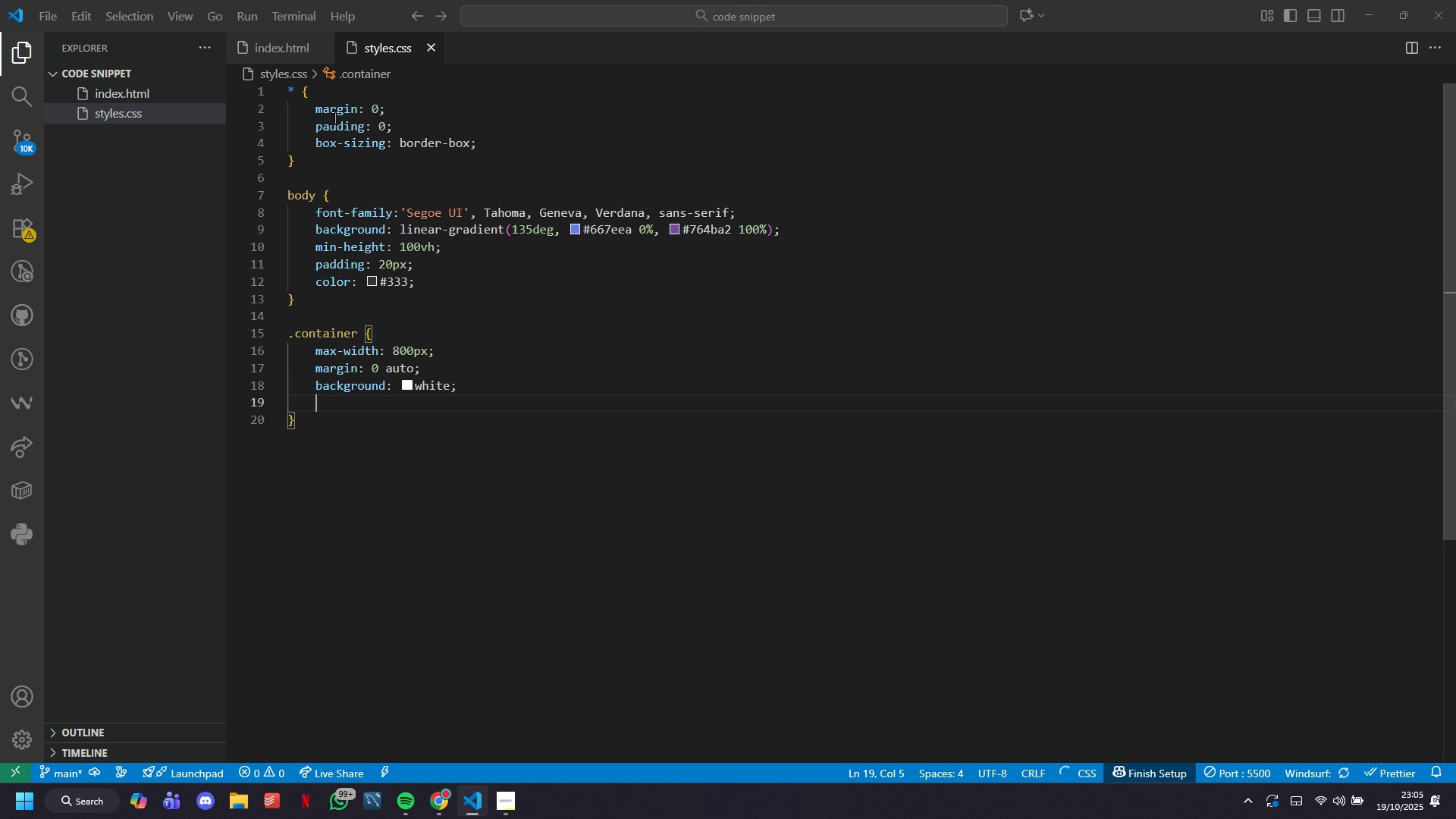 
 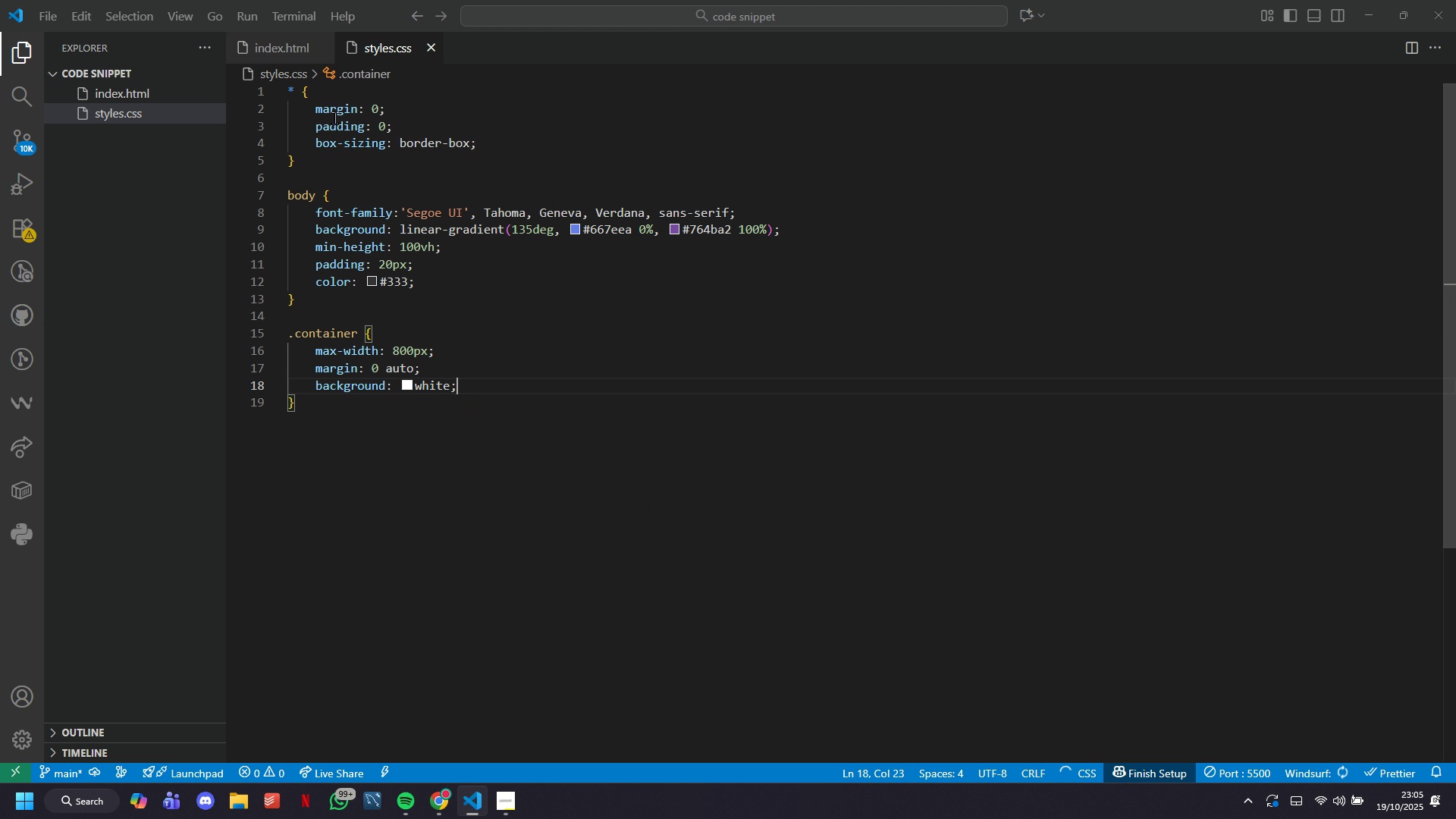 
key(Enter)
 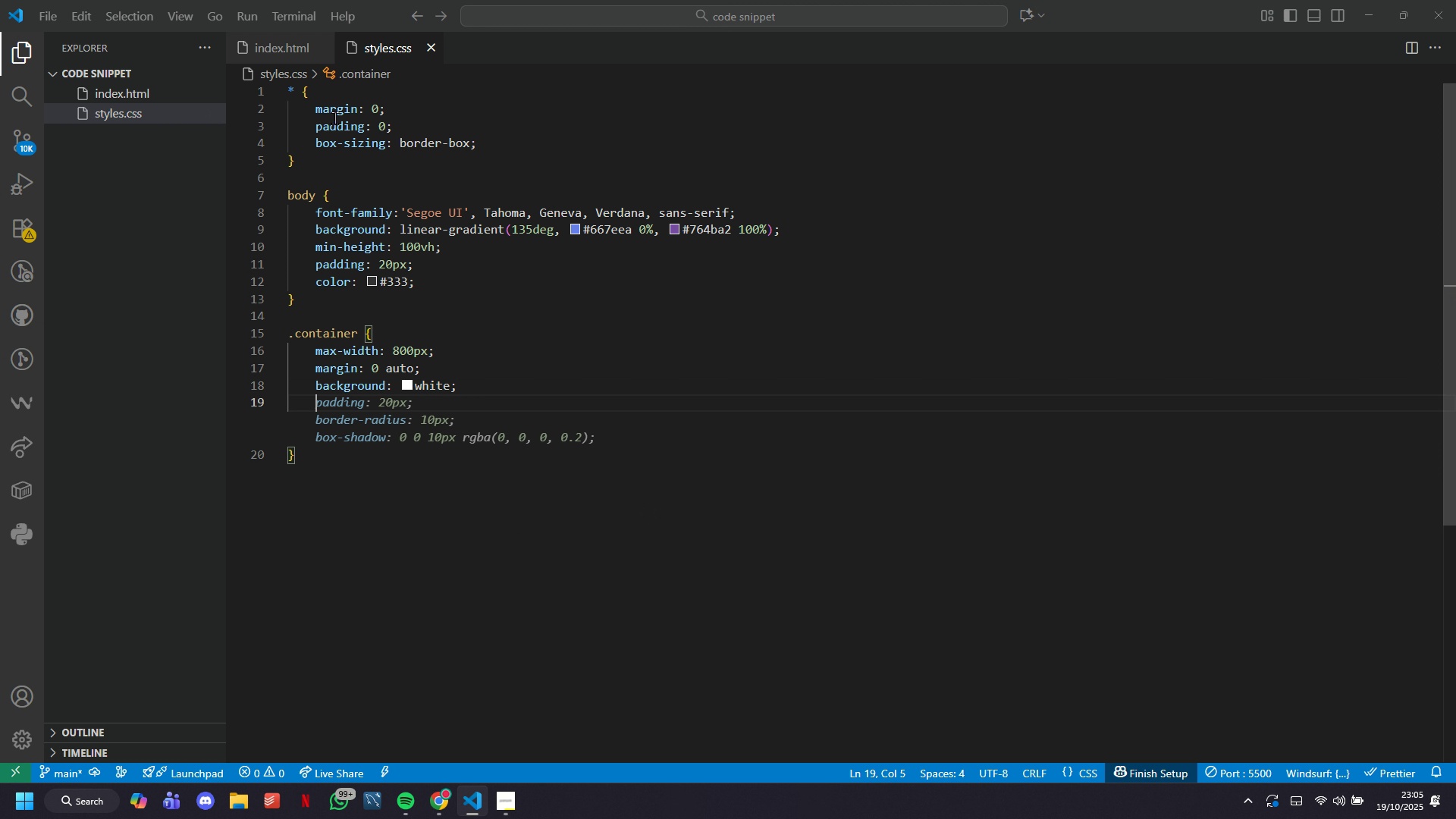 
wait(5.39)
 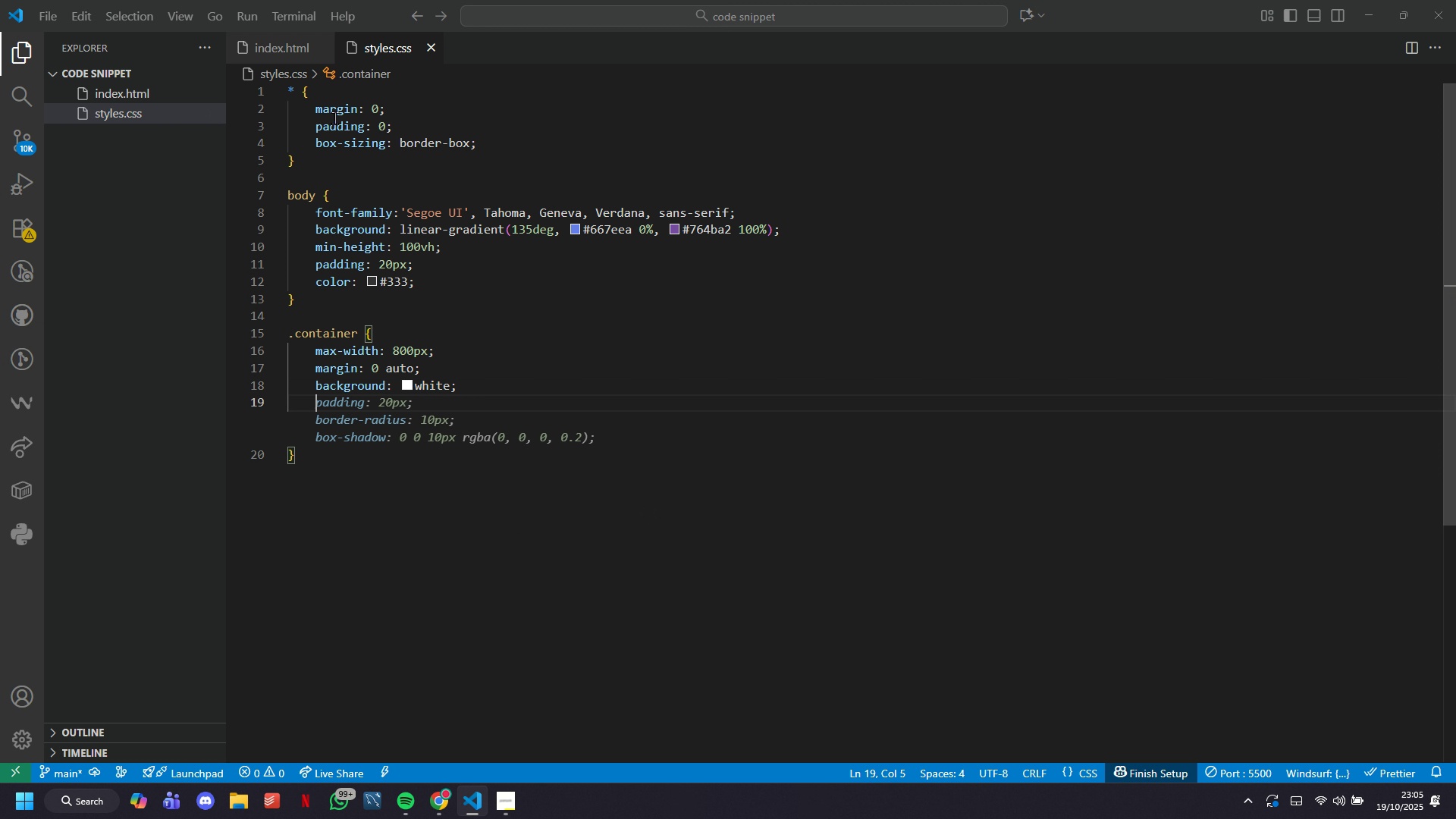 
type(border-)
 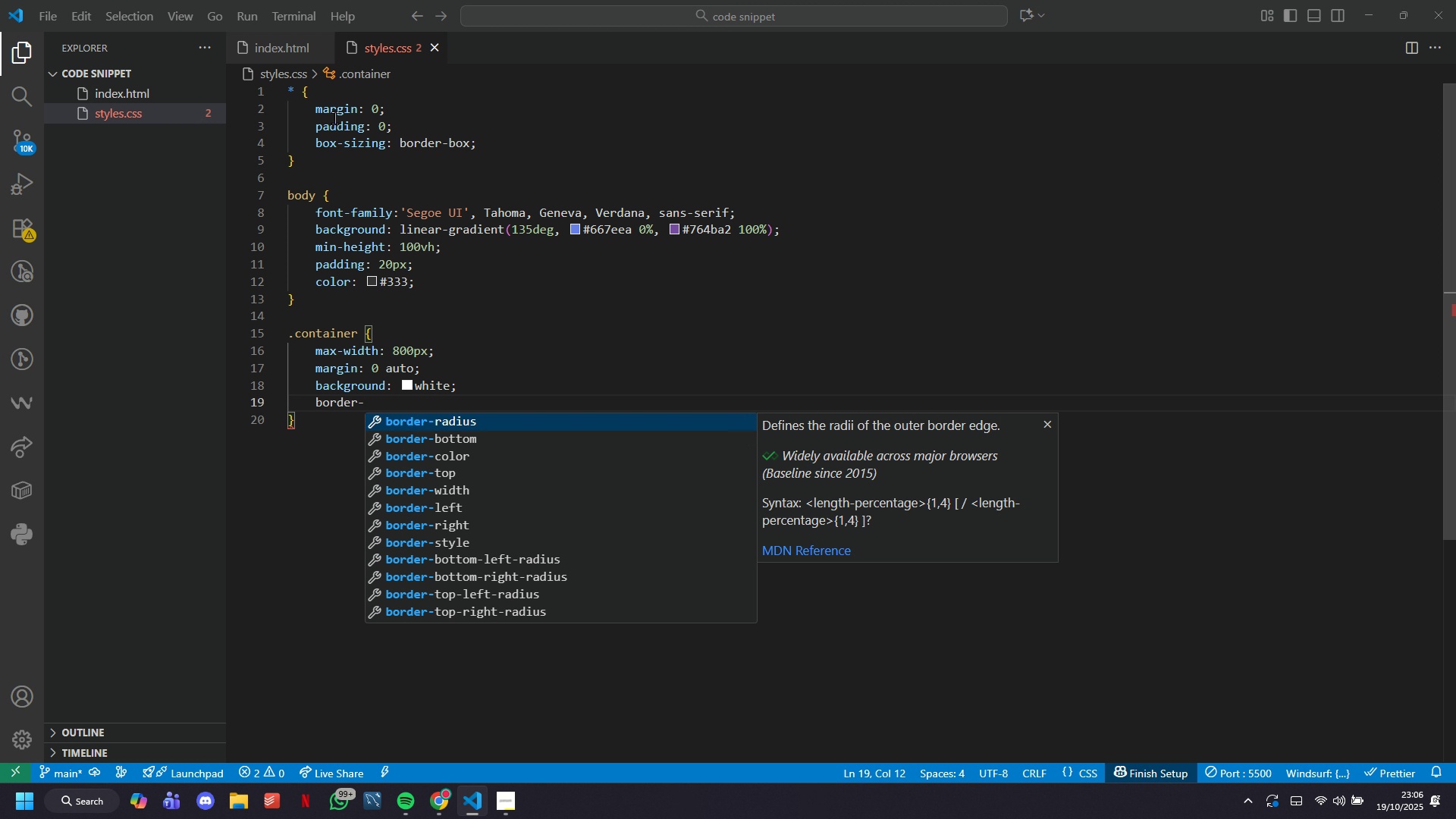 
key(Enter)
 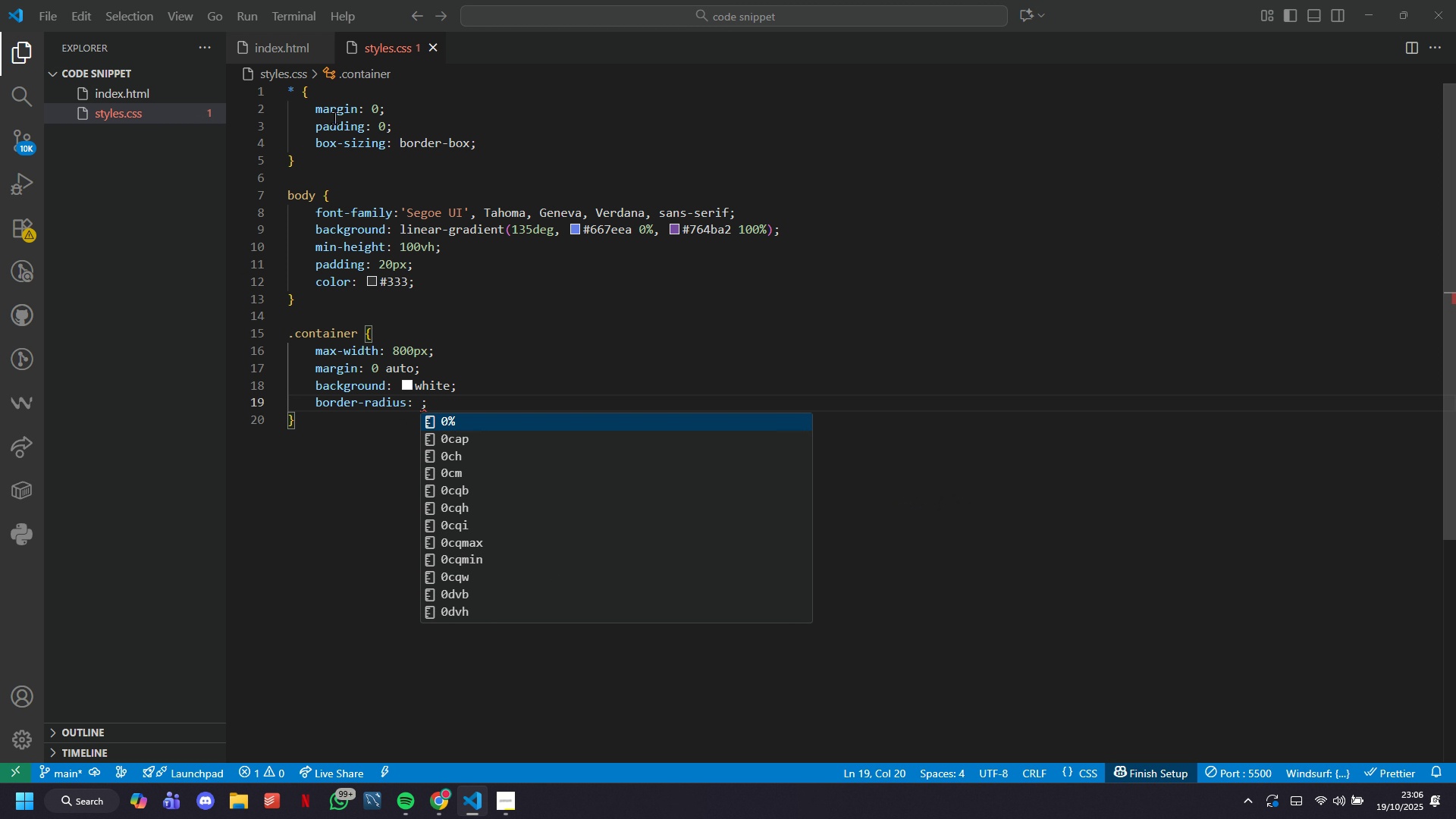 
type(12px)
 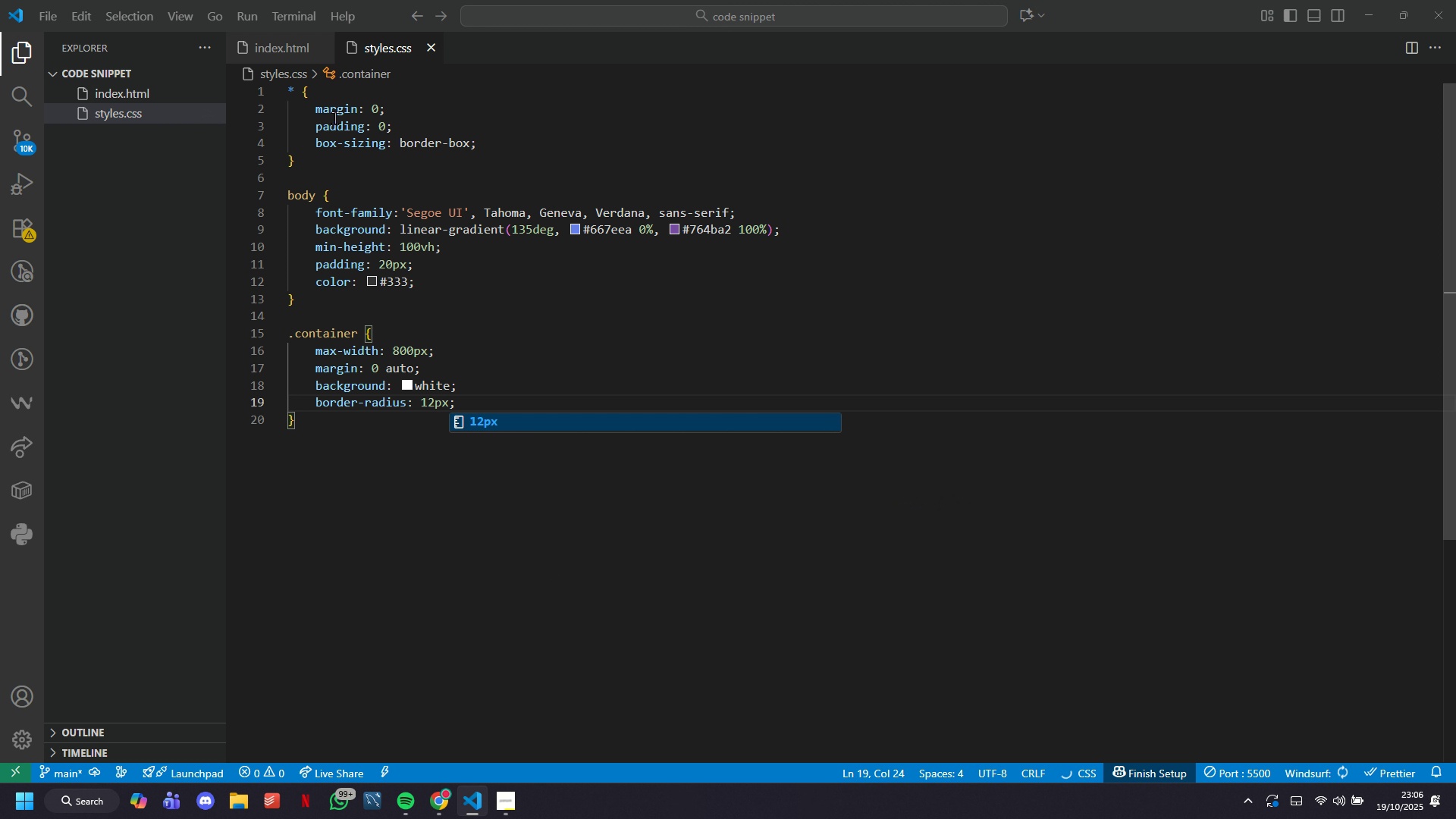 
key(ArrowRight)
 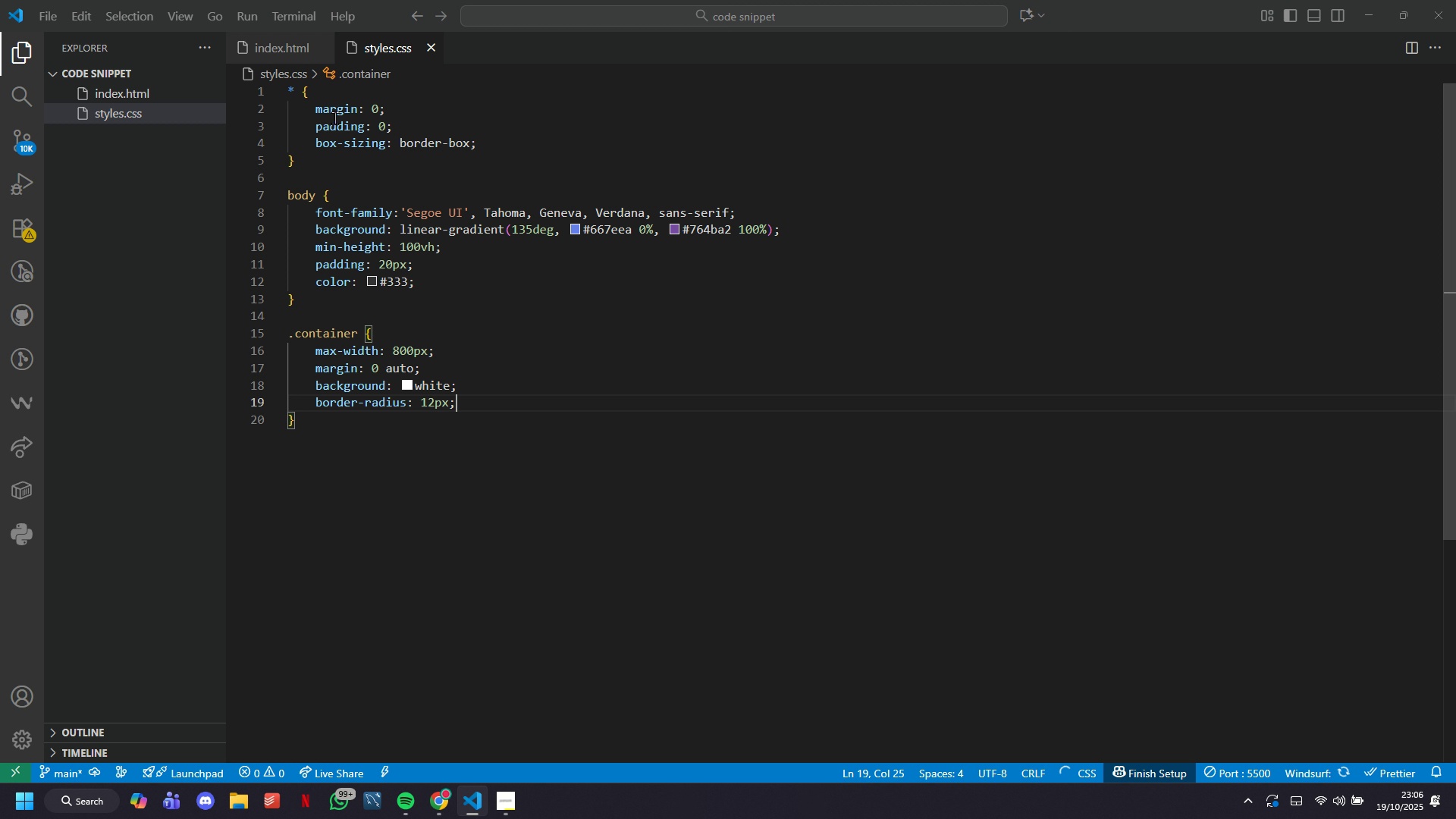 
key(Enter)
 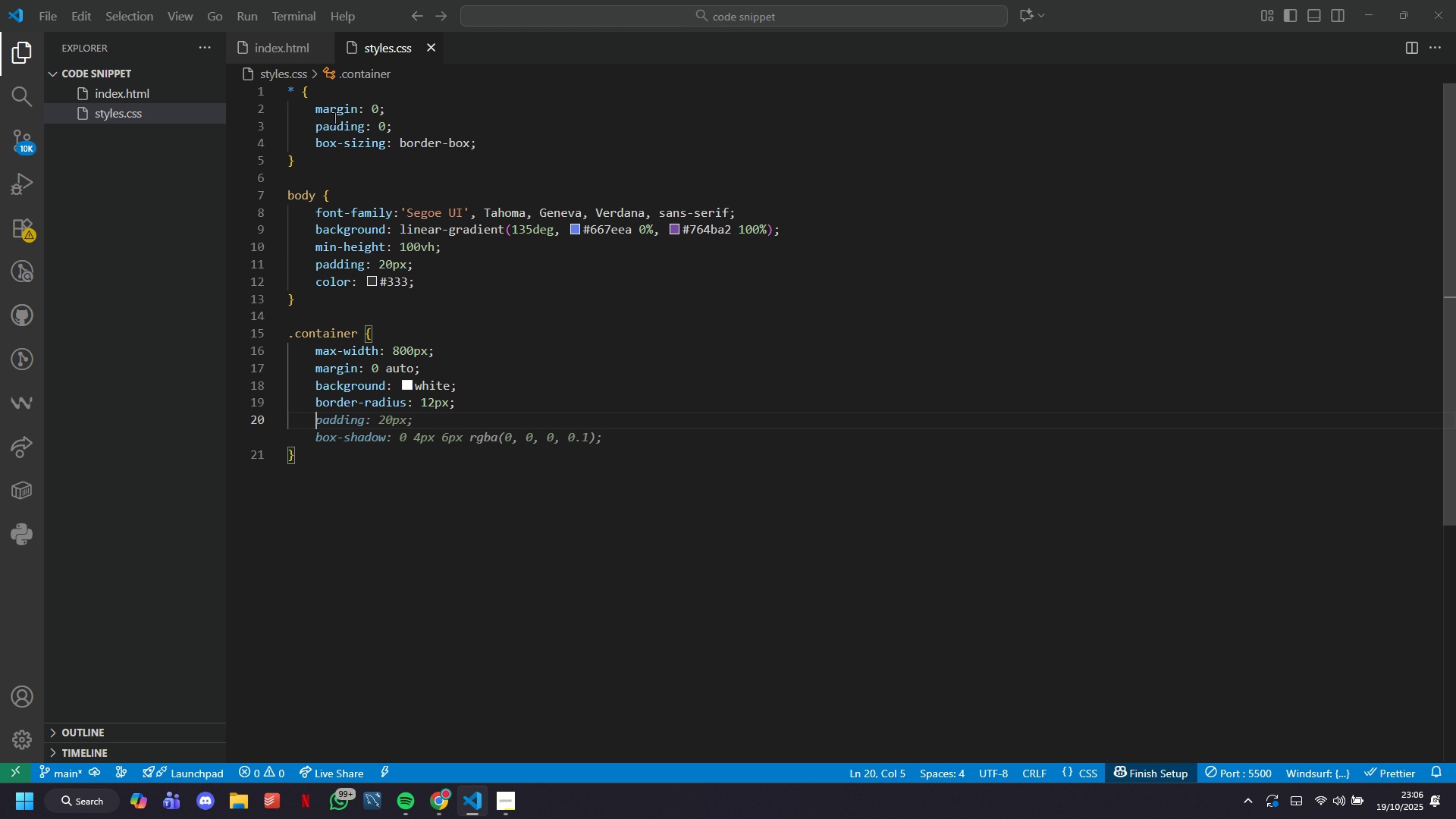 
key(Tab)
 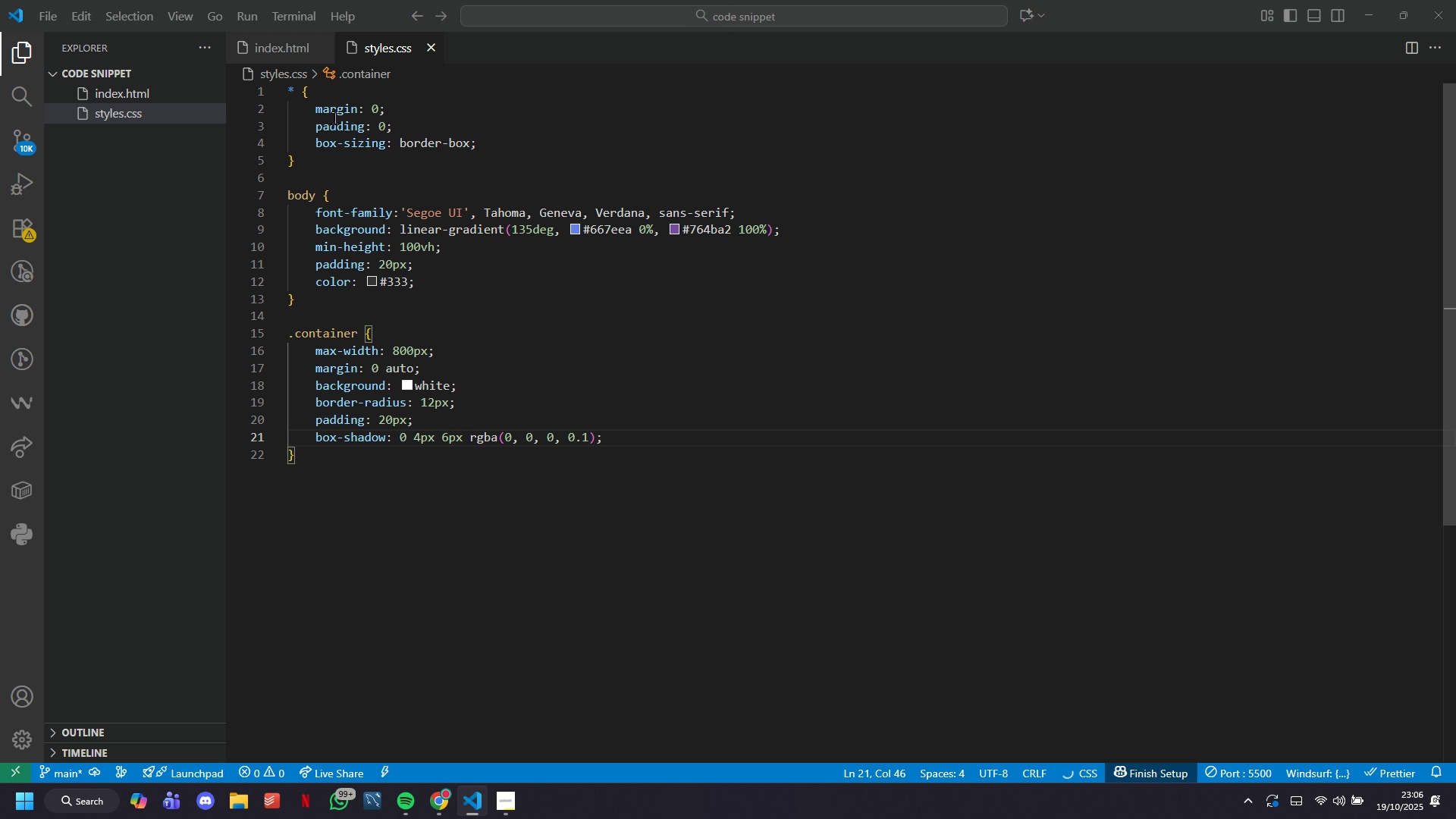 
hold_key(key=ArrowLeft, duration=1.29)
 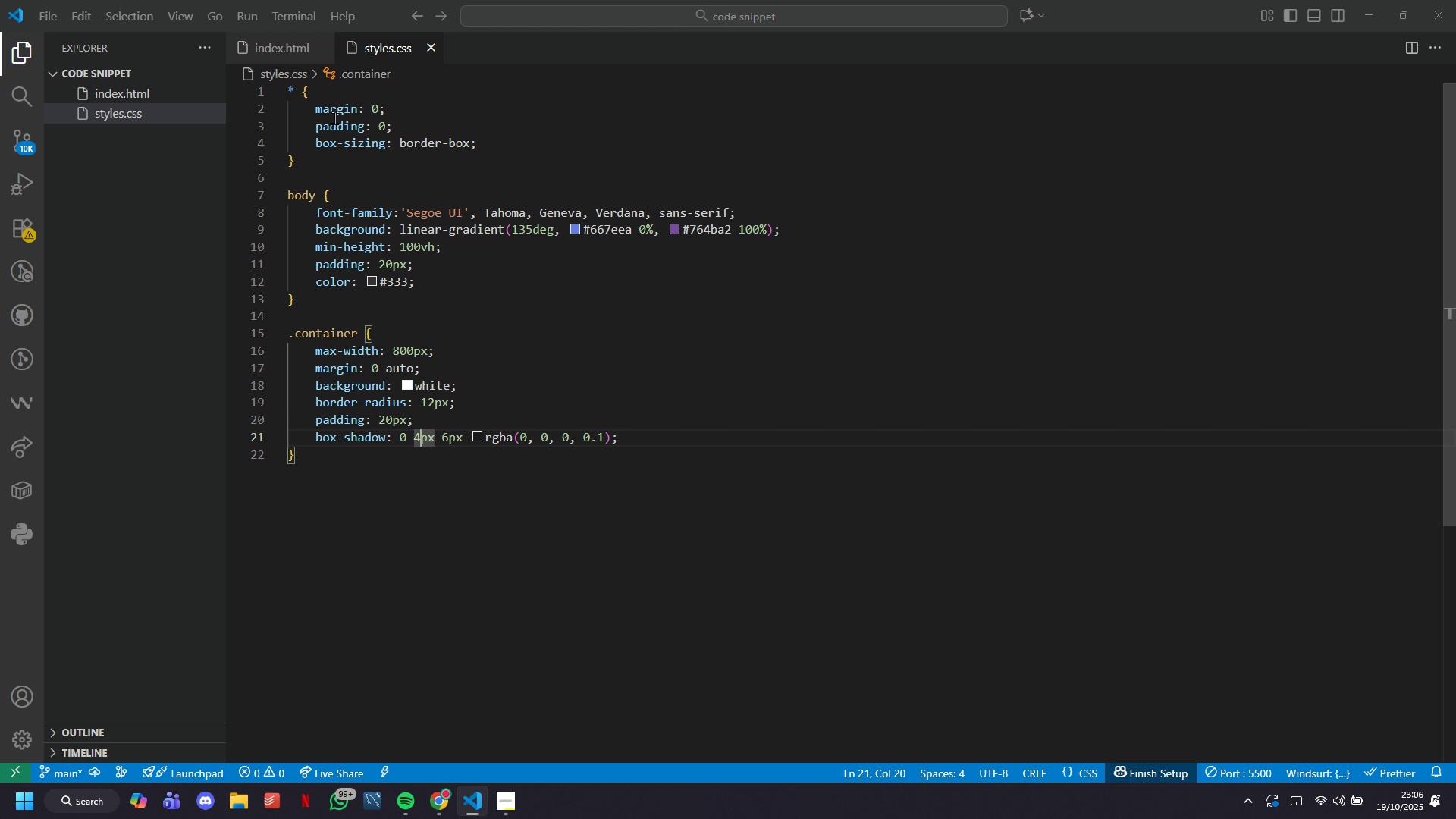 
key(ArrowRight)
 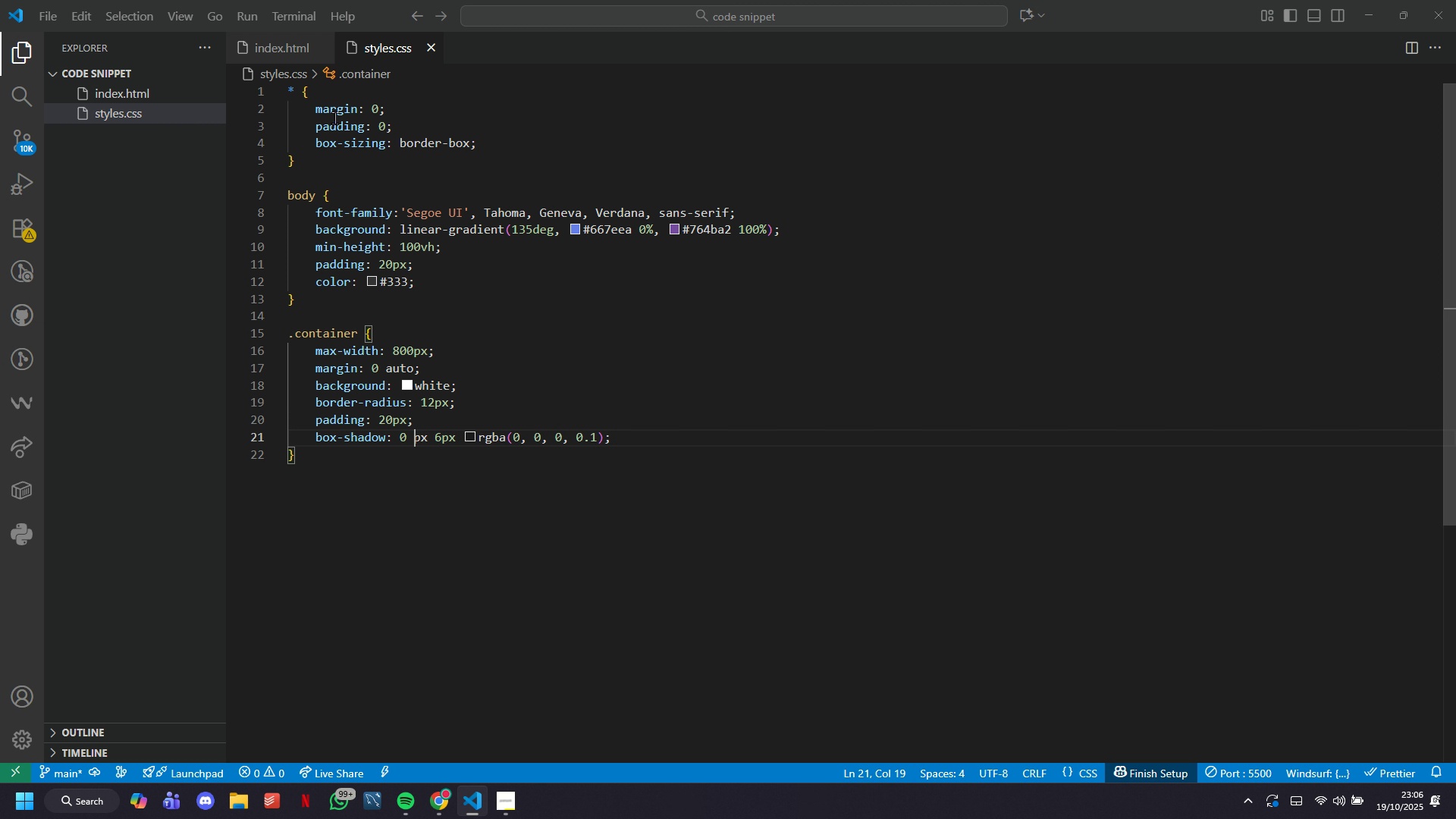 
key(Backspace)
type(20)
 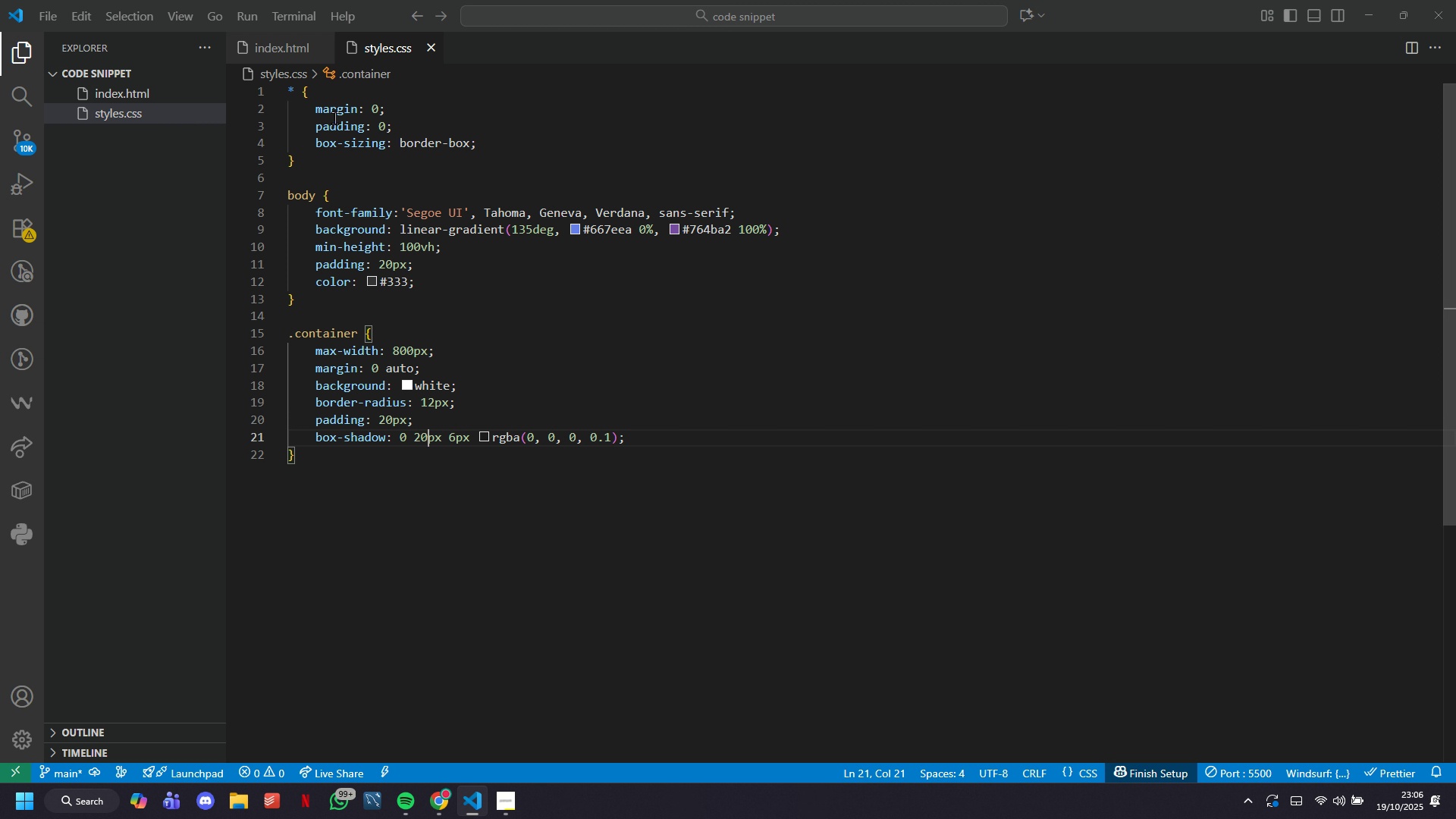 
key(ArrowRight)
 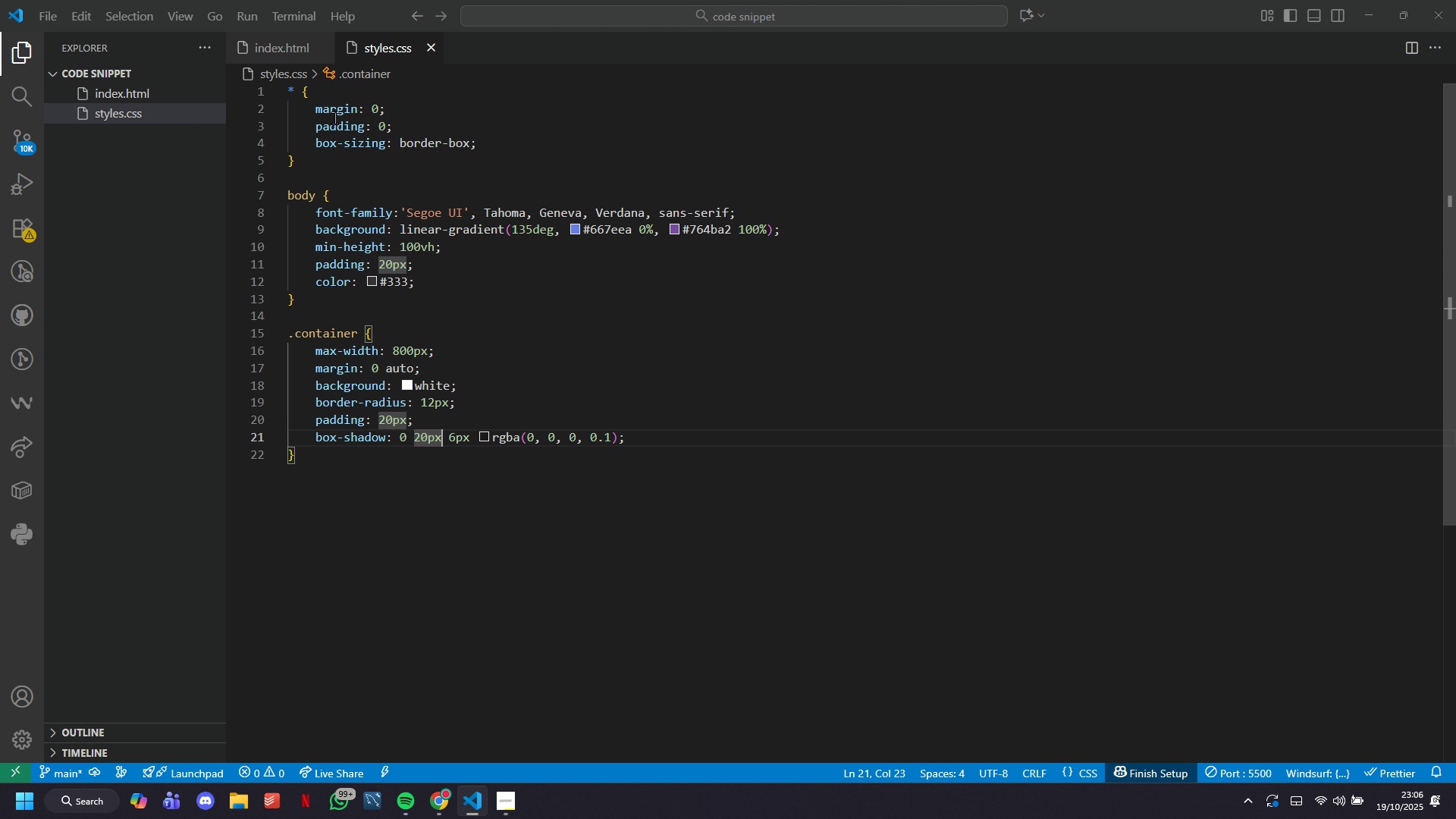 
key(ArrowRight)
 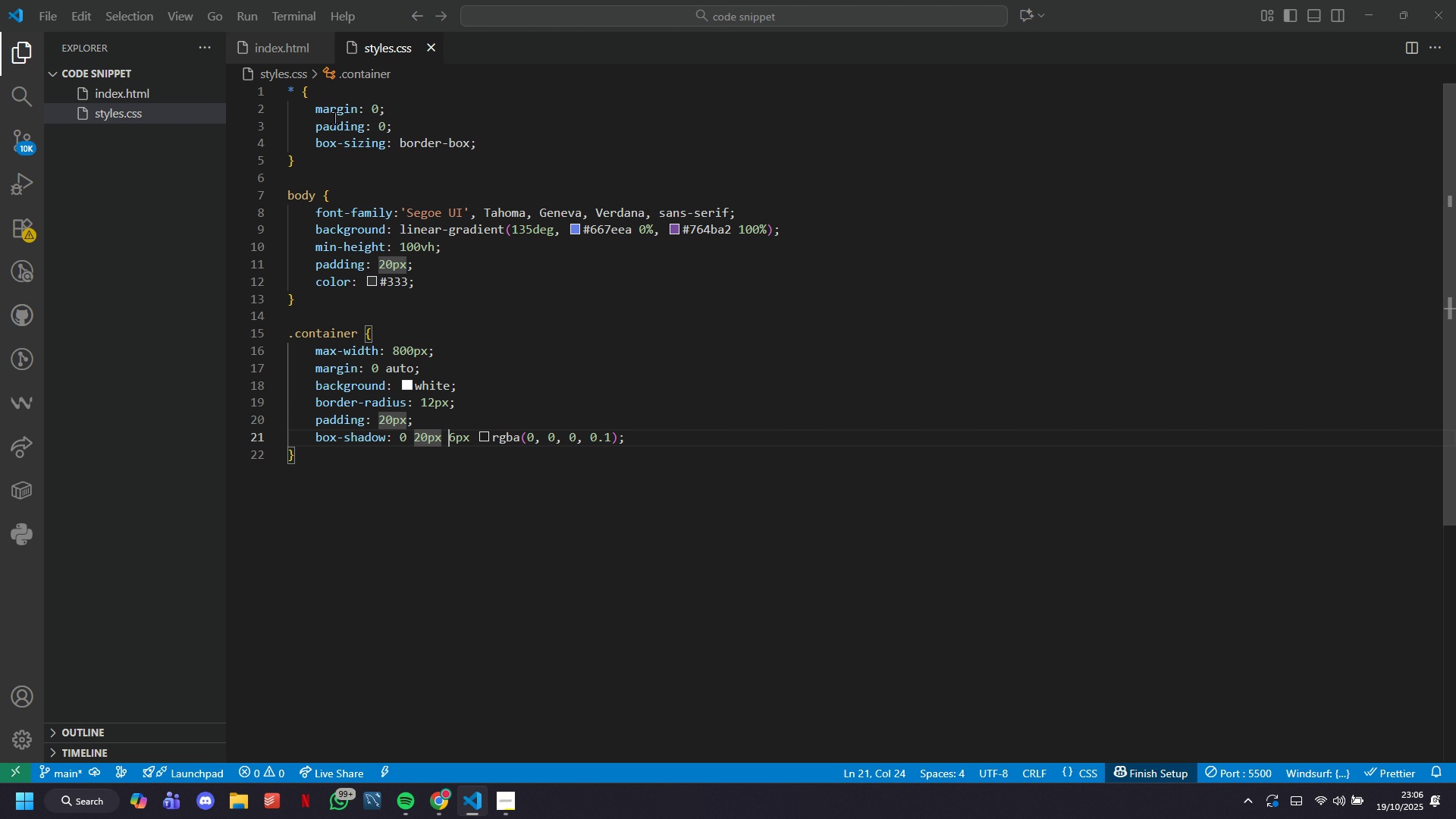 
key(ArrowRight)
 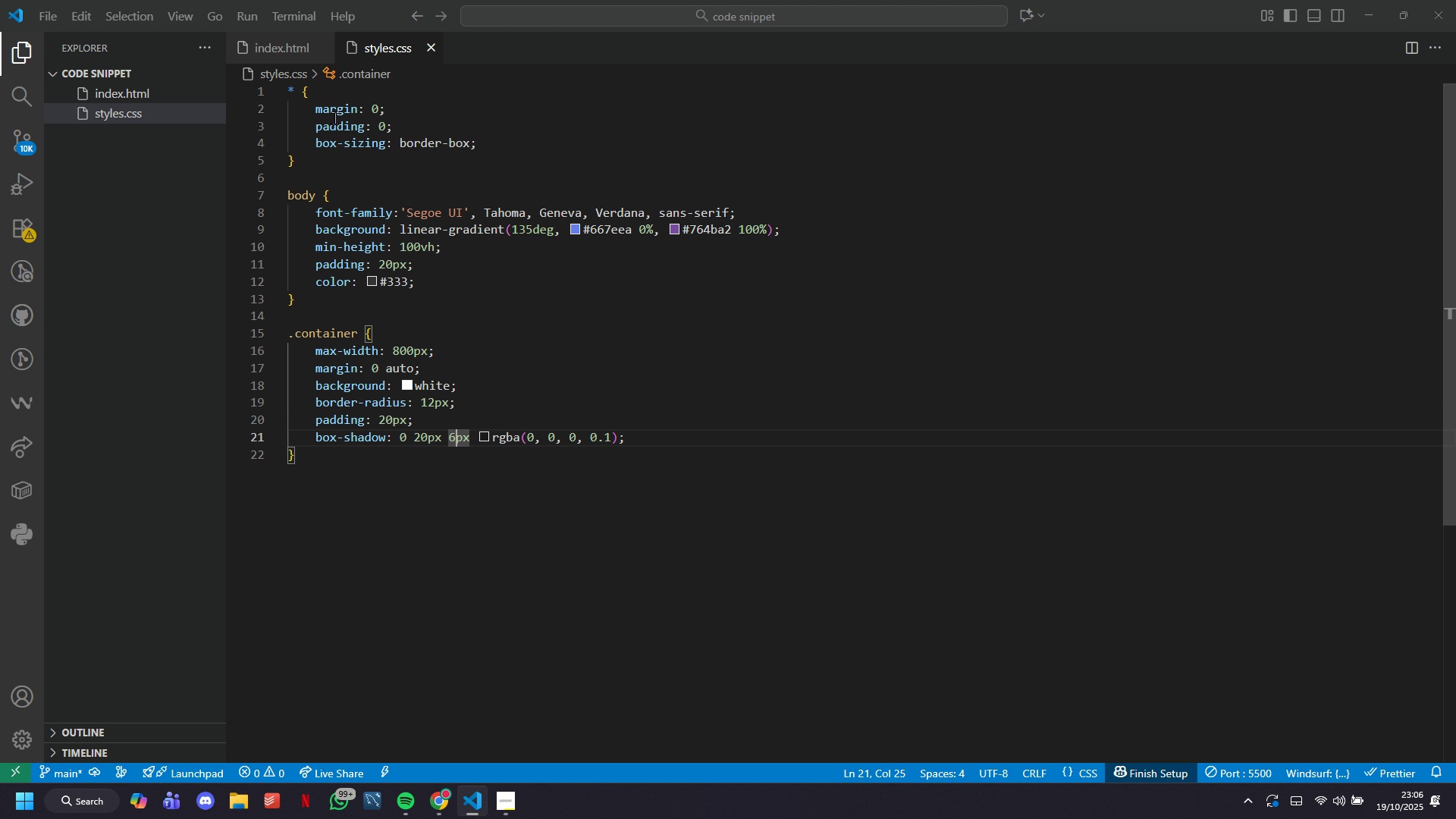 
key(ArrowRight)
 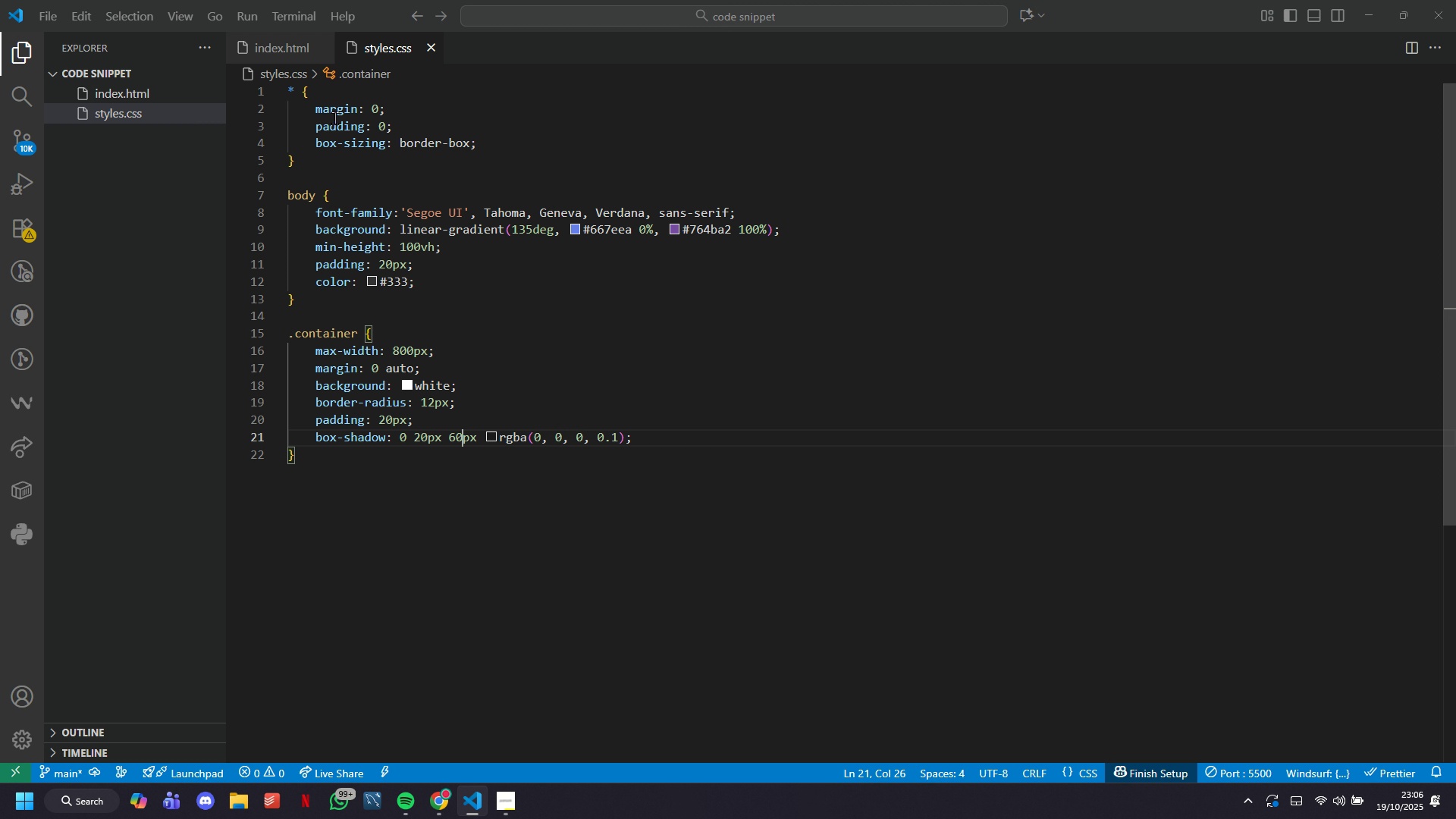 
key(0)
 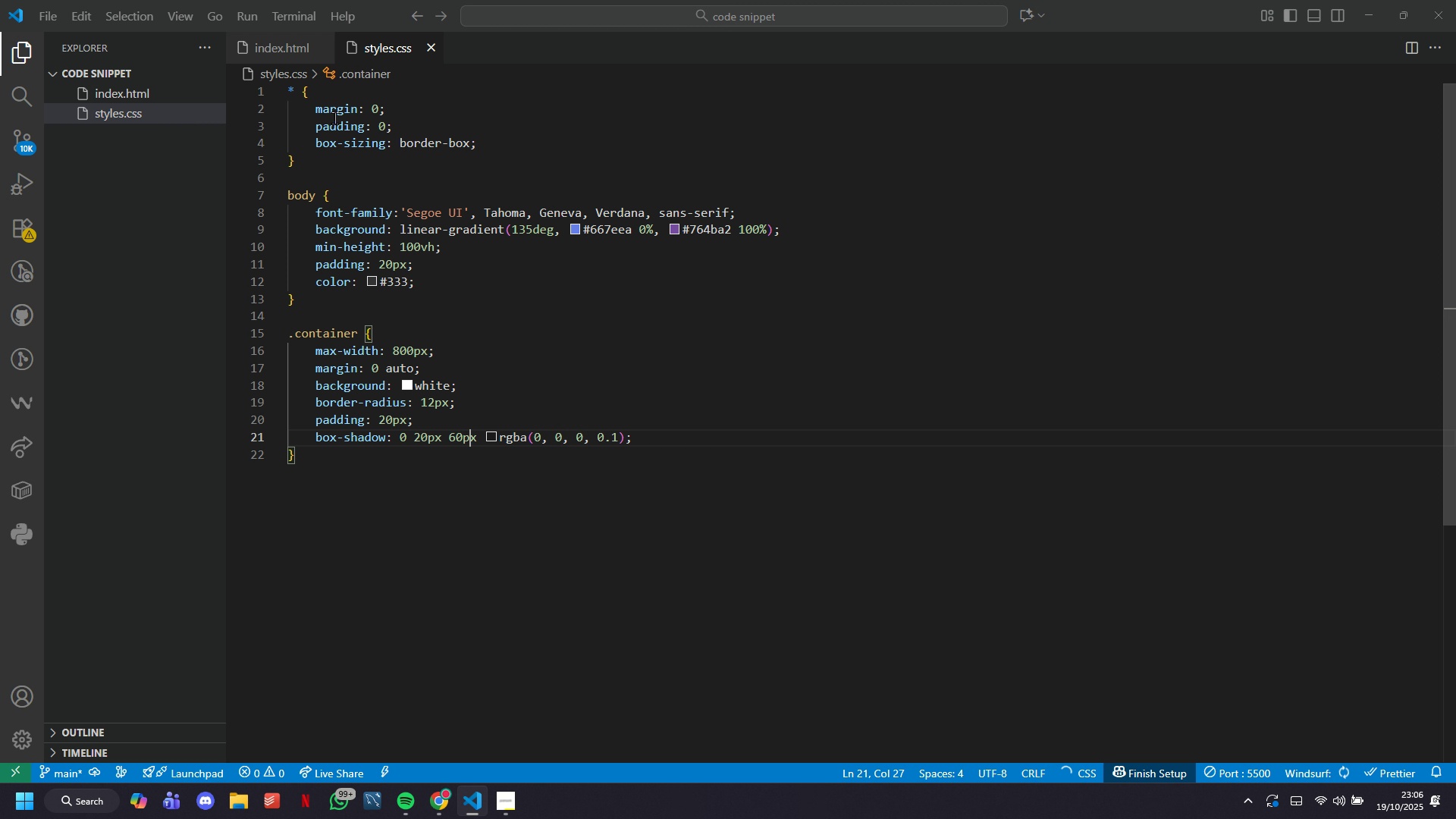 
hold_key(key=ArrowRight, duration=1.01)
 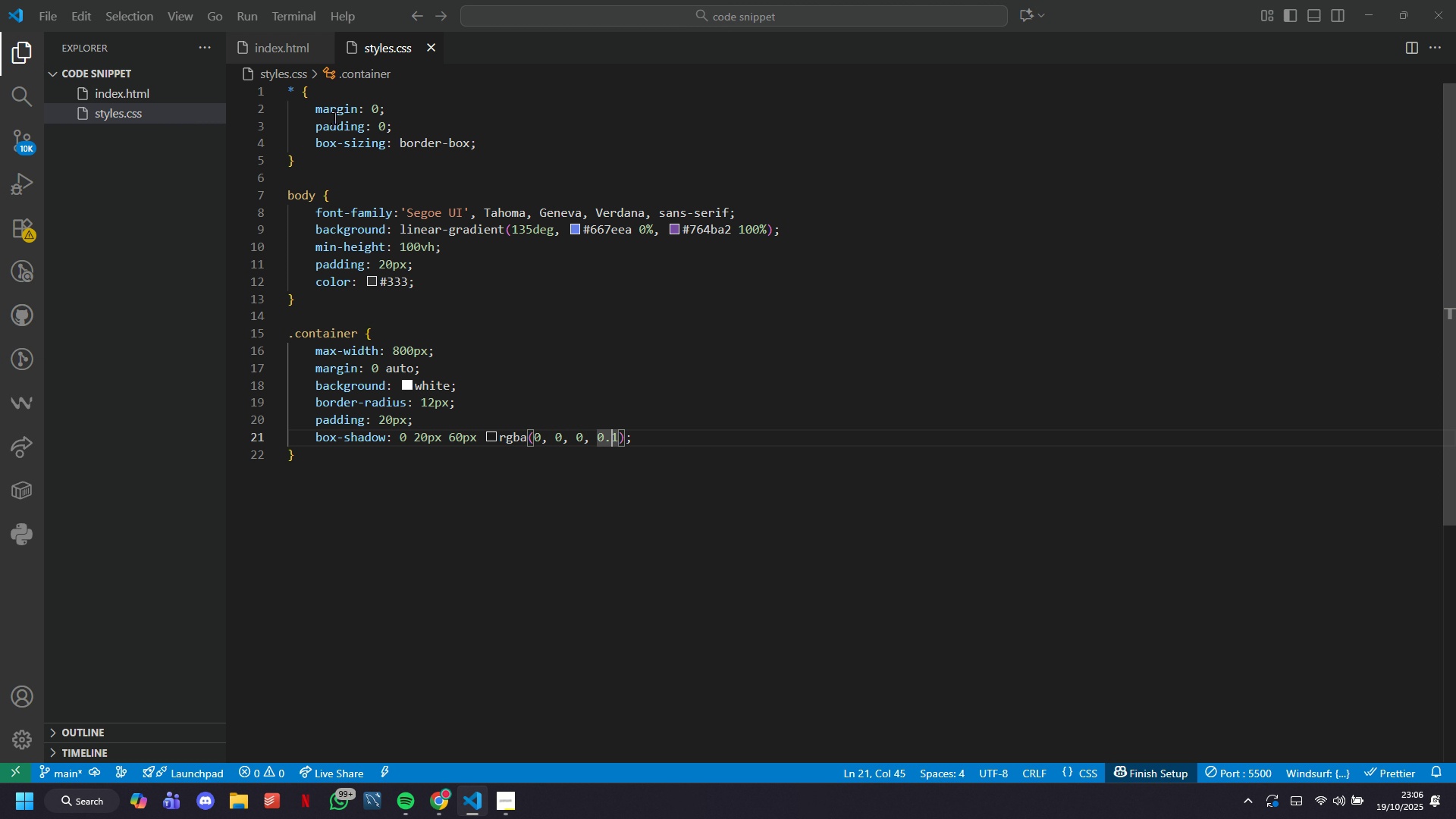 
key(ArrowRight)
 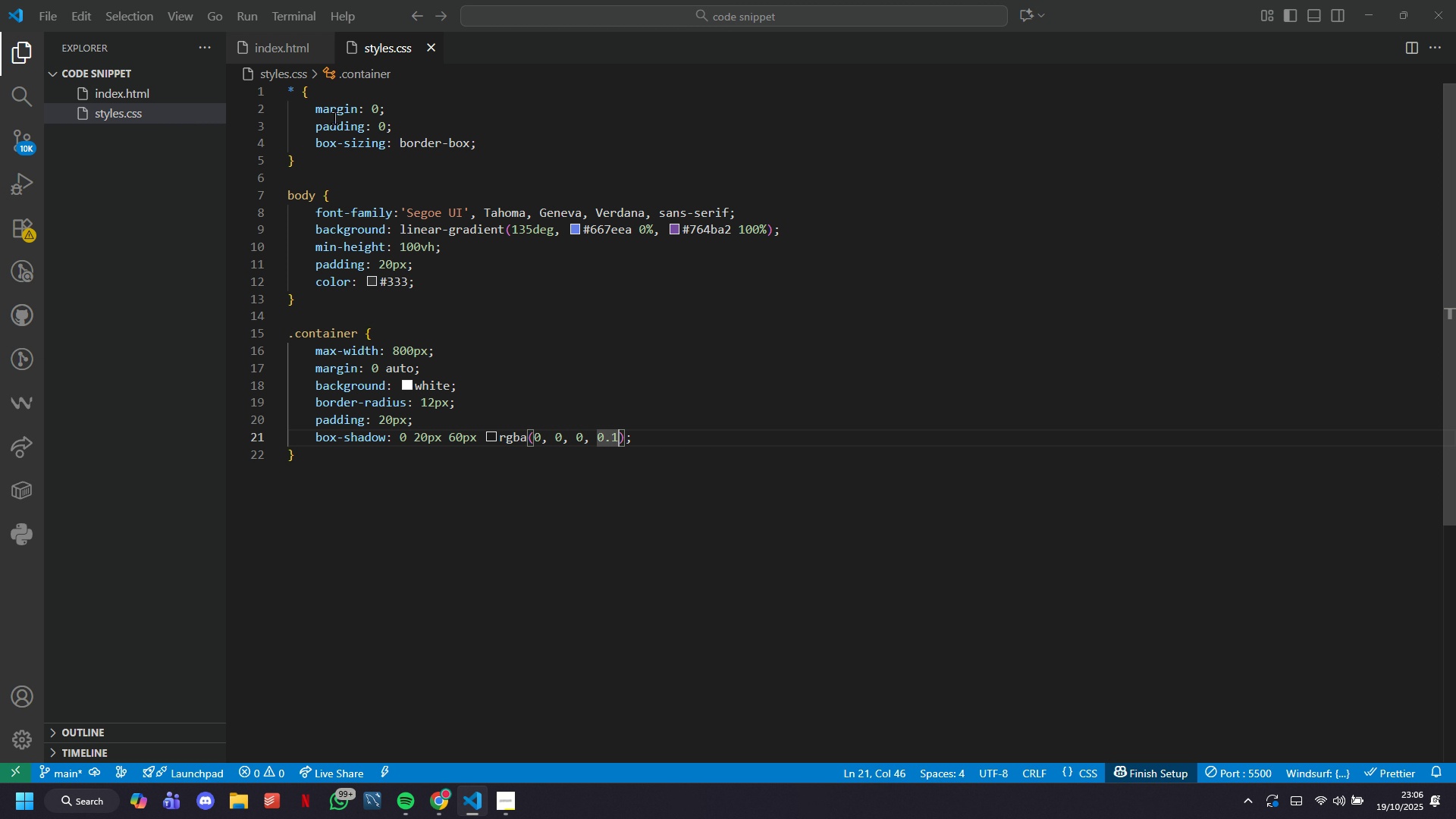 
key(ArrowRight)
 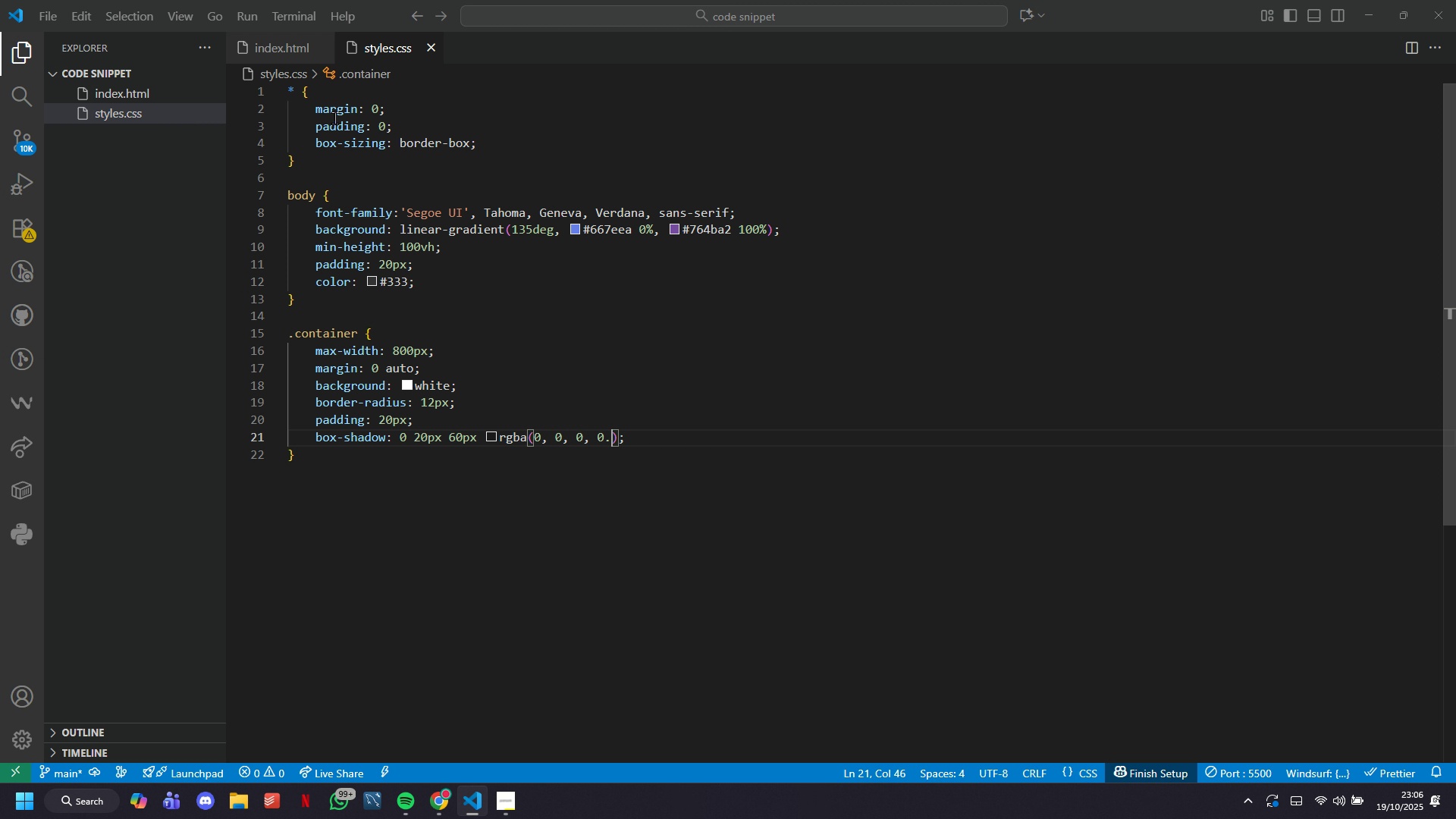 
key(Backspace)
 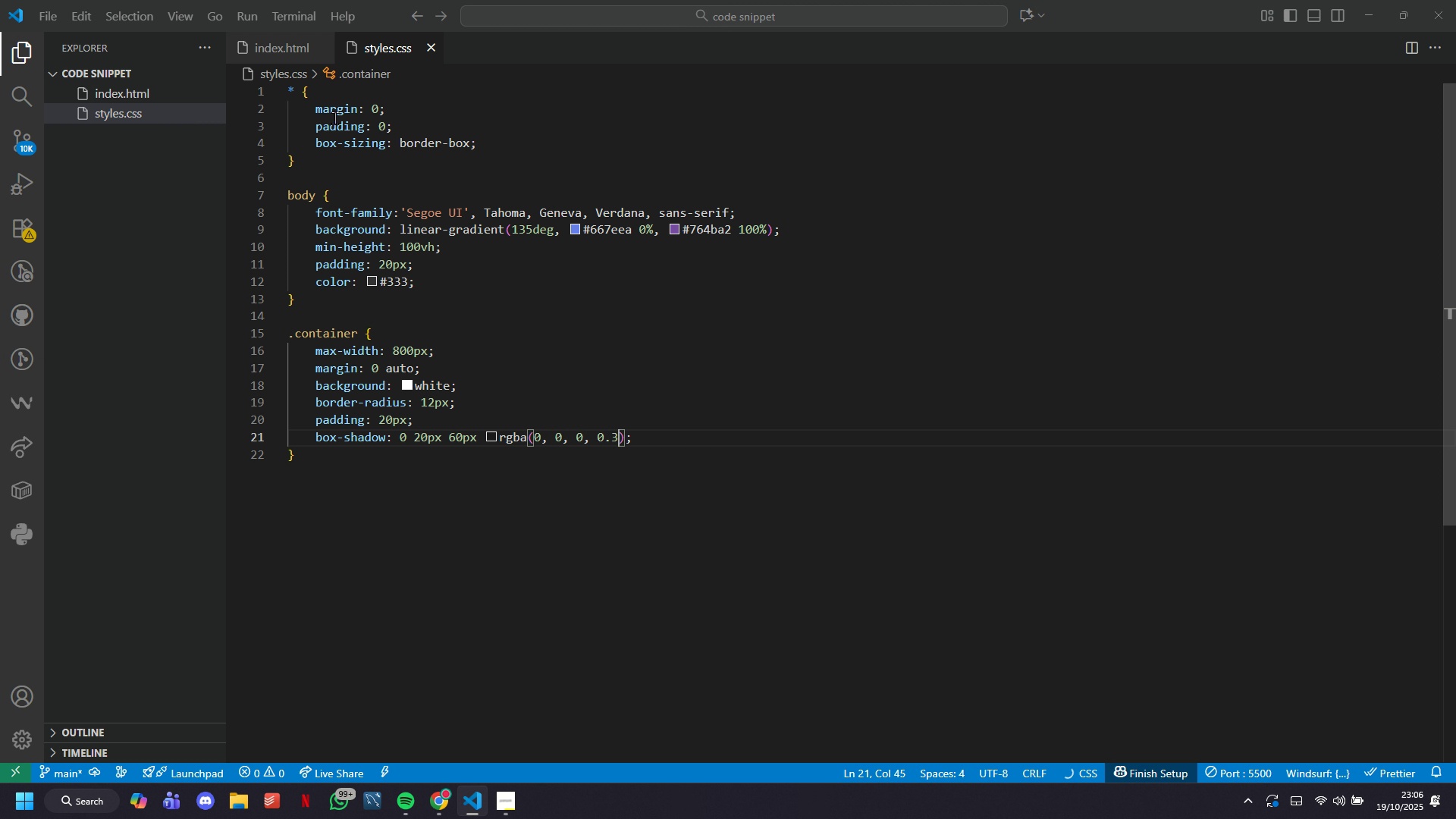 
key(3)
 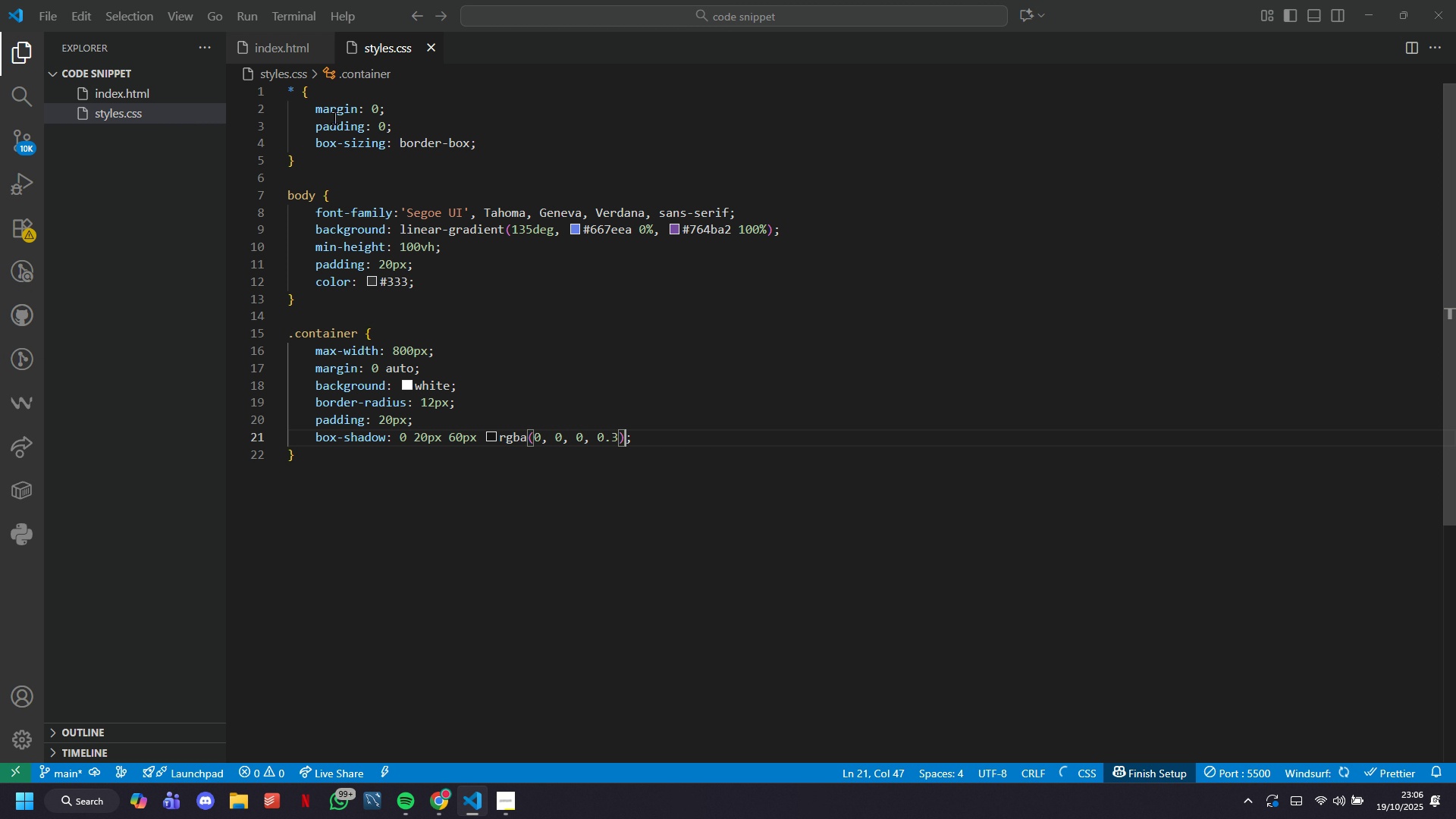 
key(ArrowRight)
 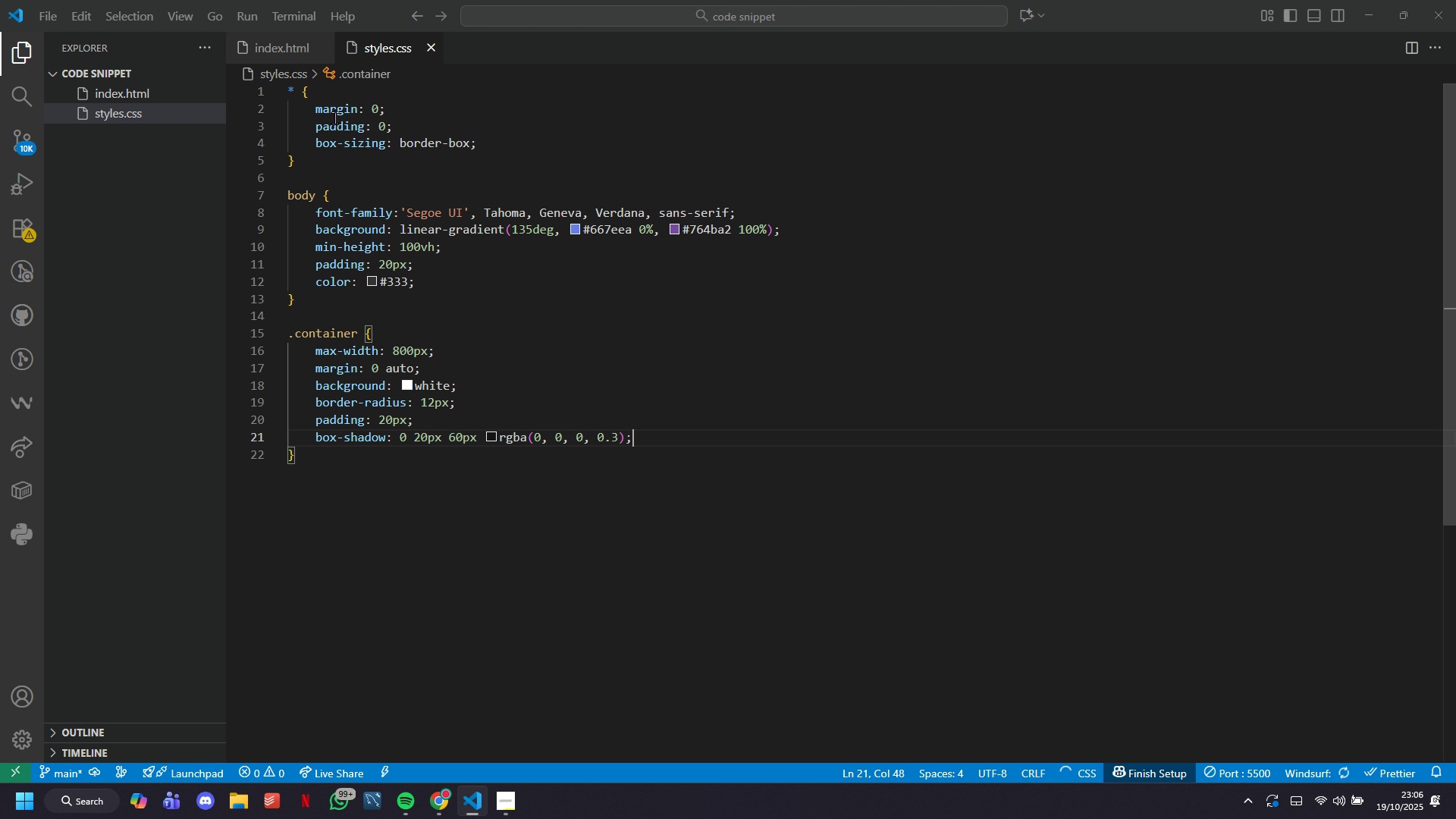 
key(ArrowRight)
 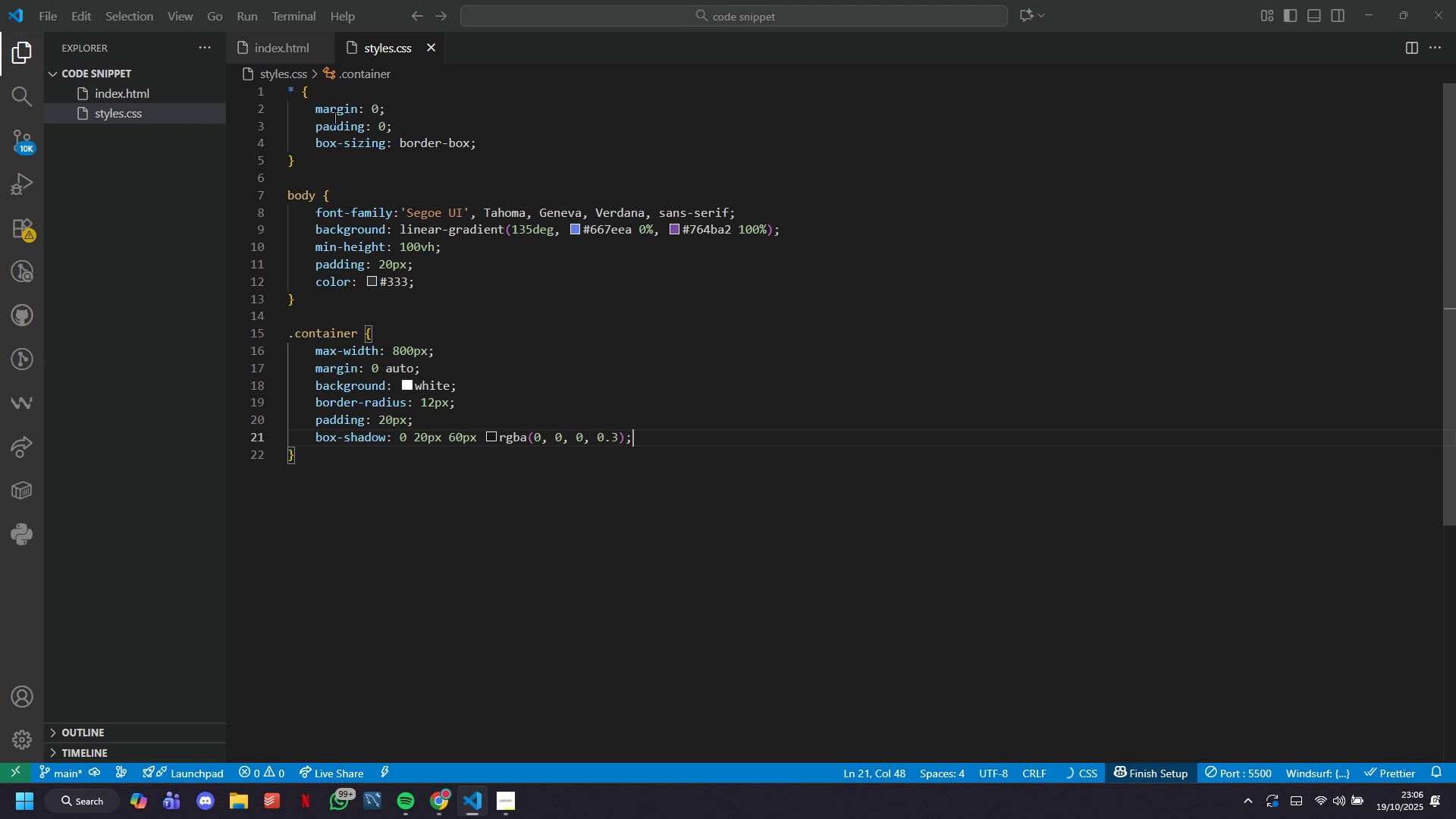 
key(Enter)
 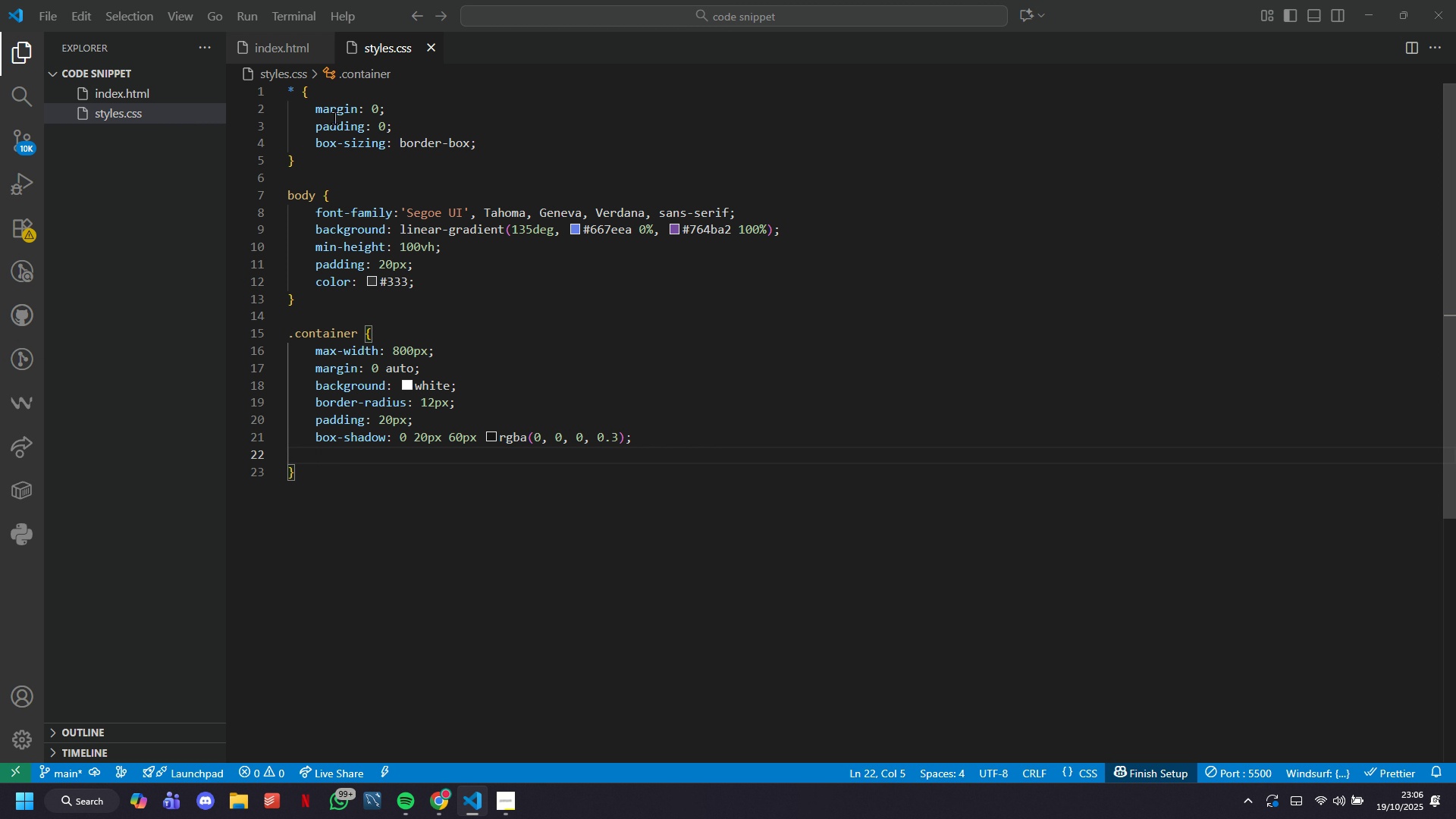 
type(oerflow: hidden;)
 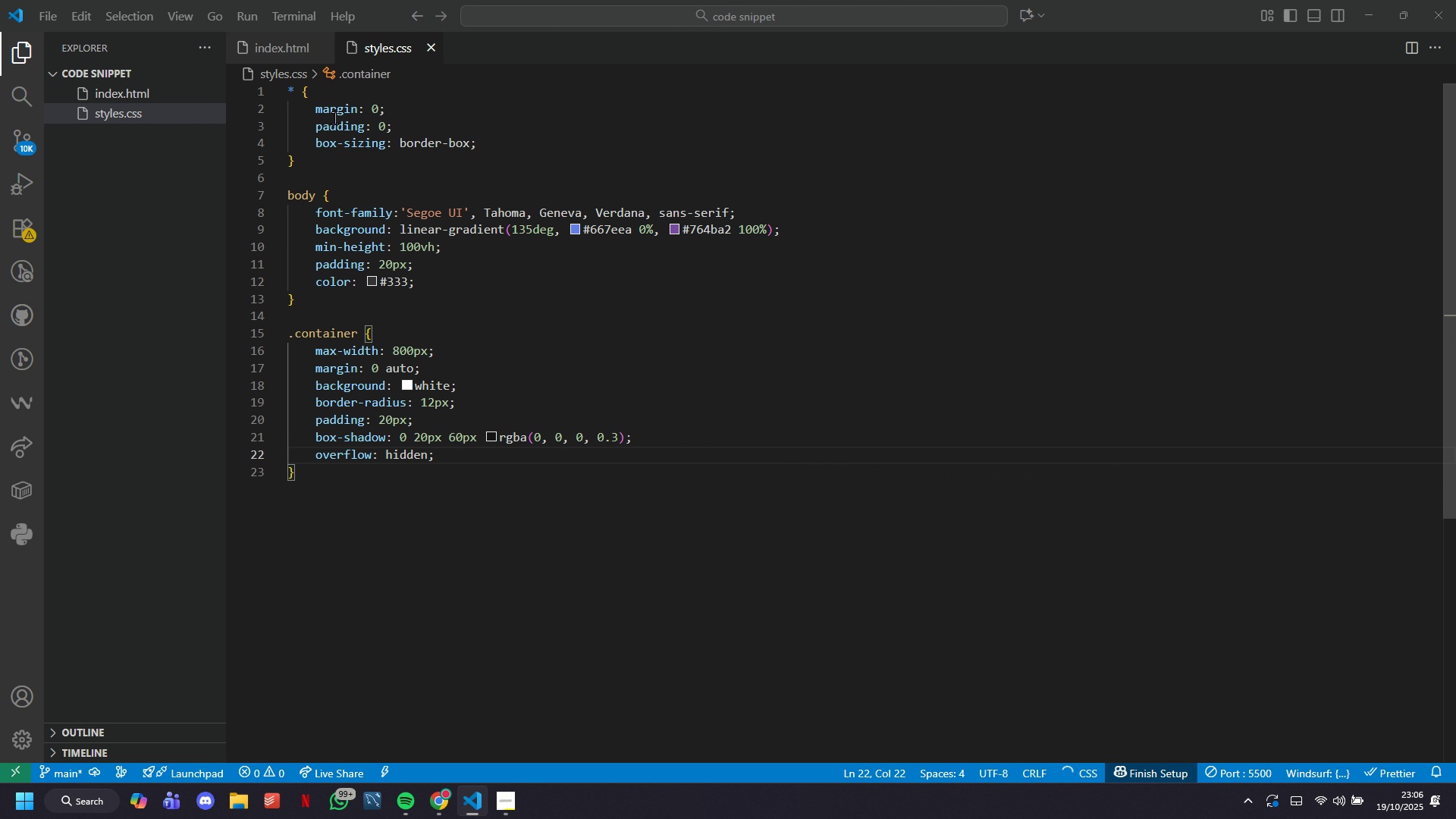 
key(ArrowDown)
 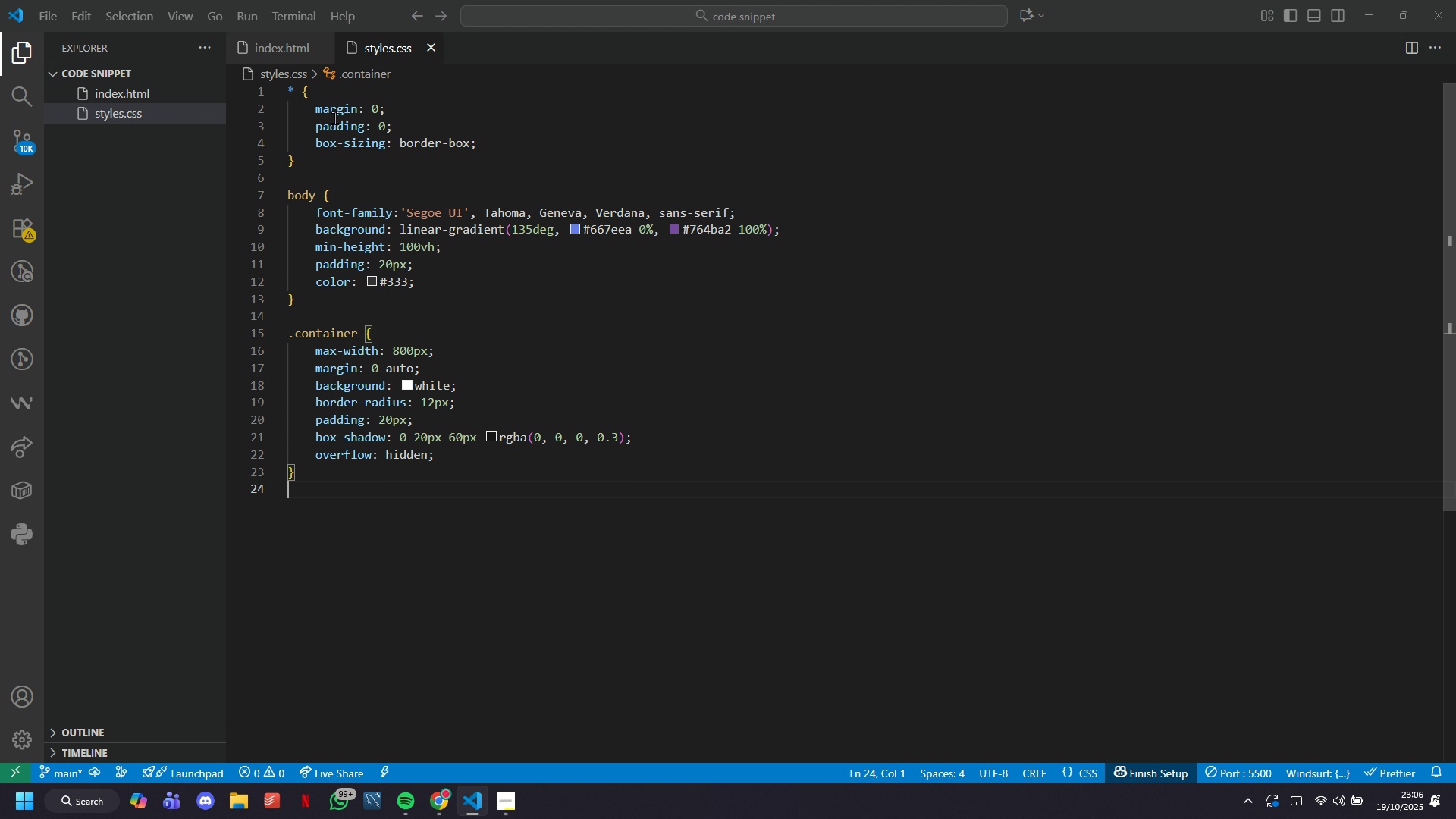 
key(Enter)
 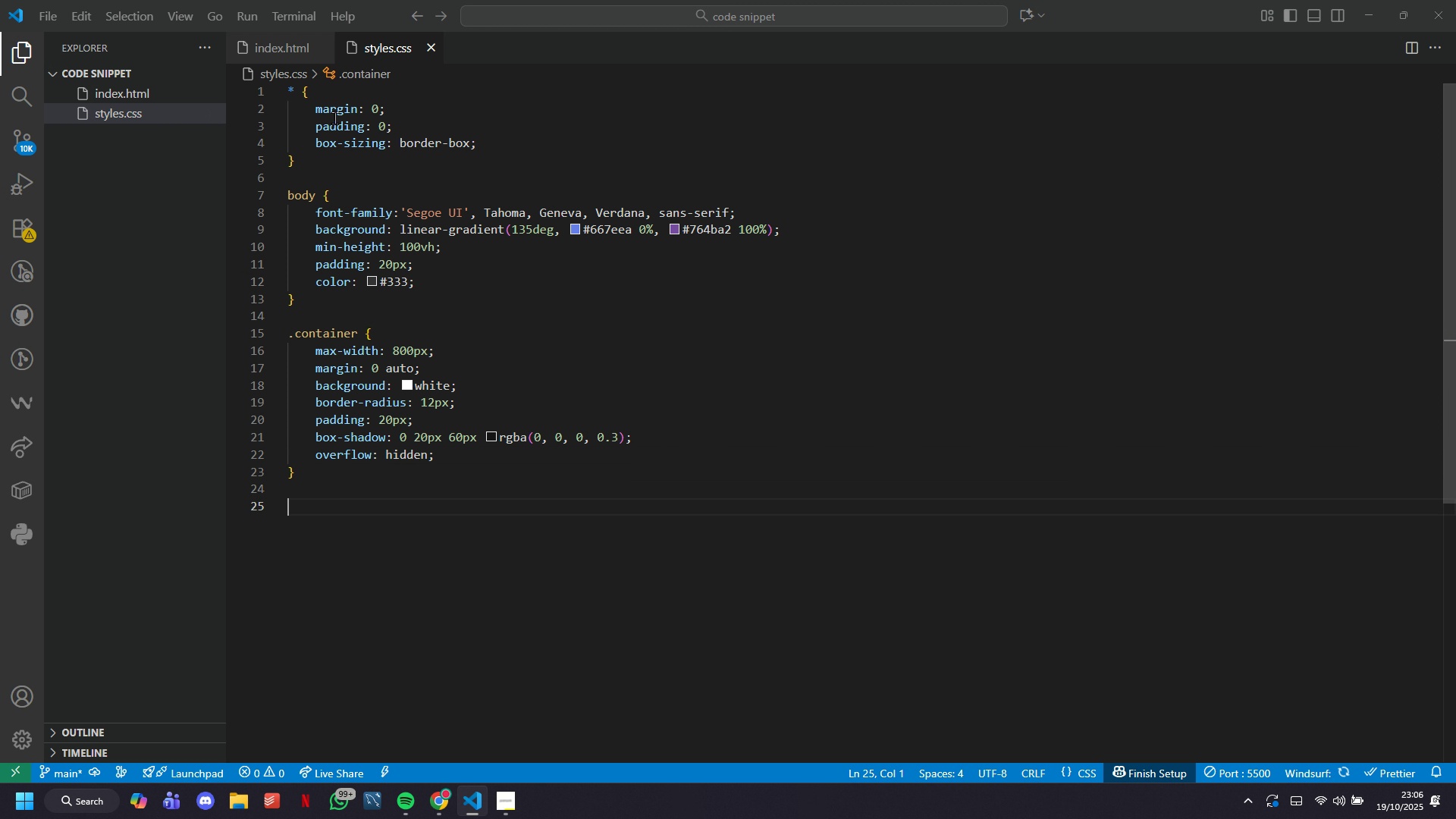 
key(Enter)
 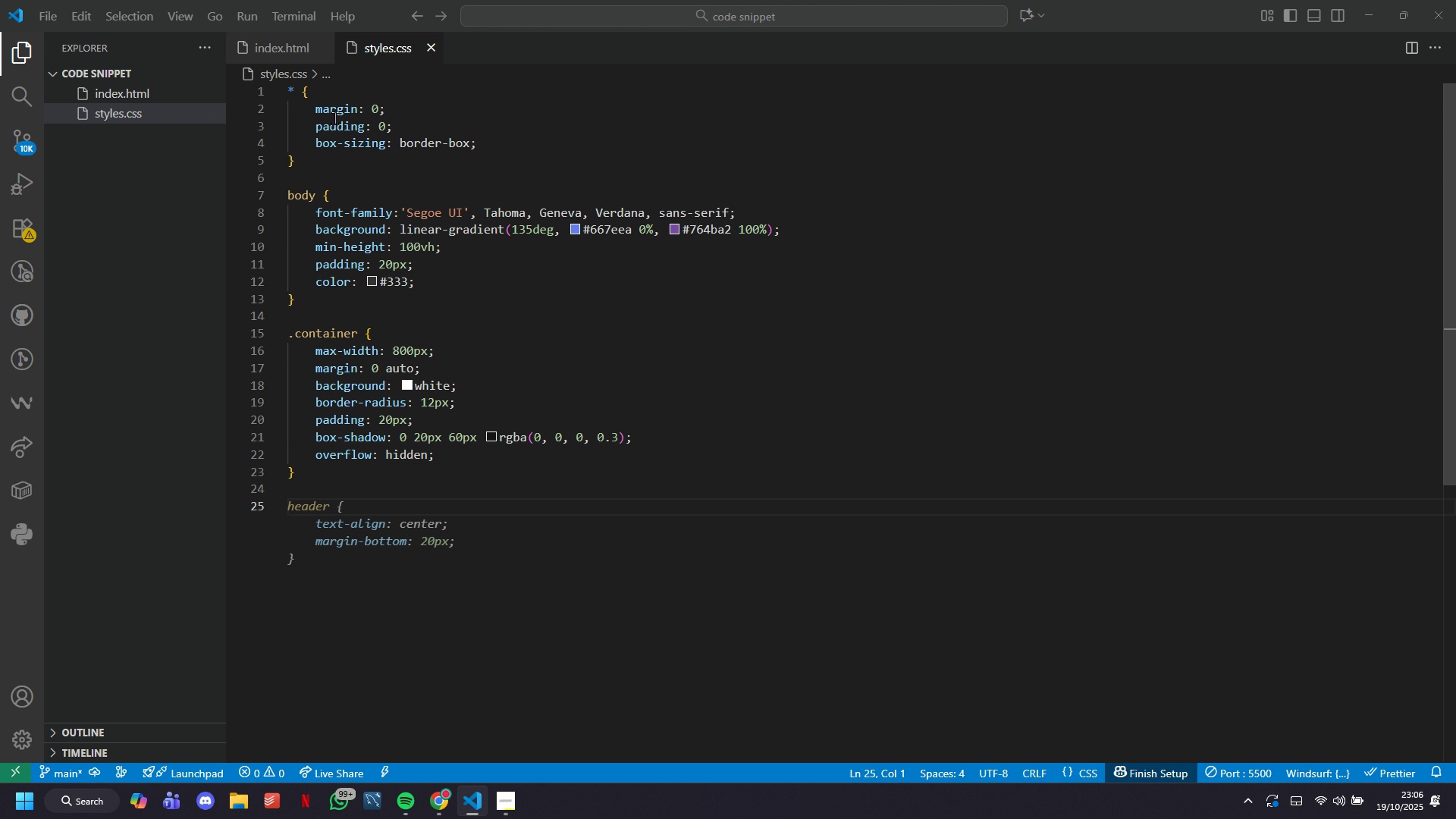 
type(header {)
 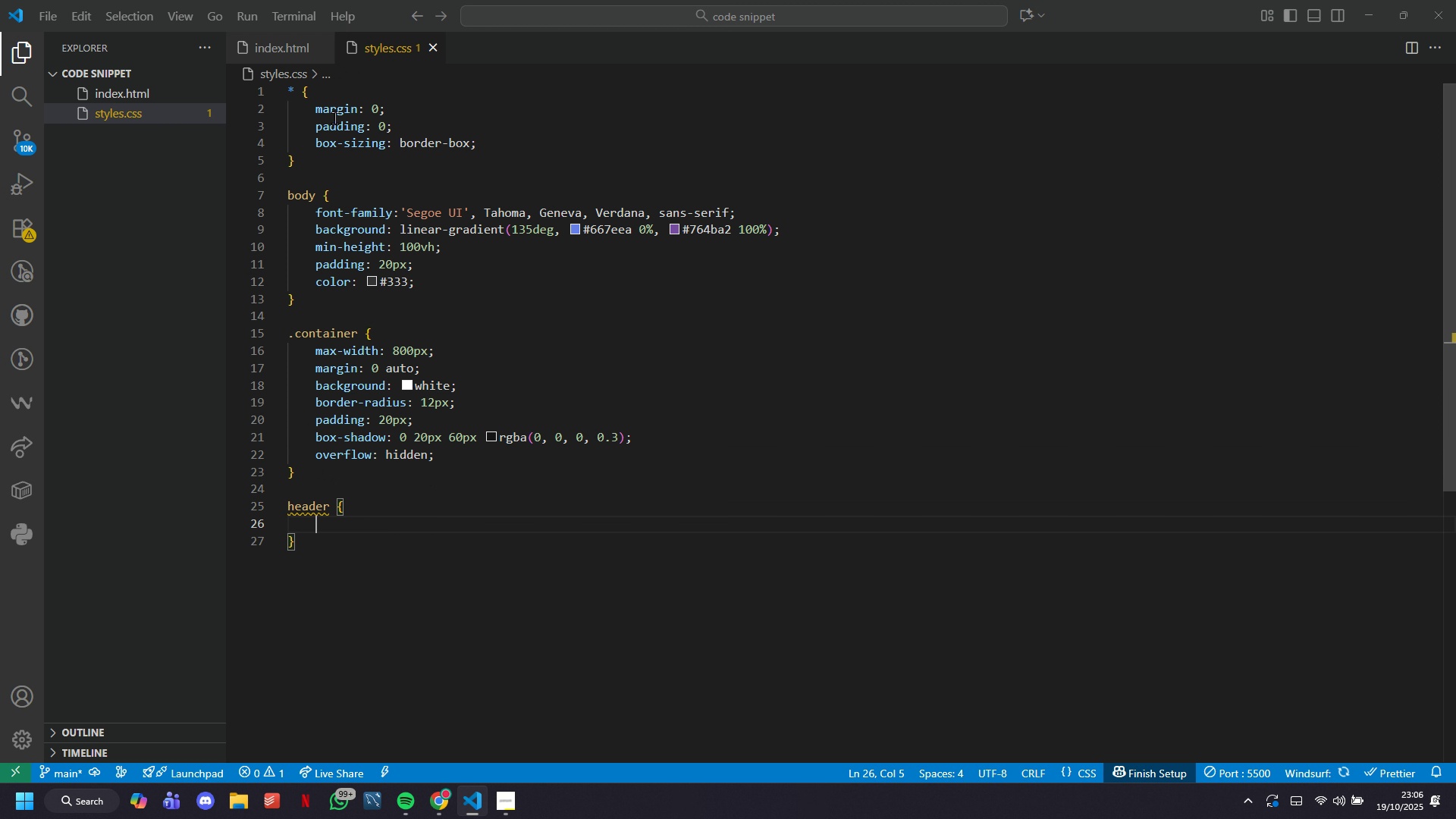 
 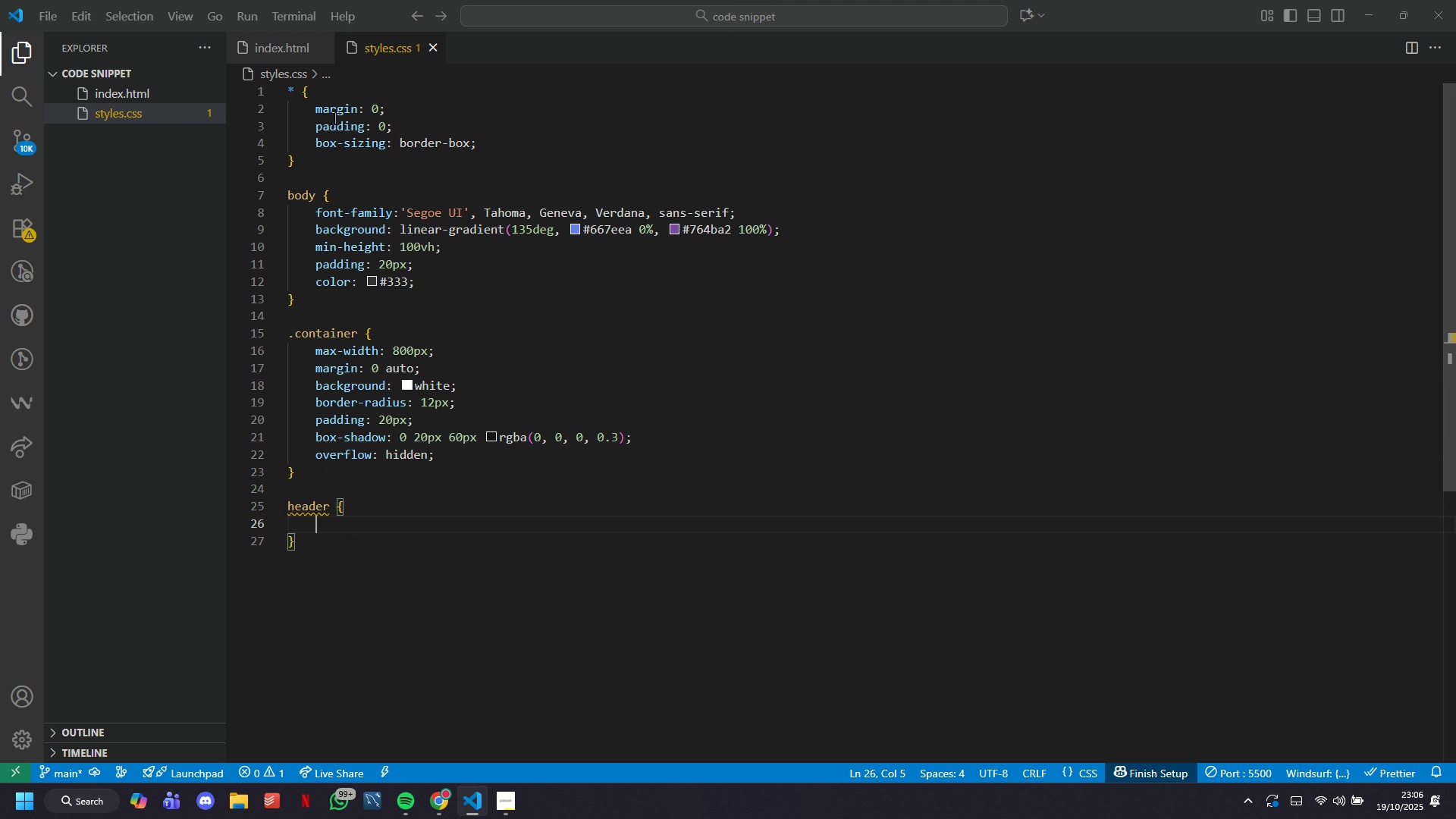 
key(Shift+Enter)
 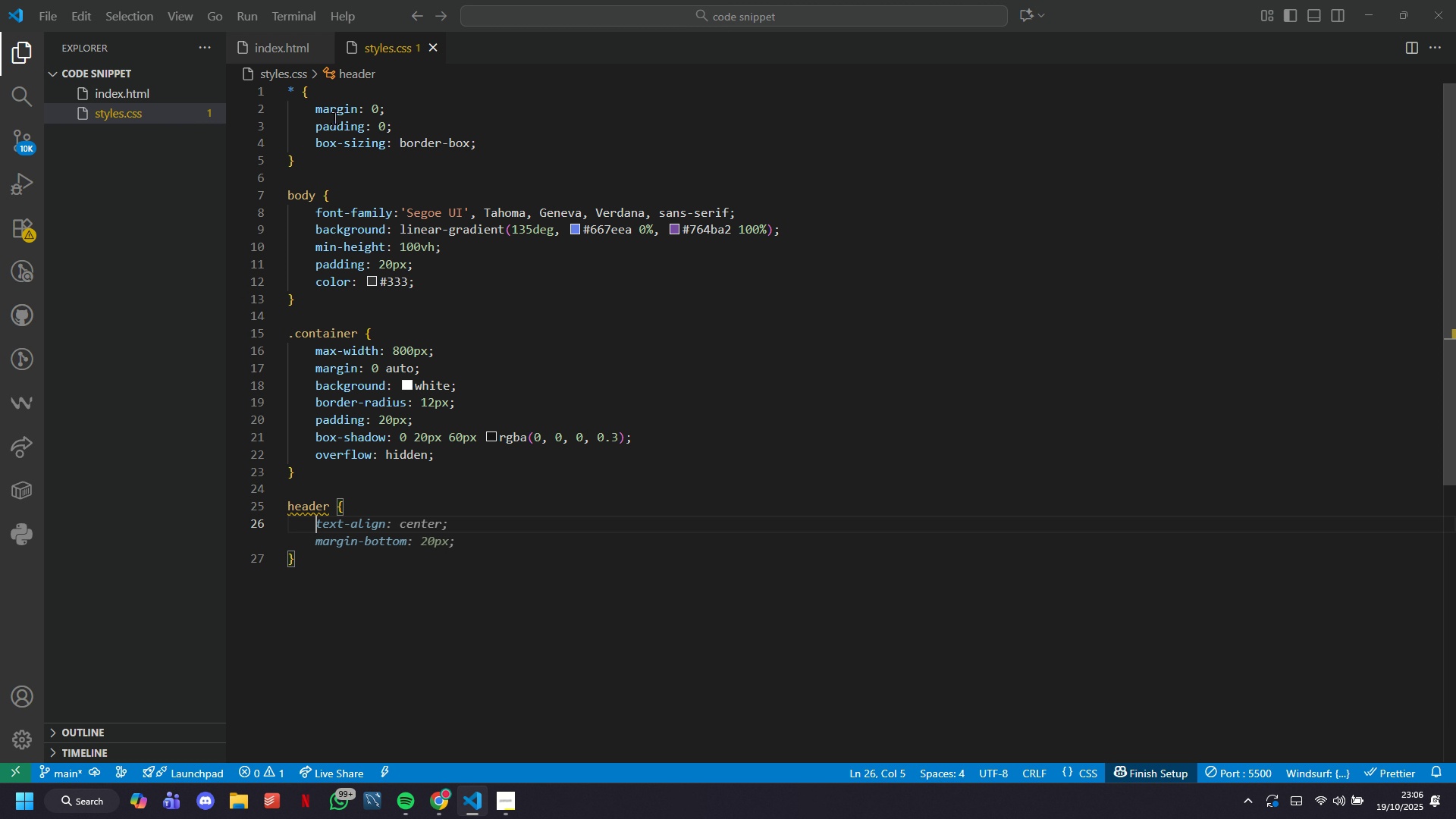 
type(bakgroubd)
key(Backspace)
type(n:)
key(Backspace)
key(Backspace)
key(Backspace)
type(nd : )
 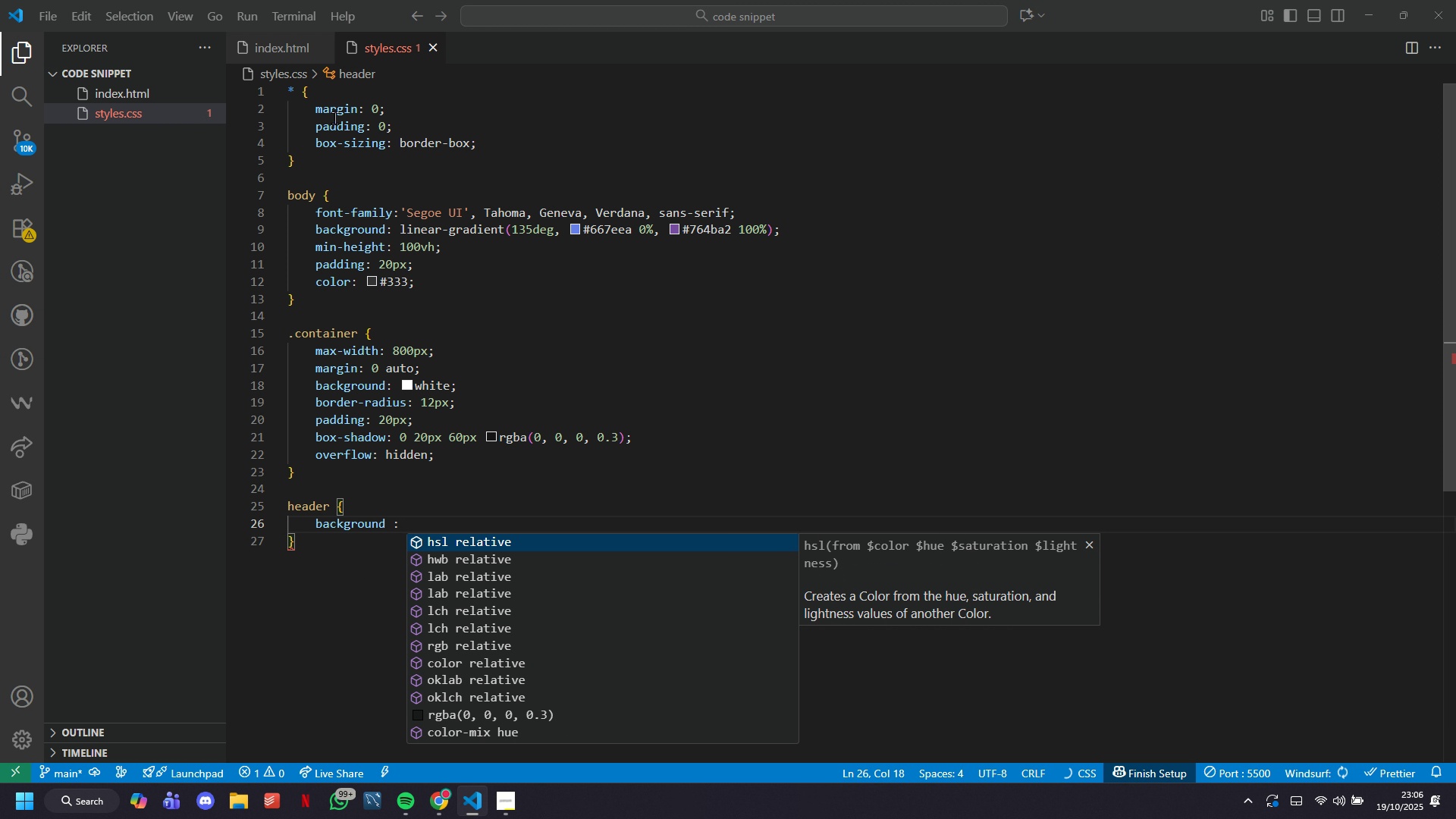 
key(ArrowLeft)
 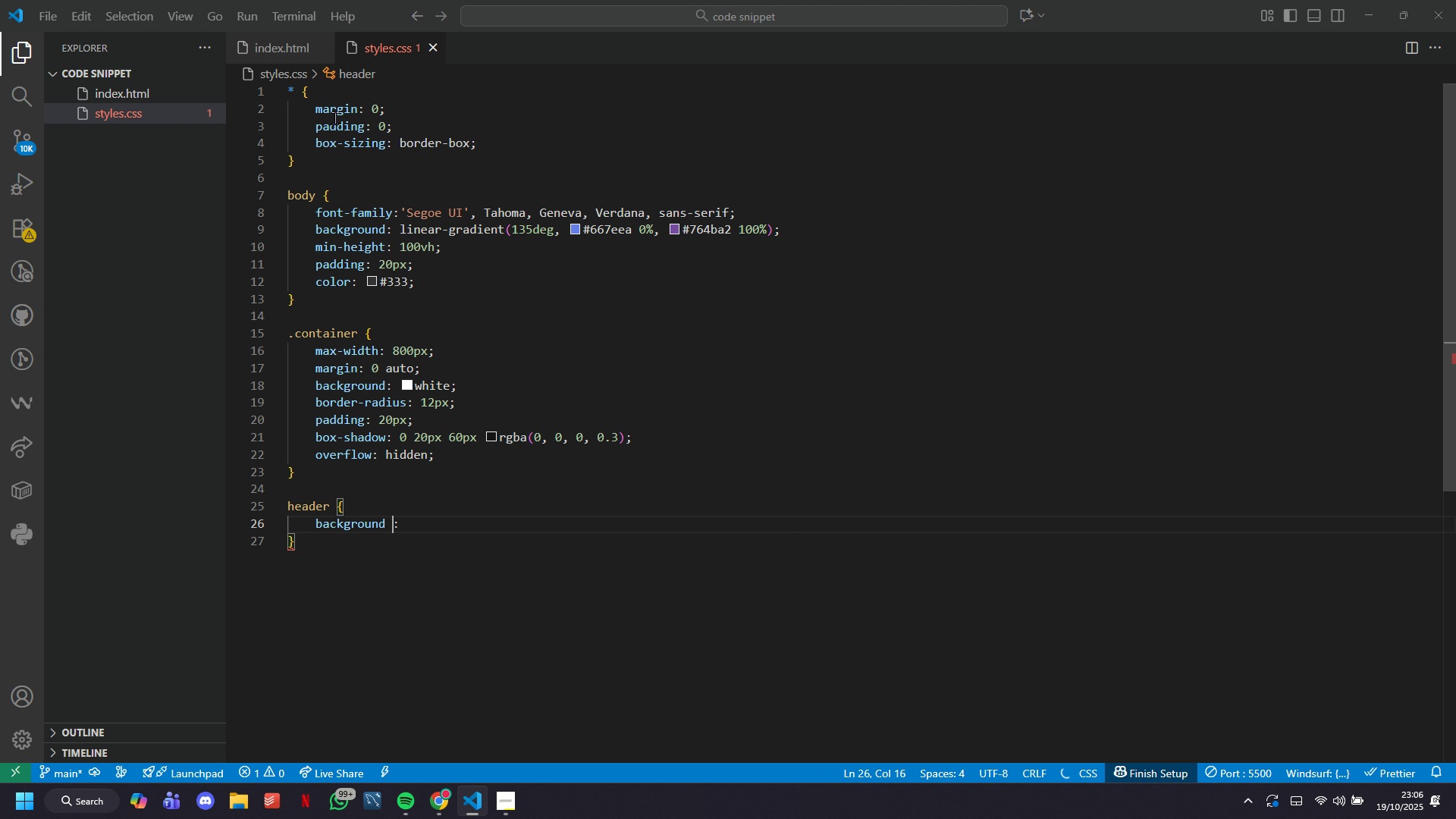 
key(ArrowLeft)
 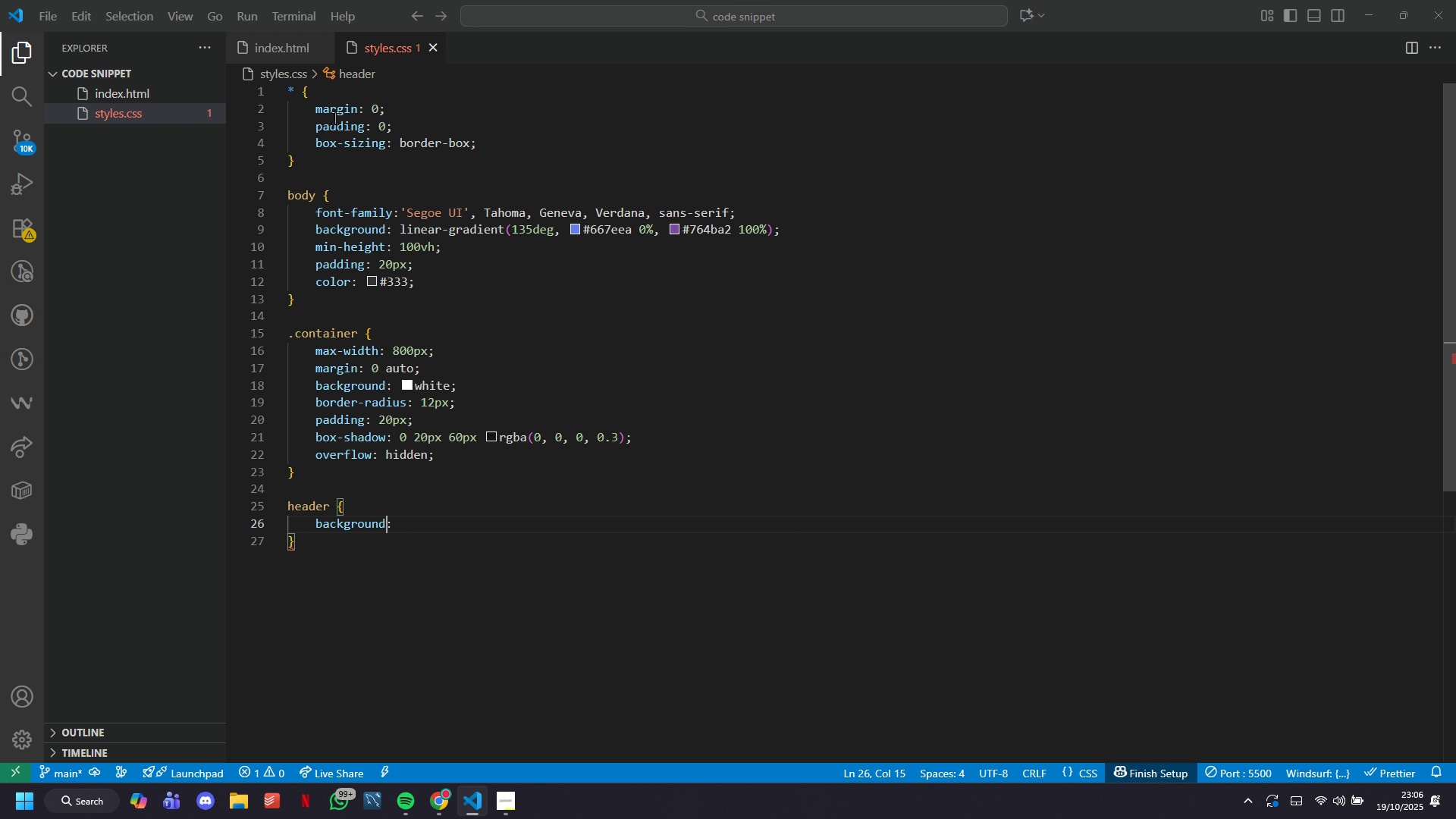 
key(Backspace)
 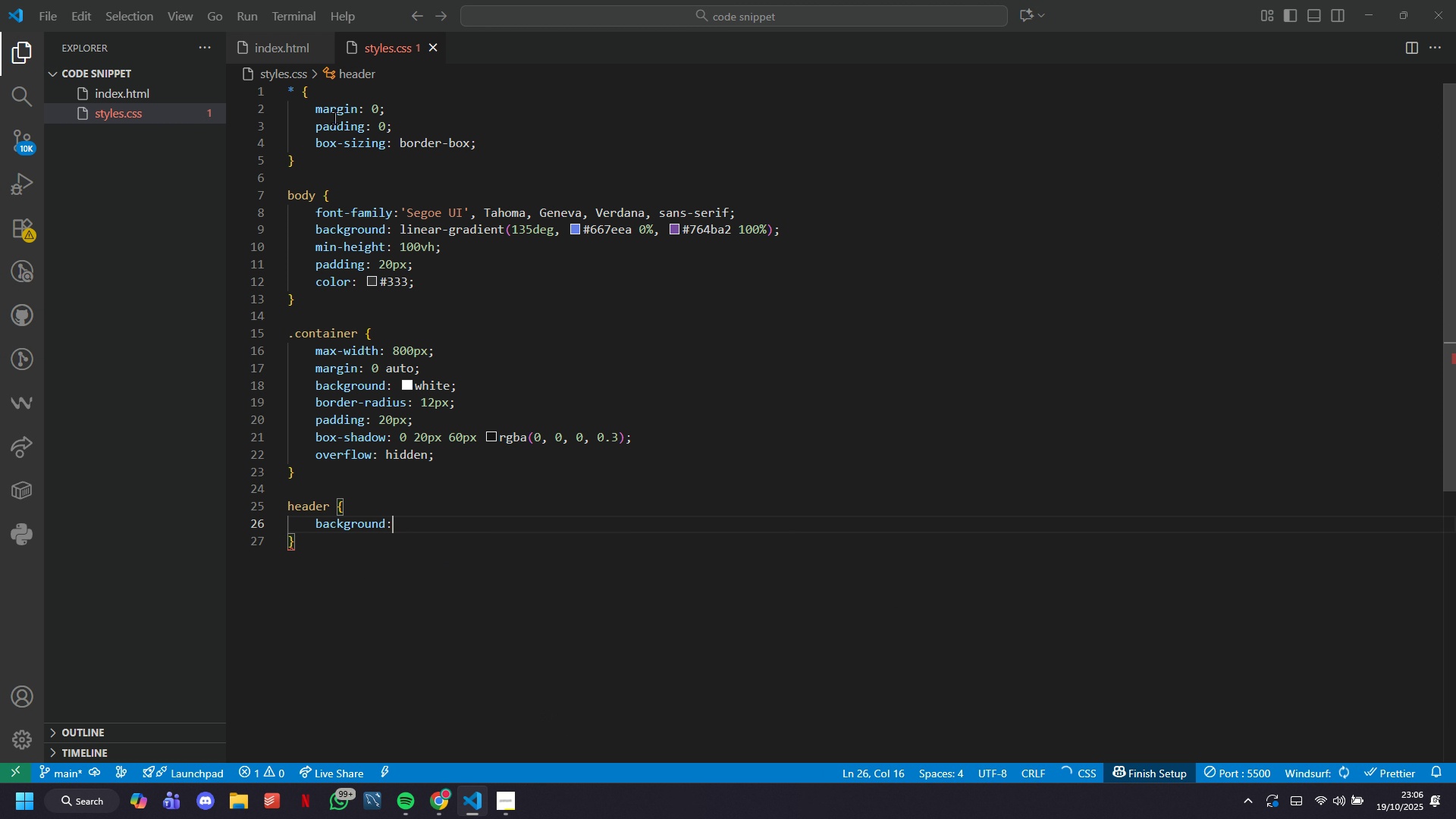 
key(ArrowRight)
 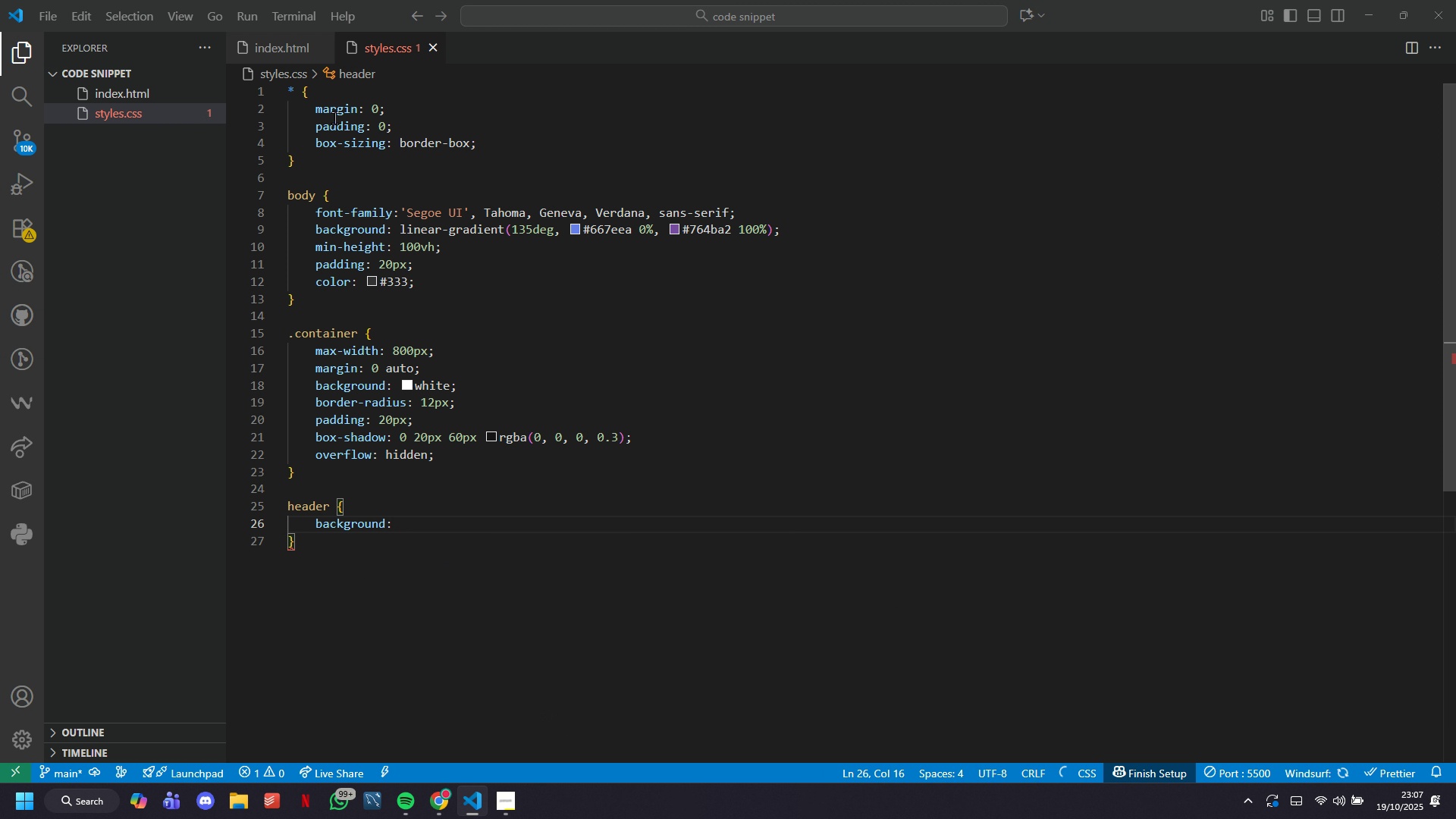 
type( linear-gradienr)
key(Backspace)
type(t{)
 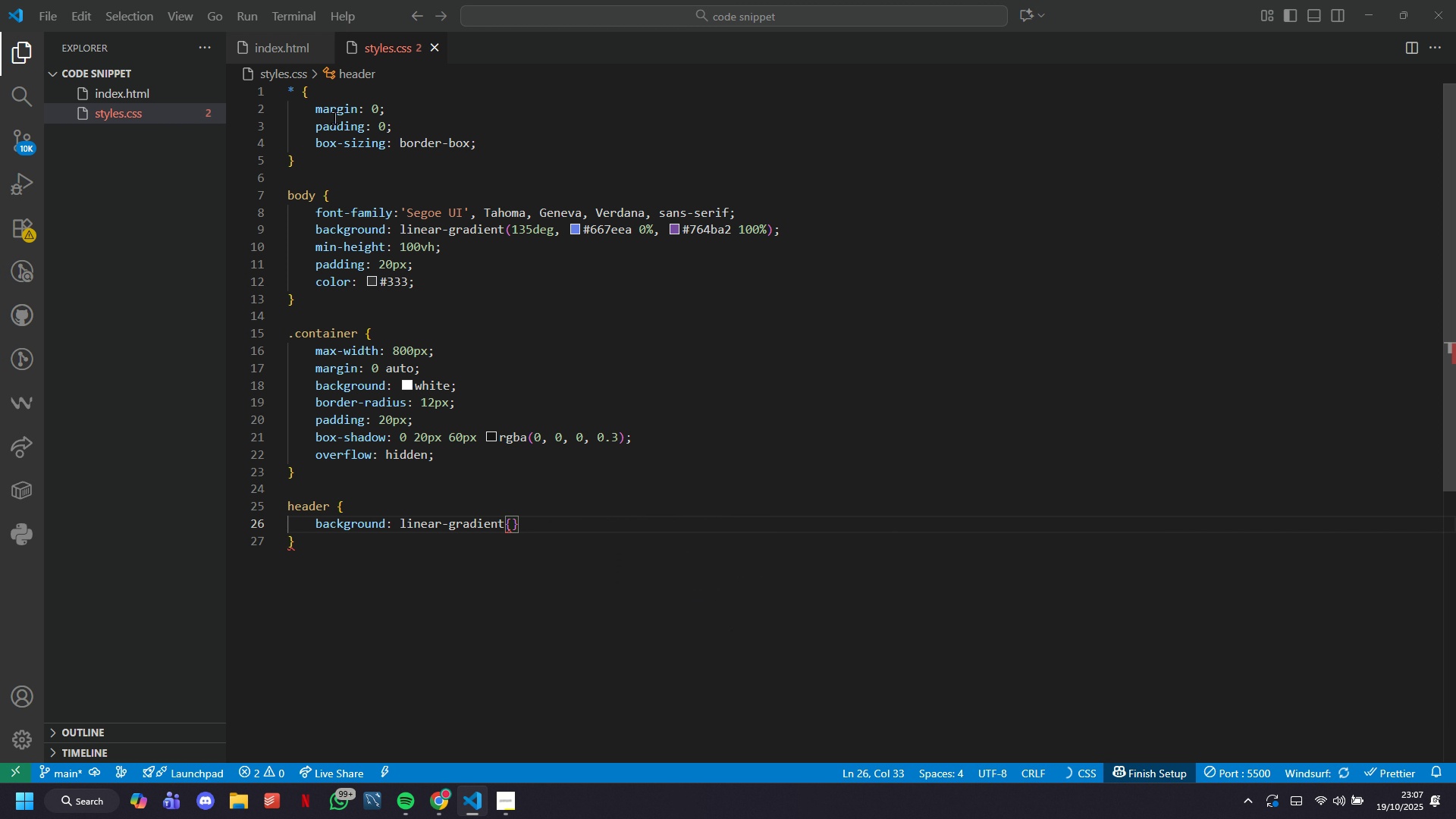 
key(ArrowRight)
 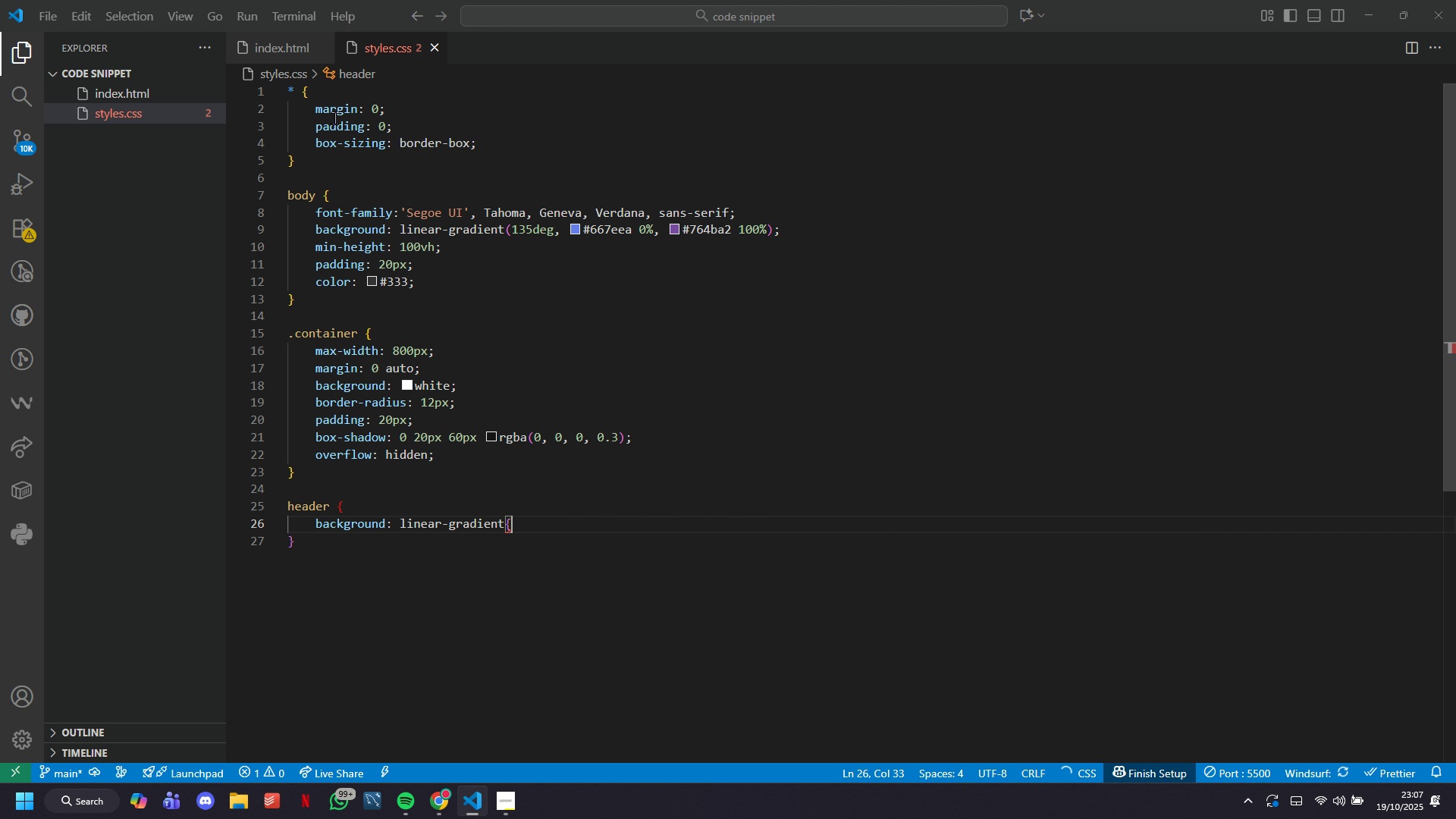 
key(Backspace)
 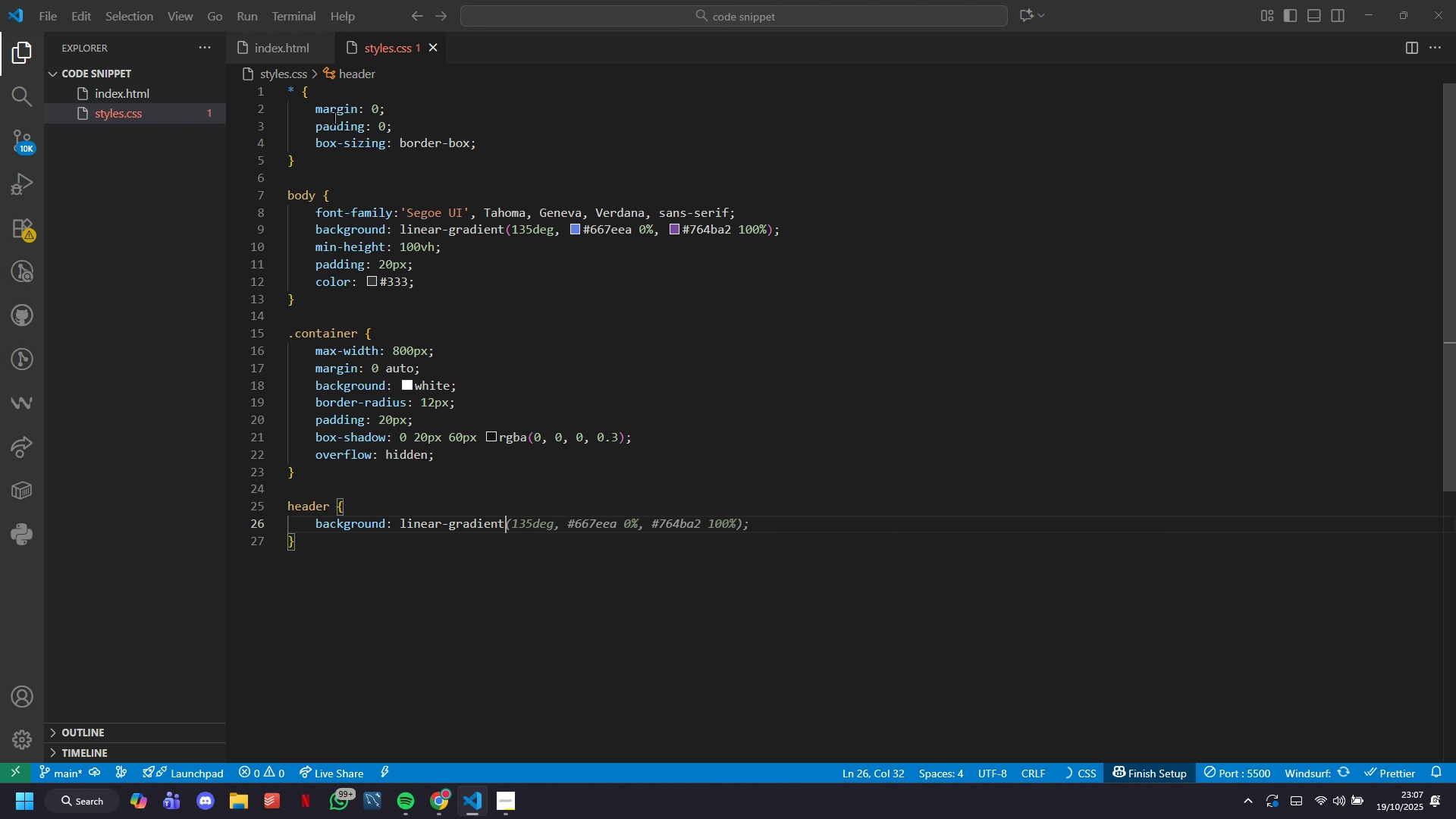 
key(Backspace)
 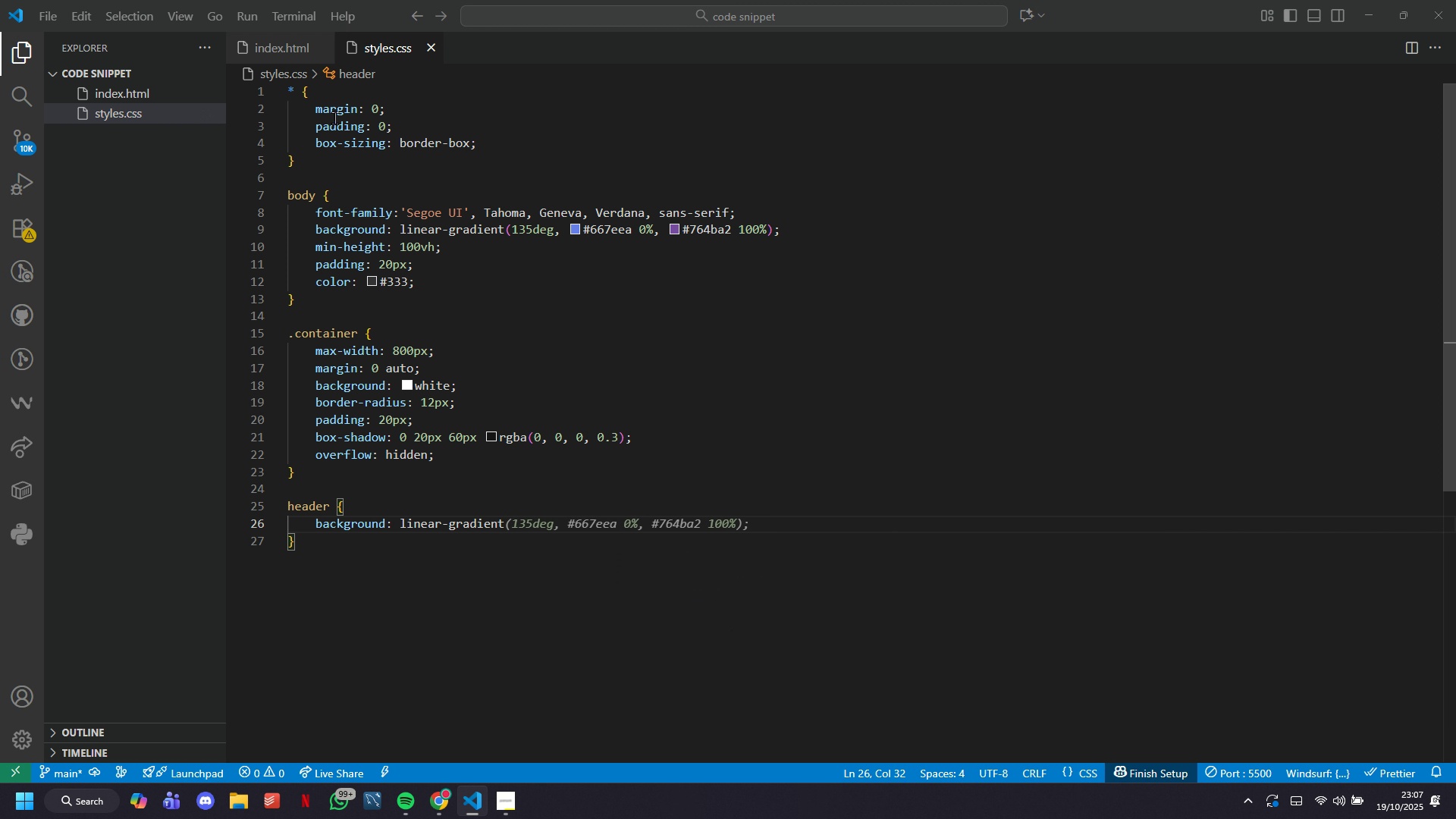 
key(Shift+9)
 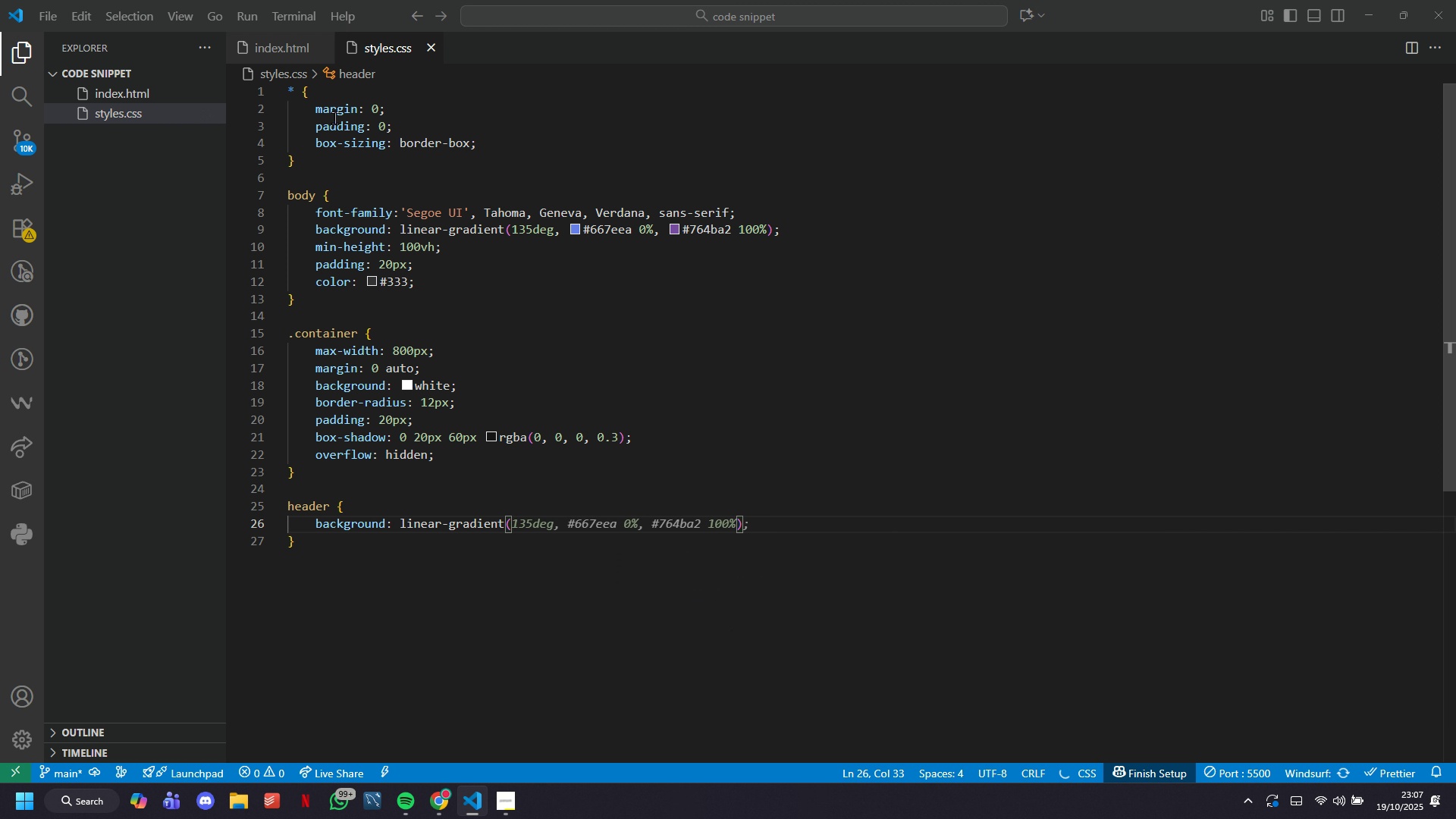 
key(Tab)
 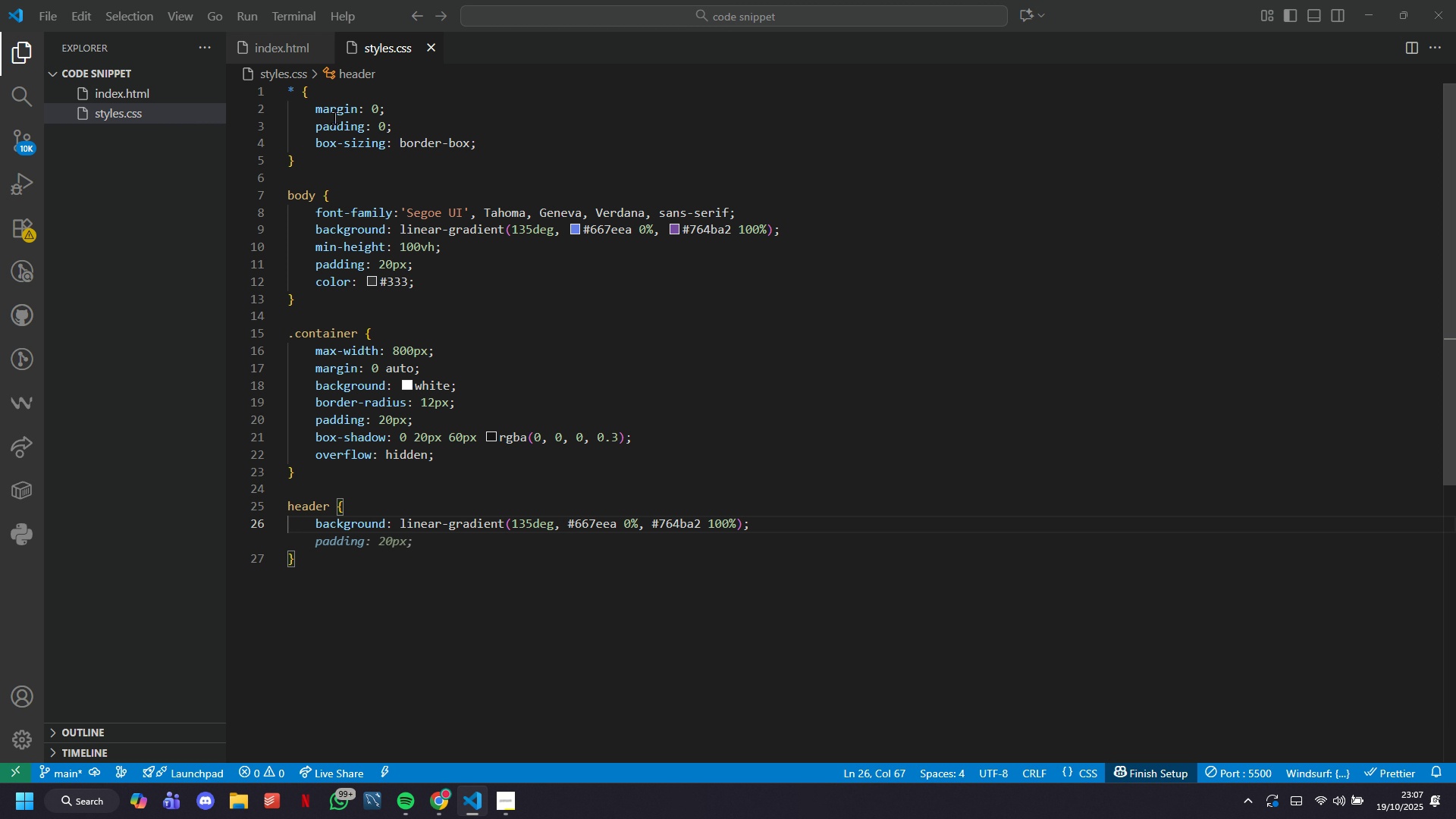 
key(Enter)
 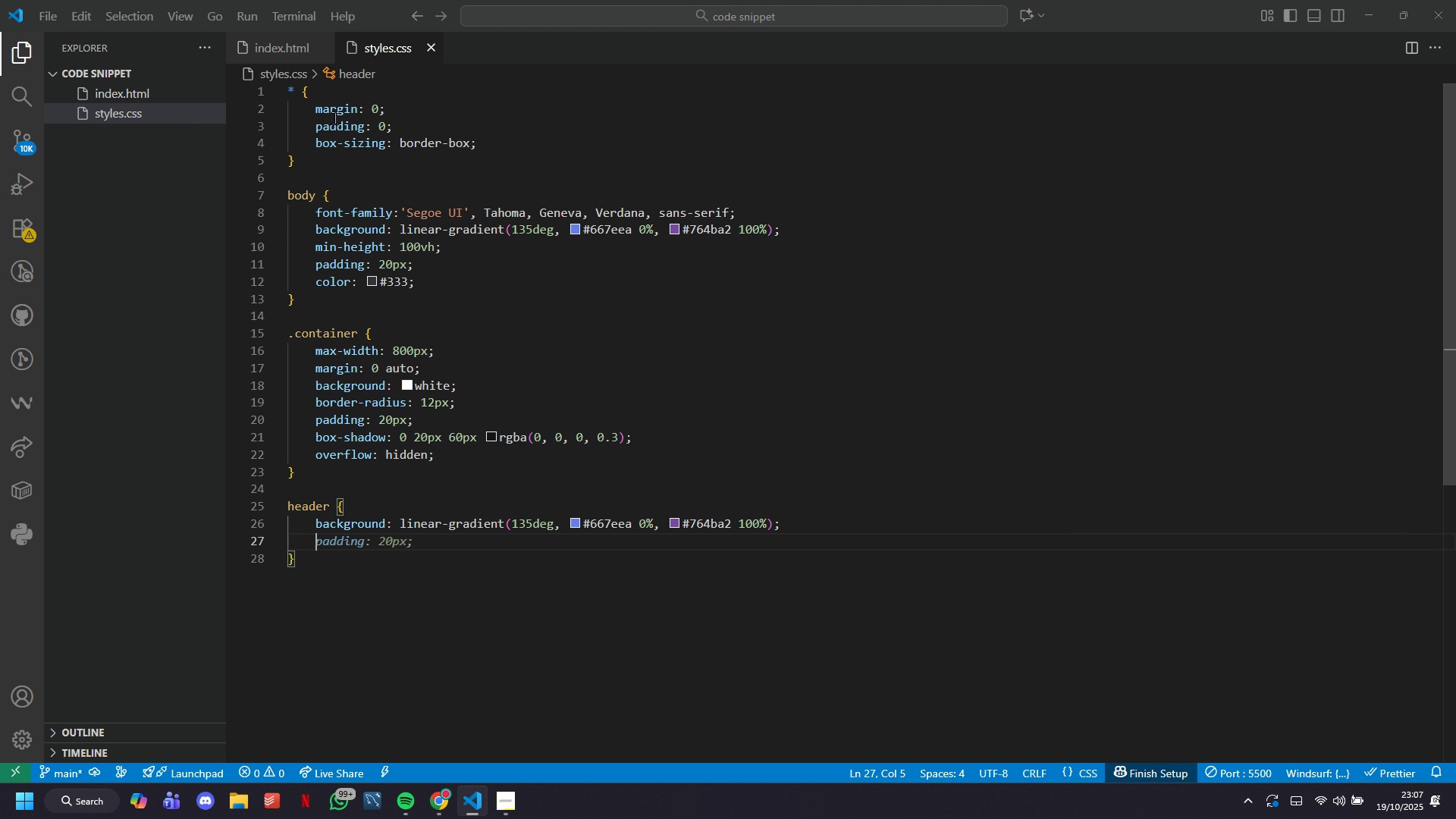 
type(color:White;)
 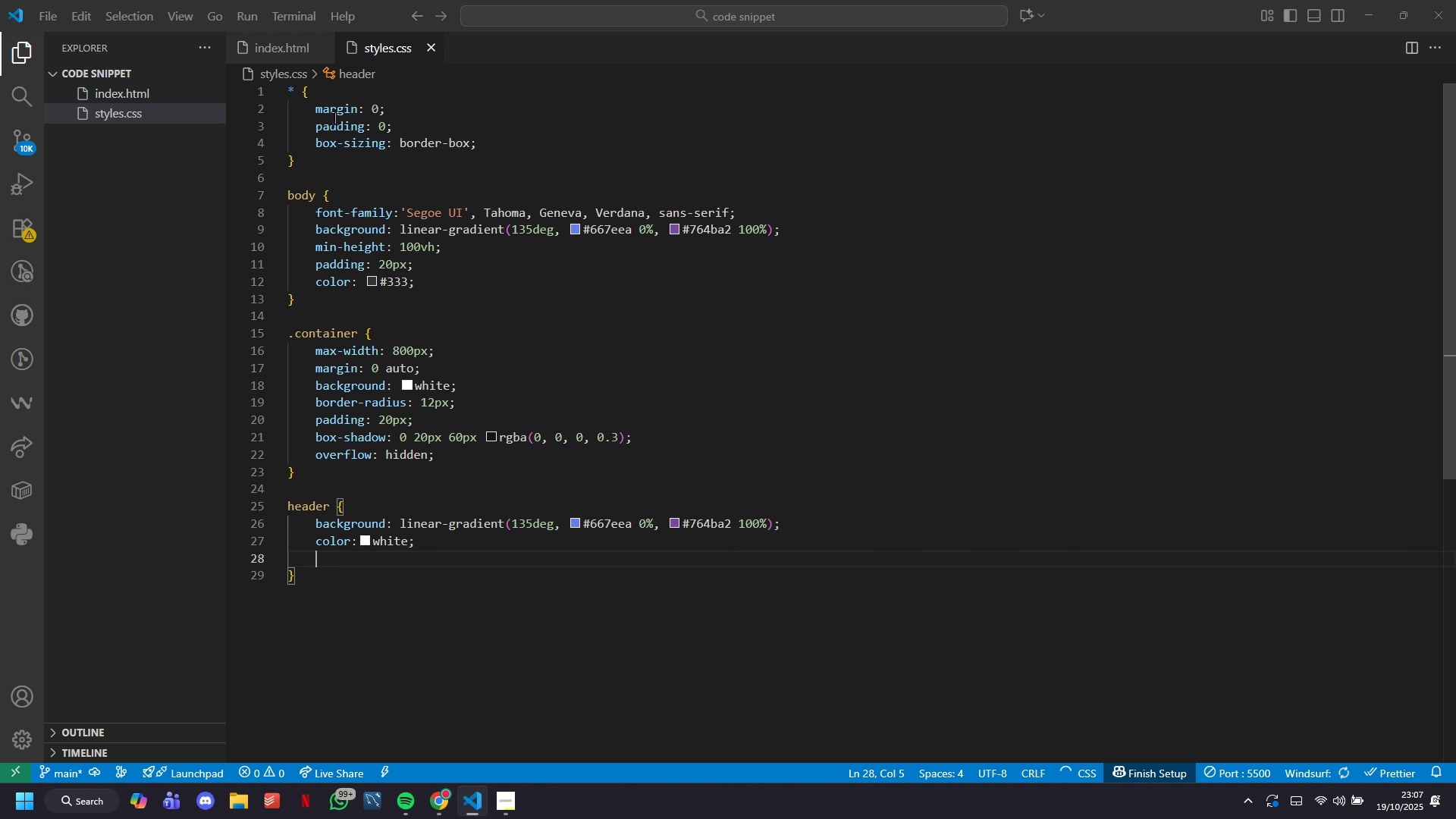 
 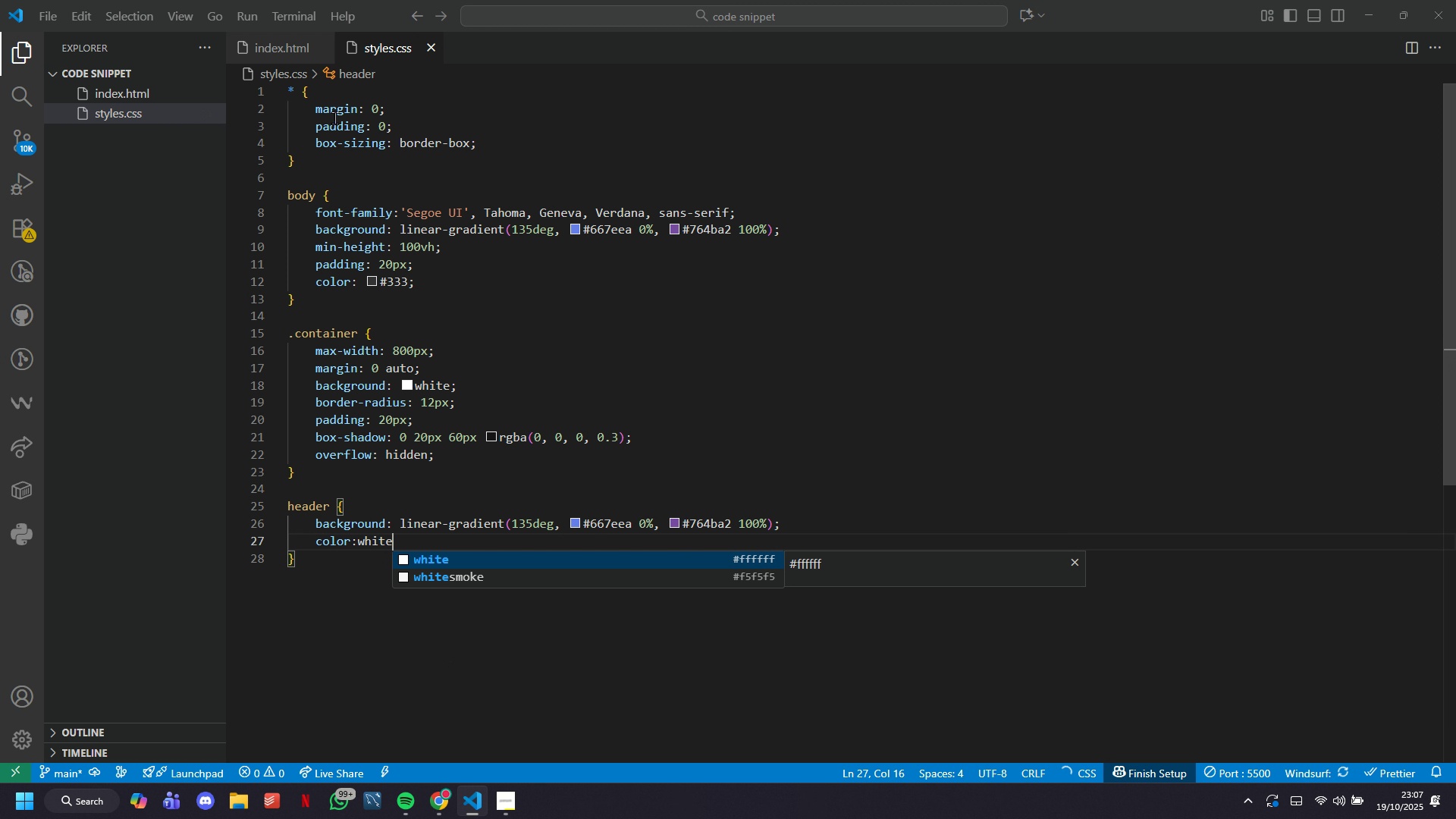 
key(Enter)
 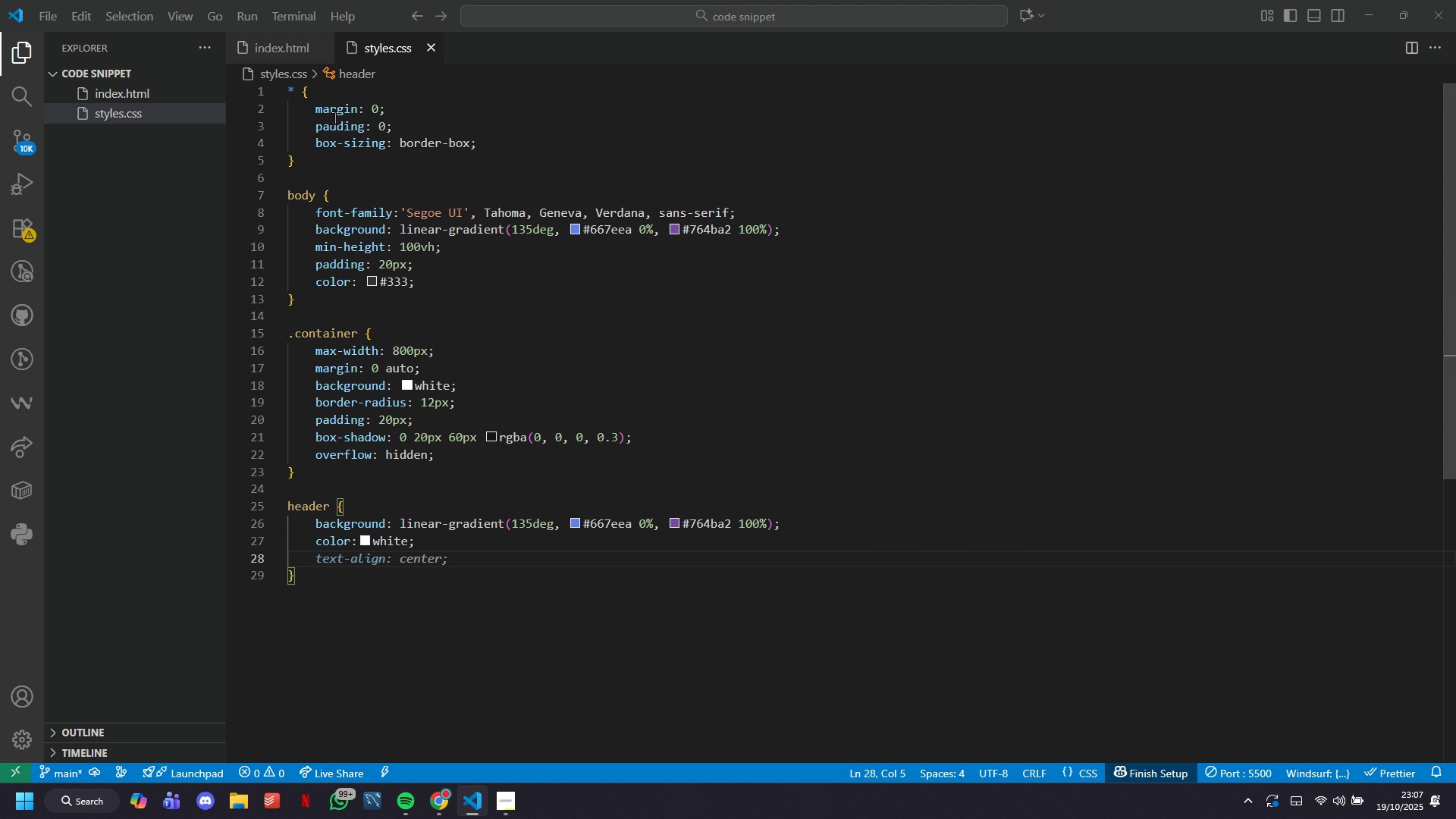 
type(padin:)
 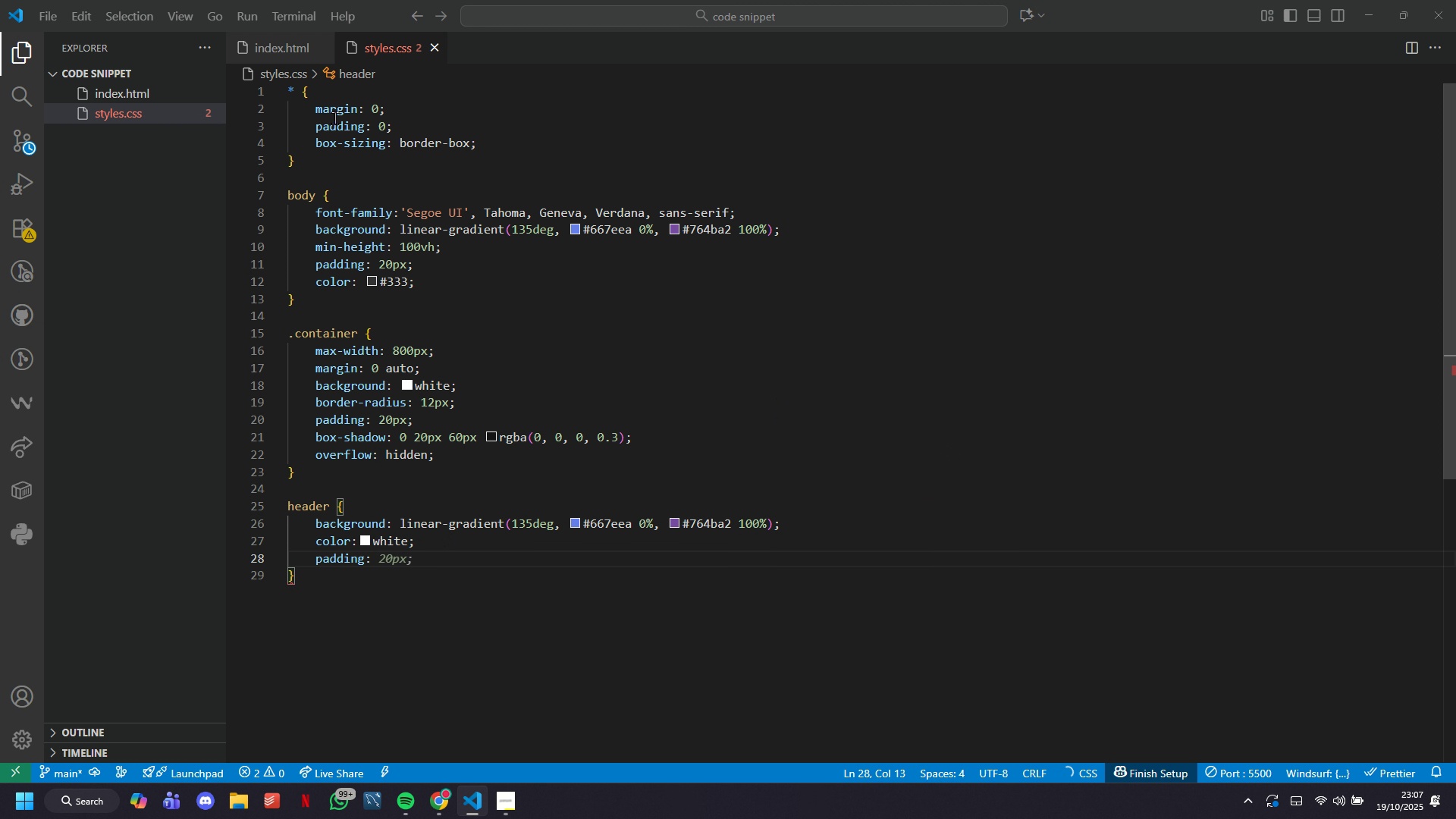 
hold_key(key=D, duration=18.29)
 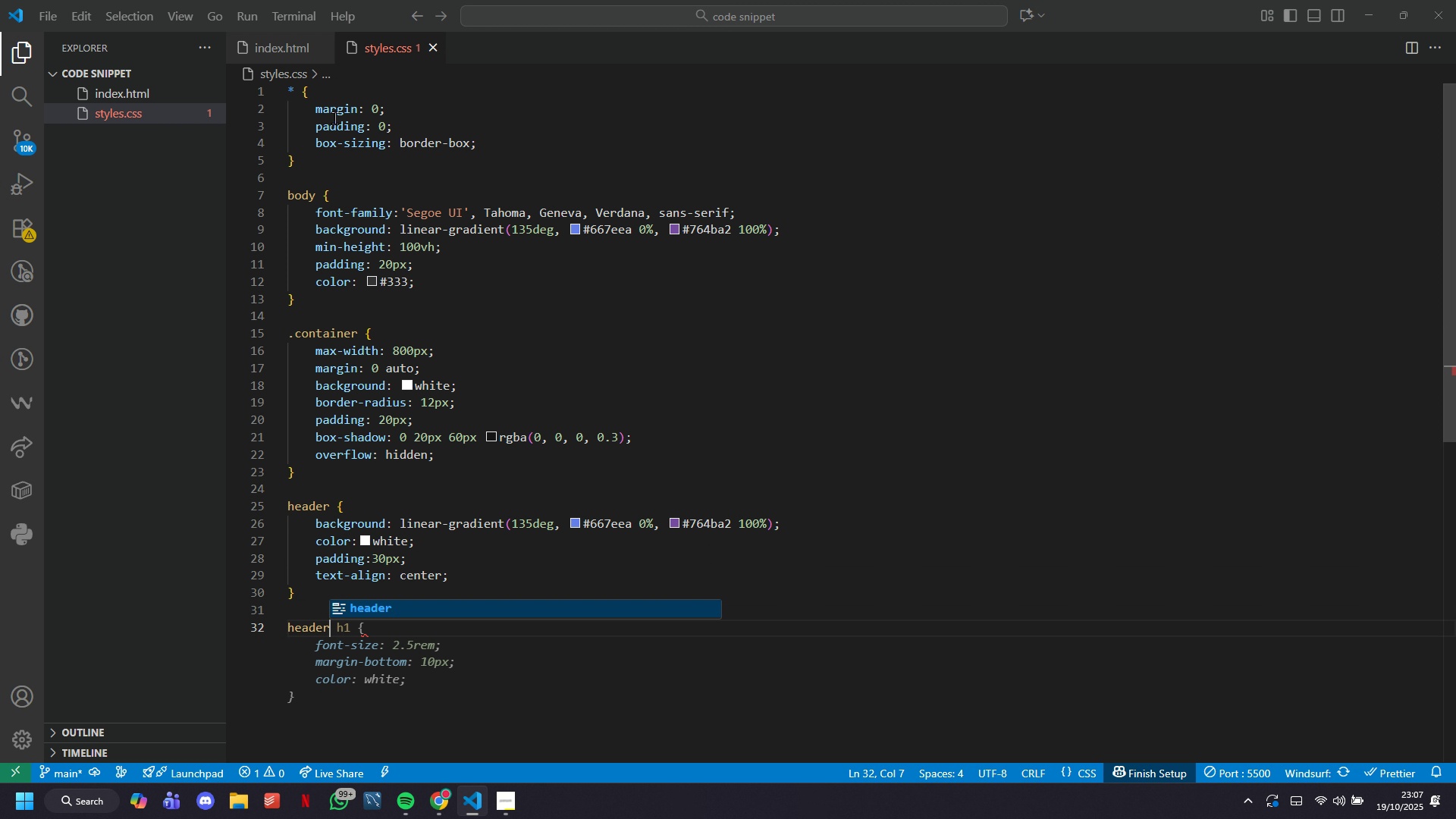 
hold_key(key=Tab, duration=8.34)
 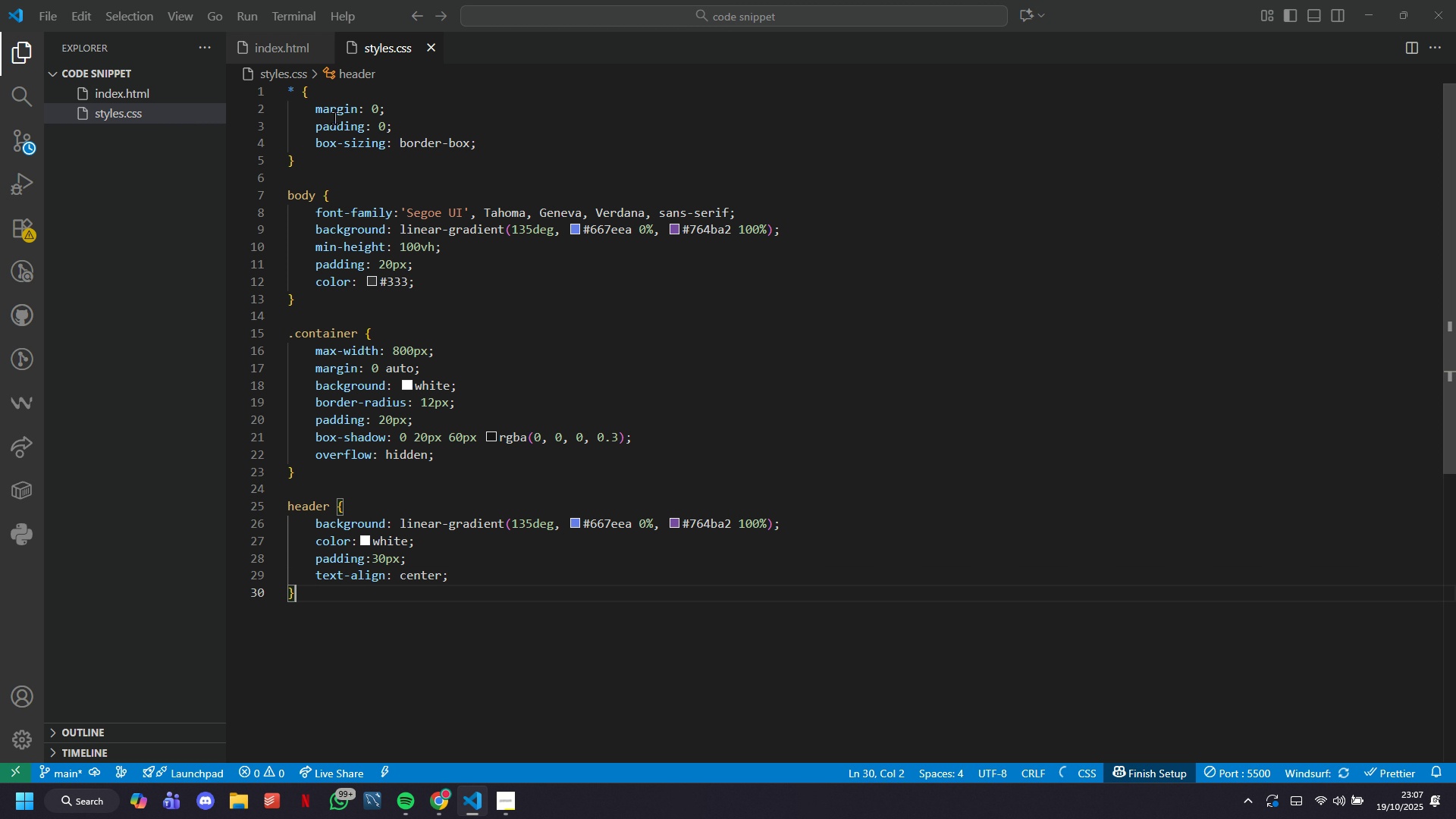 
key(ArrowLeft)
 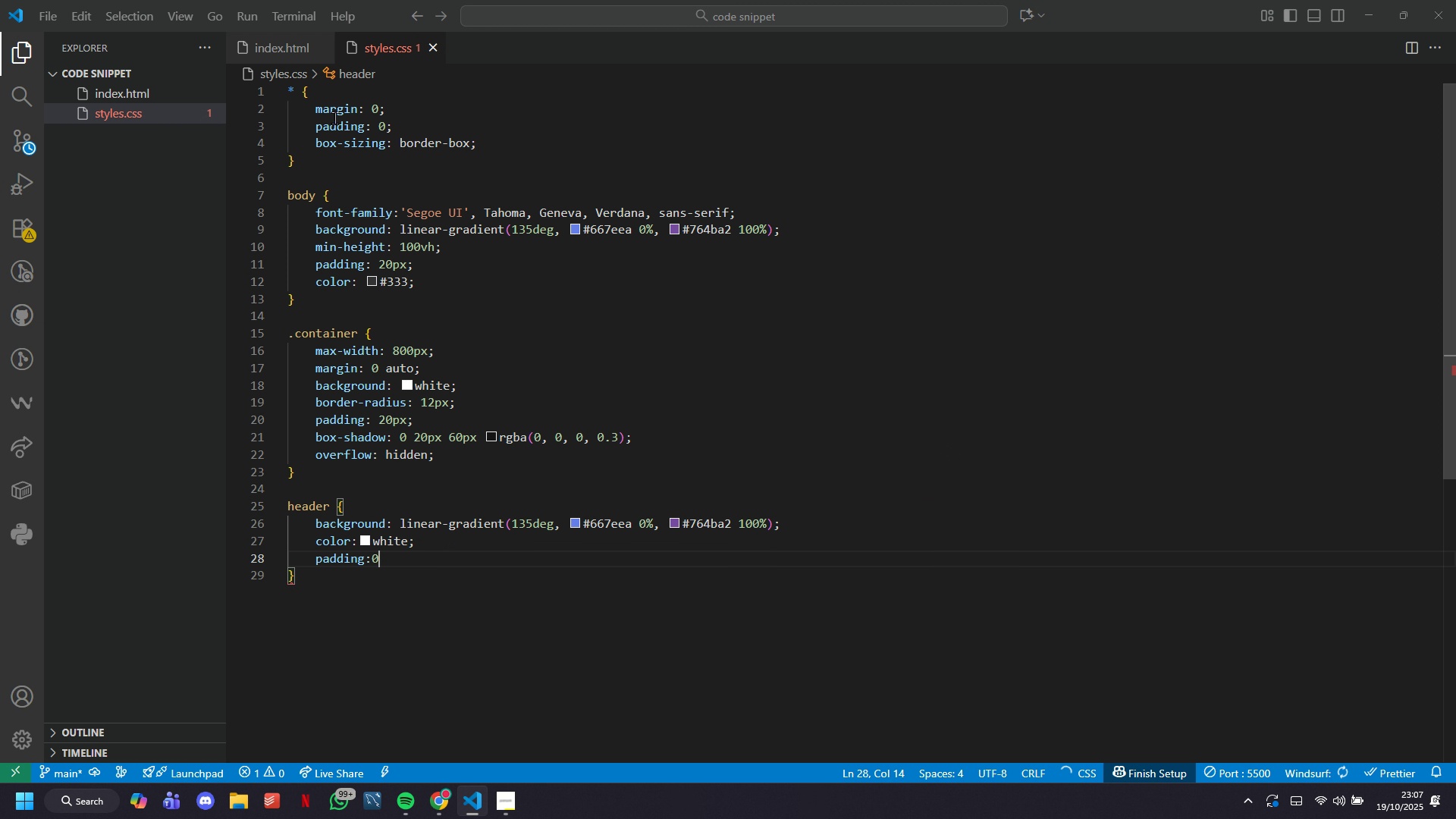 
key(ArrowRight)
 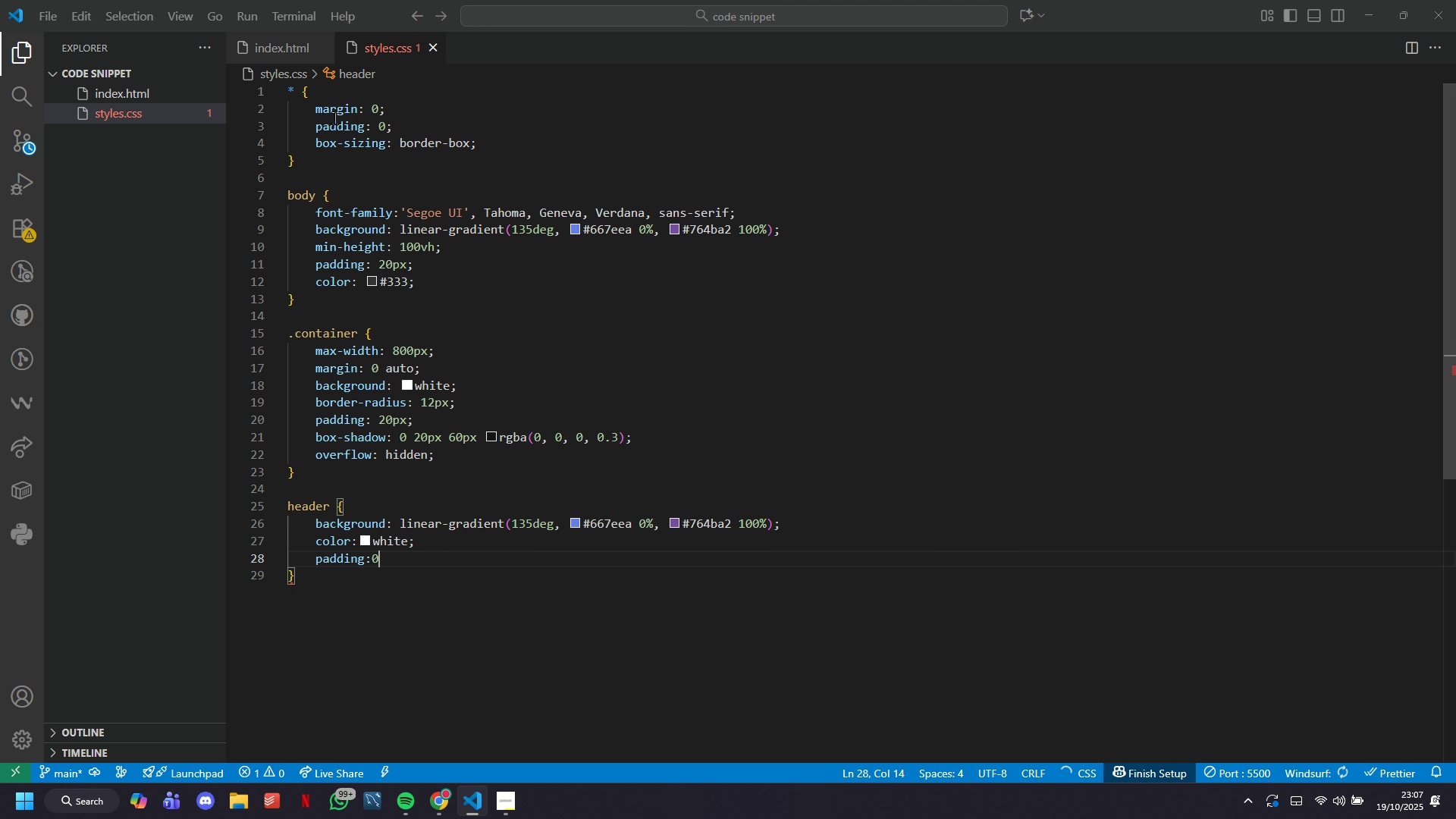 
hold_key(key=Backspace, duration=0.32)
 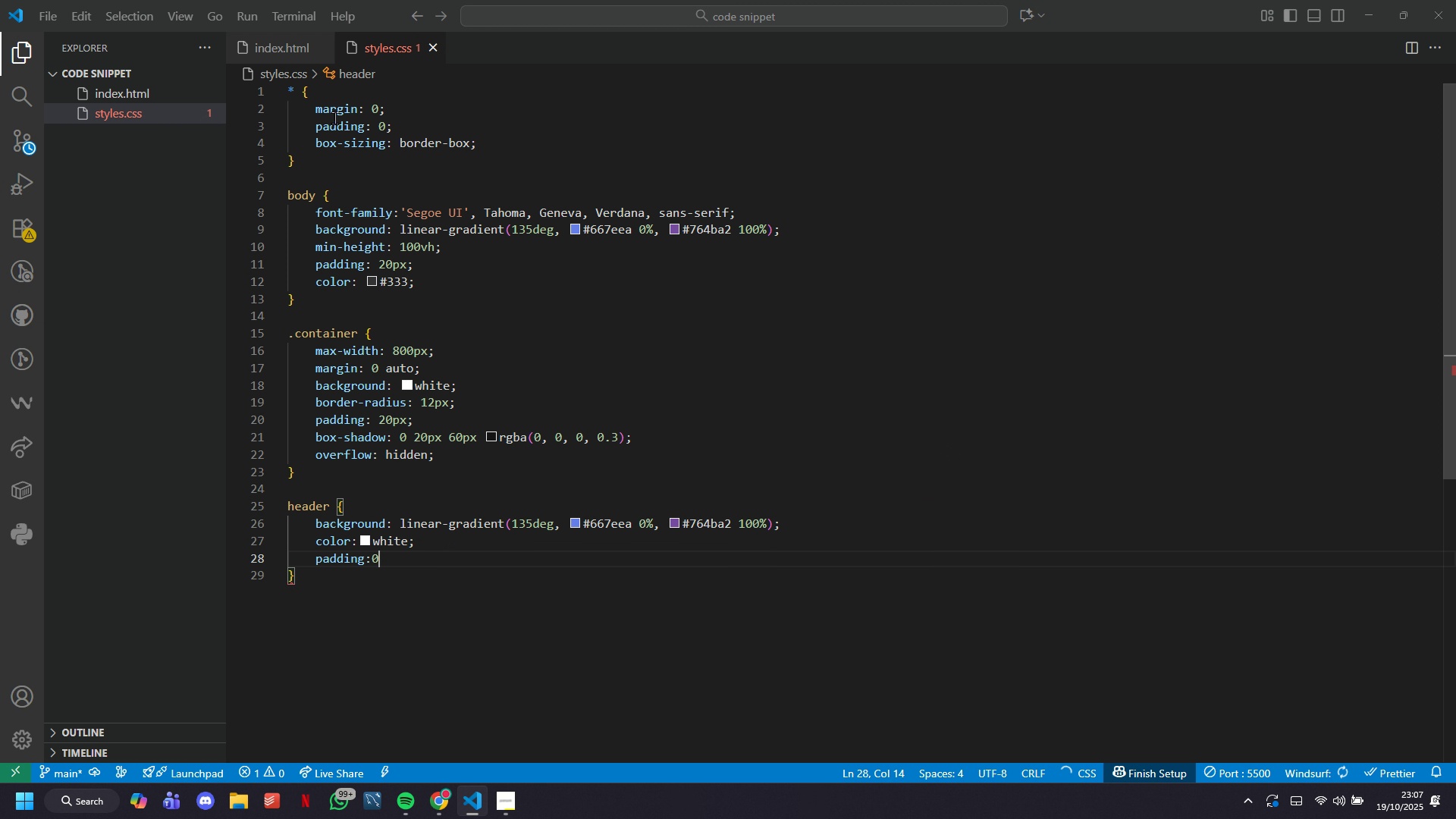 
key(Backspace)
type(30px;)
 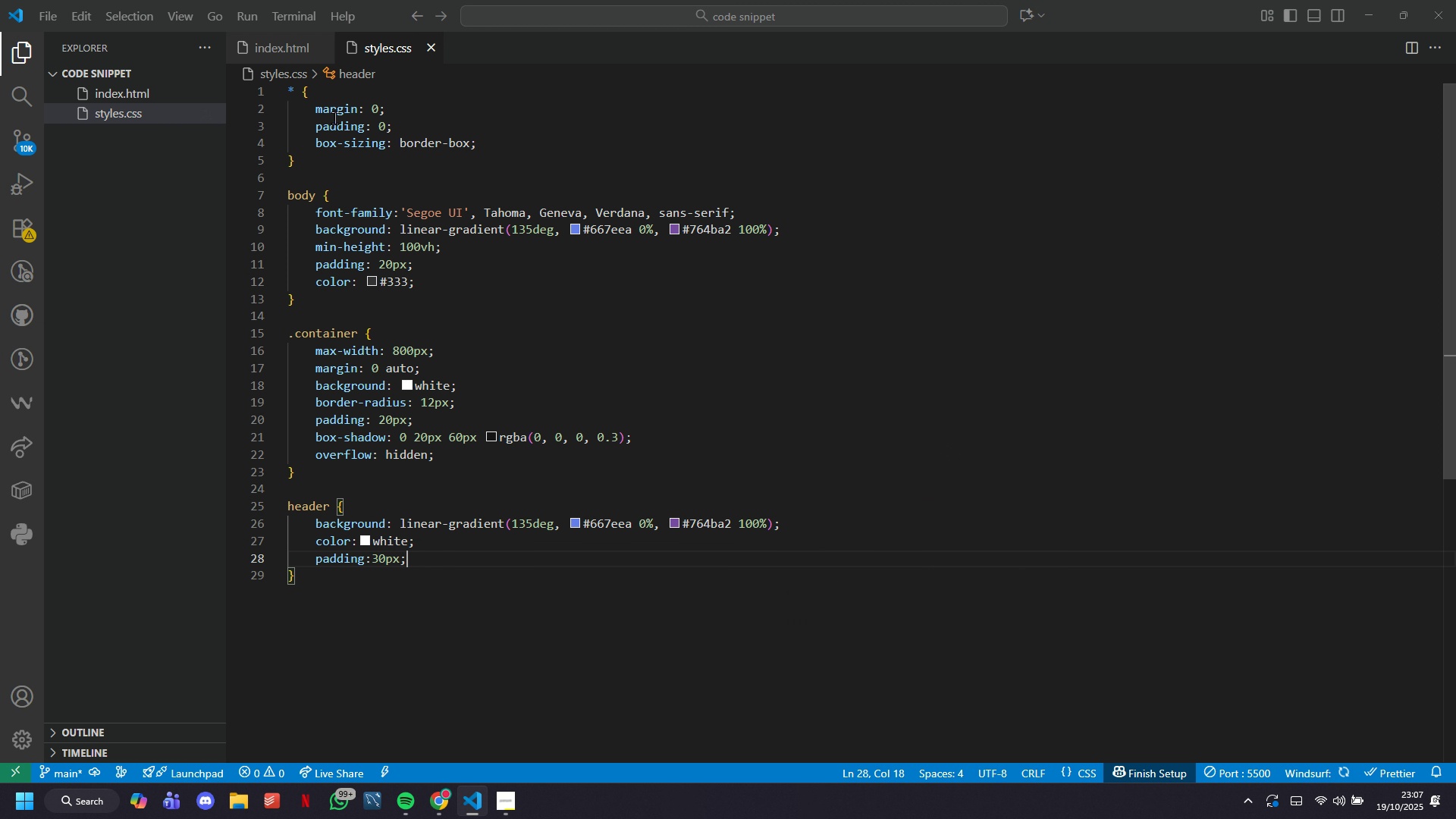 
key(Enter)
 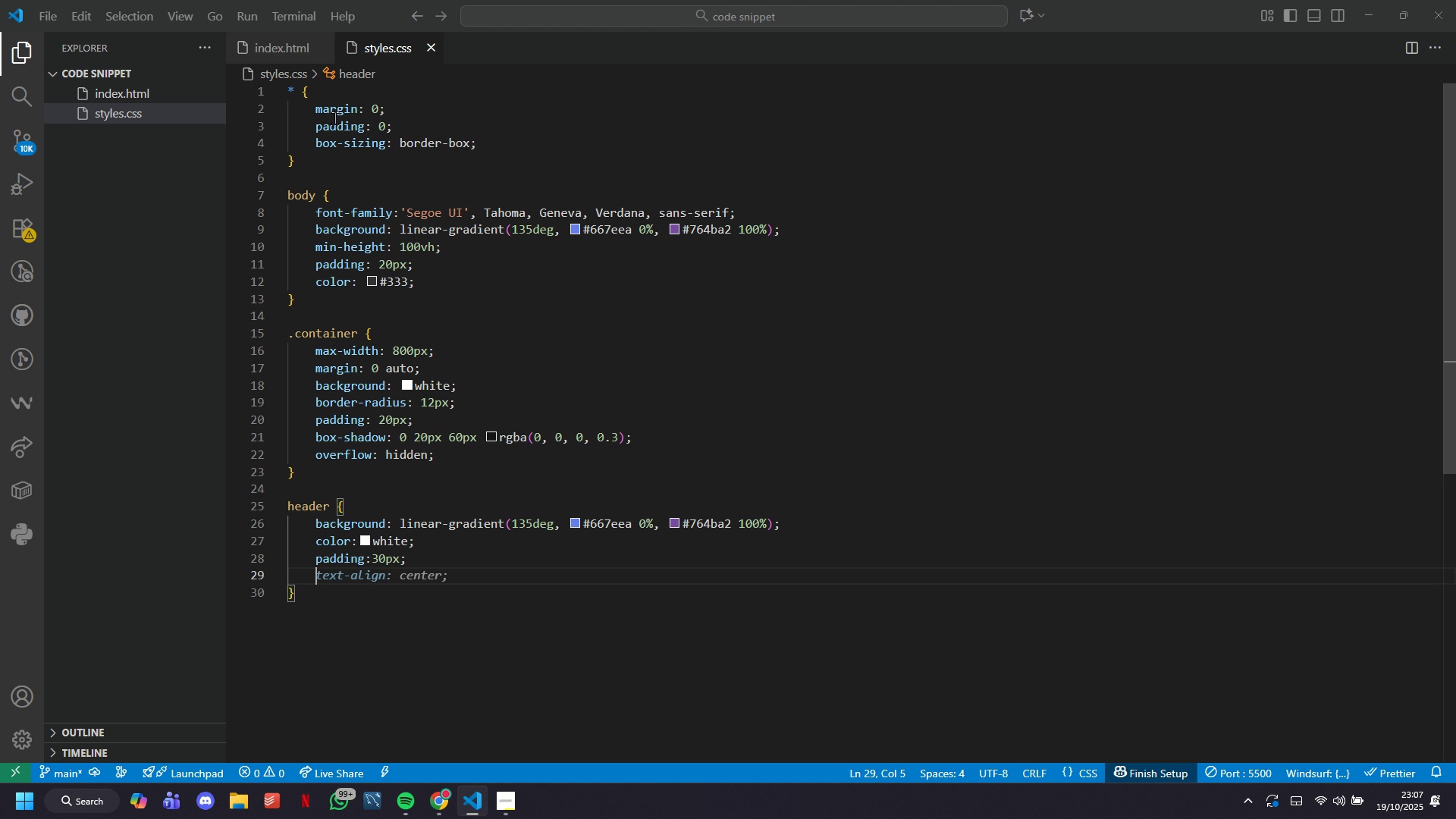 
key(ArrowDown)
 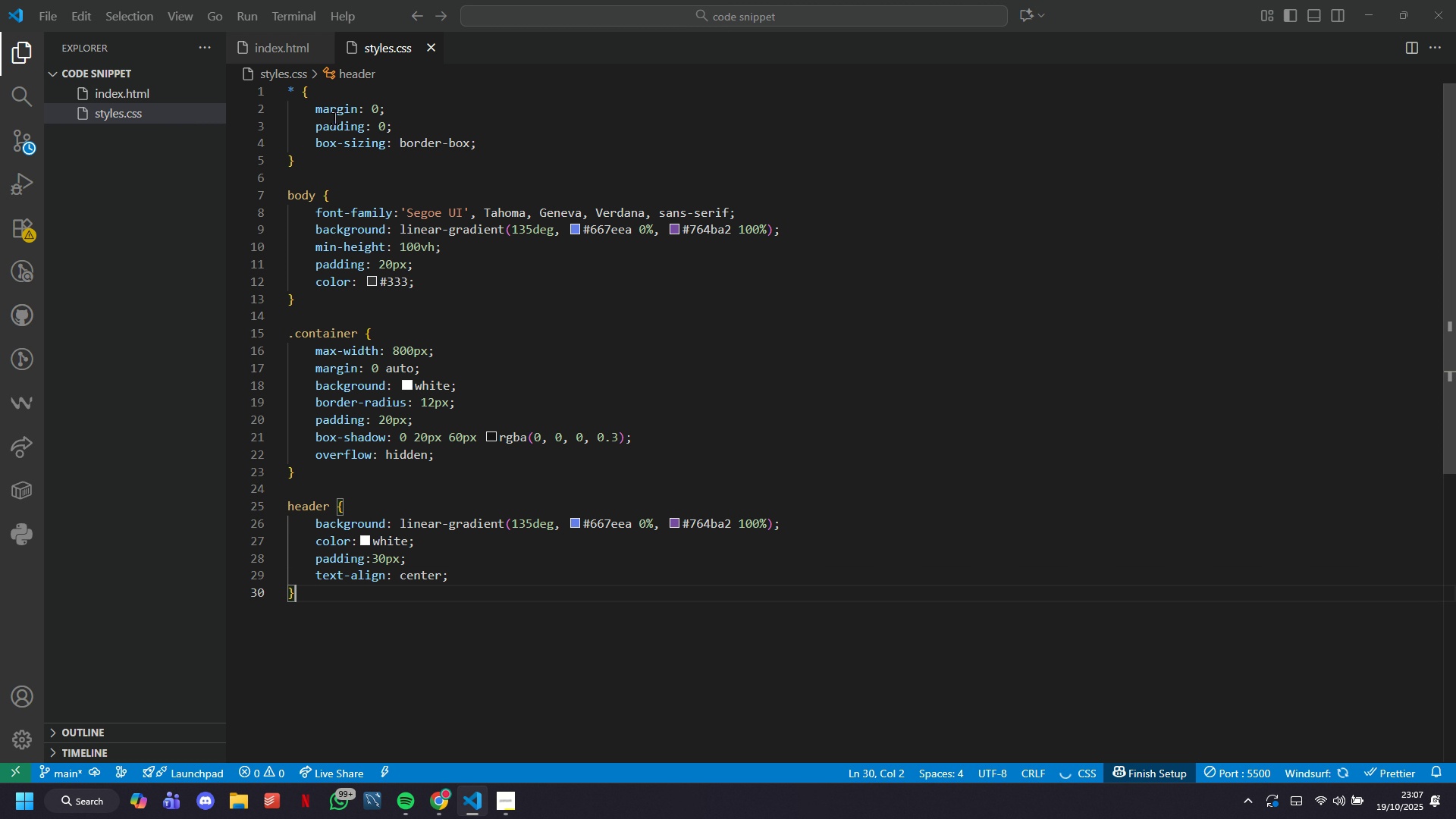 
key(Enter)
 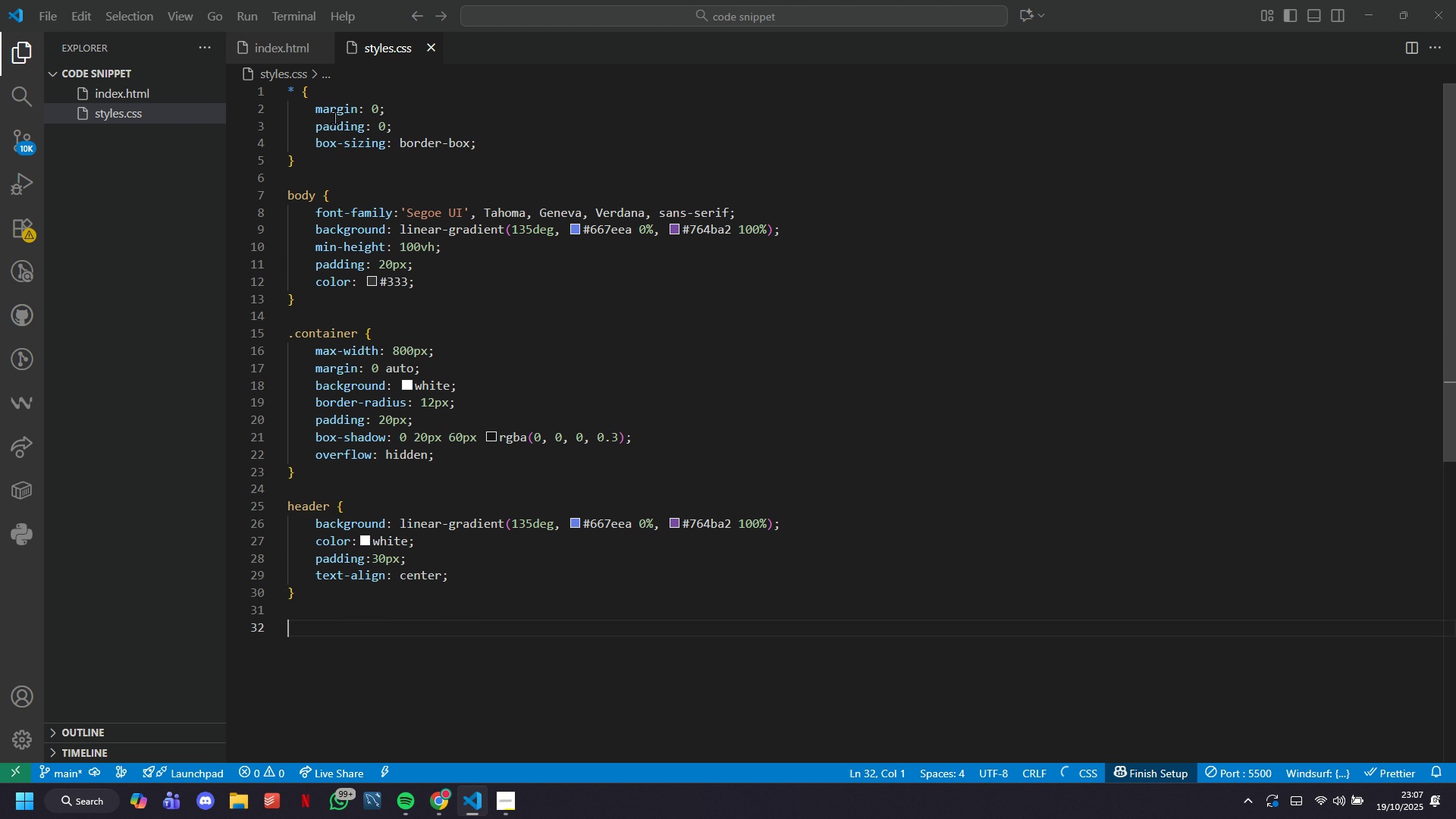 
key(Enter)
 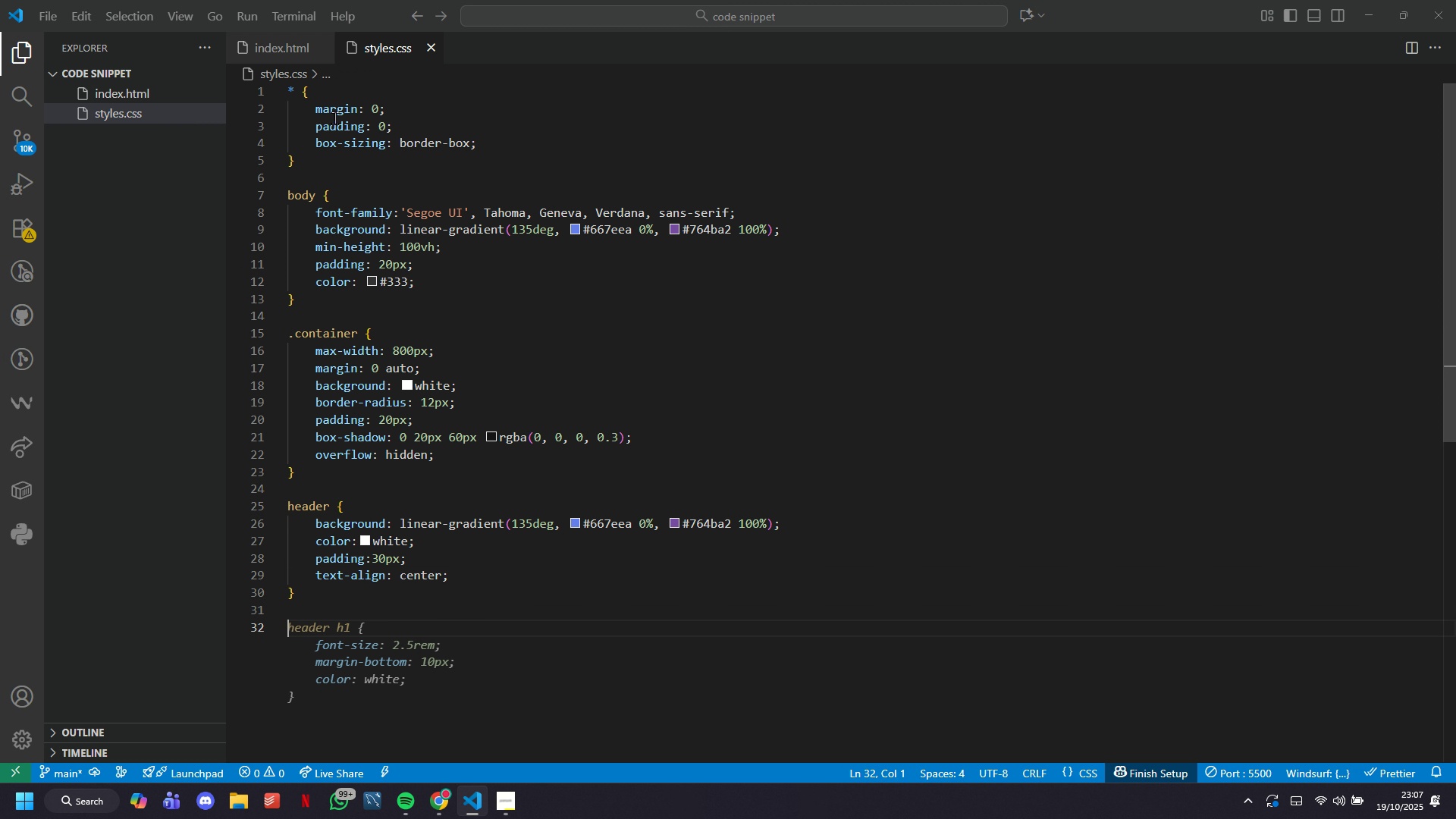 
type(heaer )
key(Tab)
 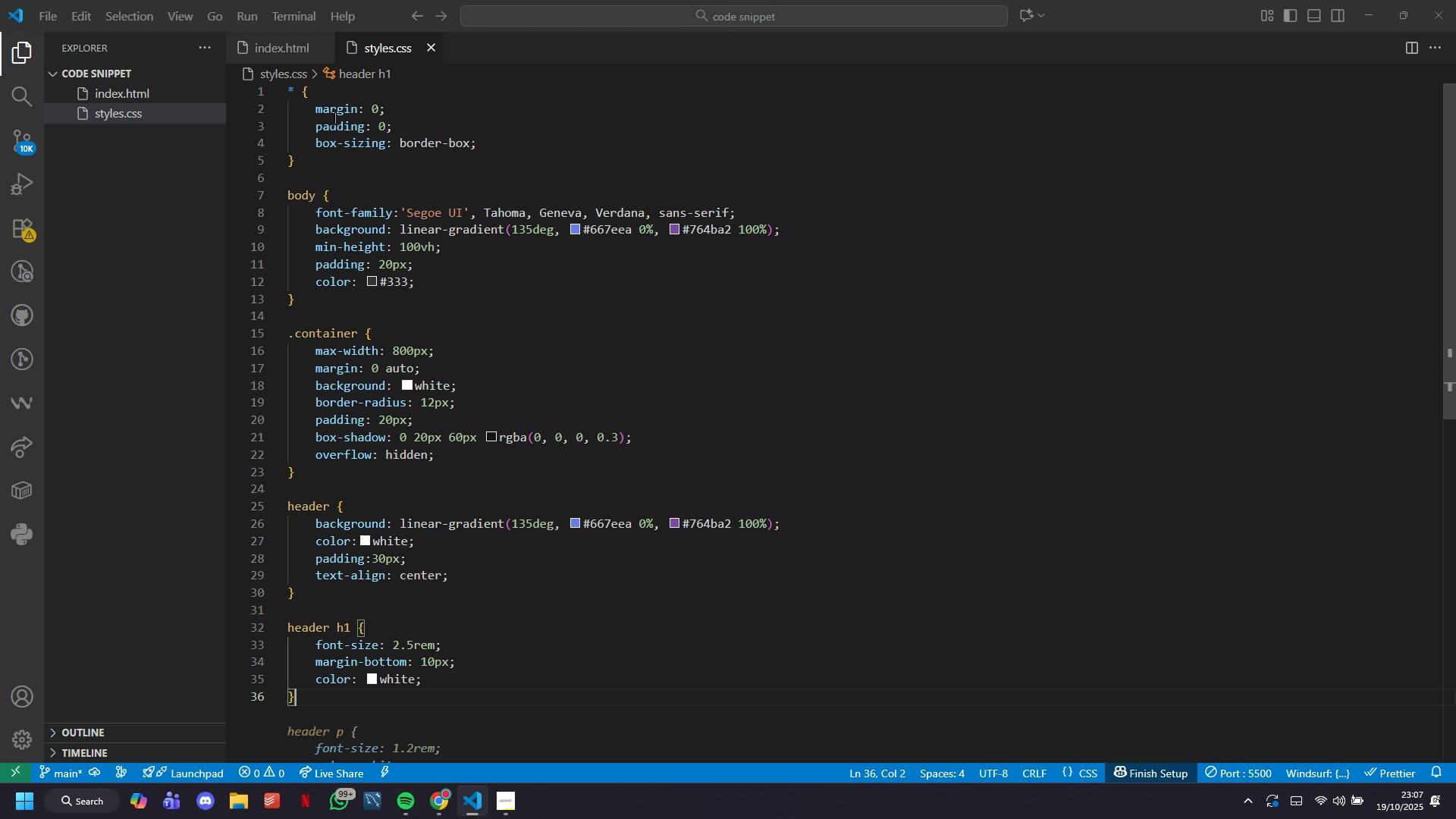 
key(ArrowUp)
 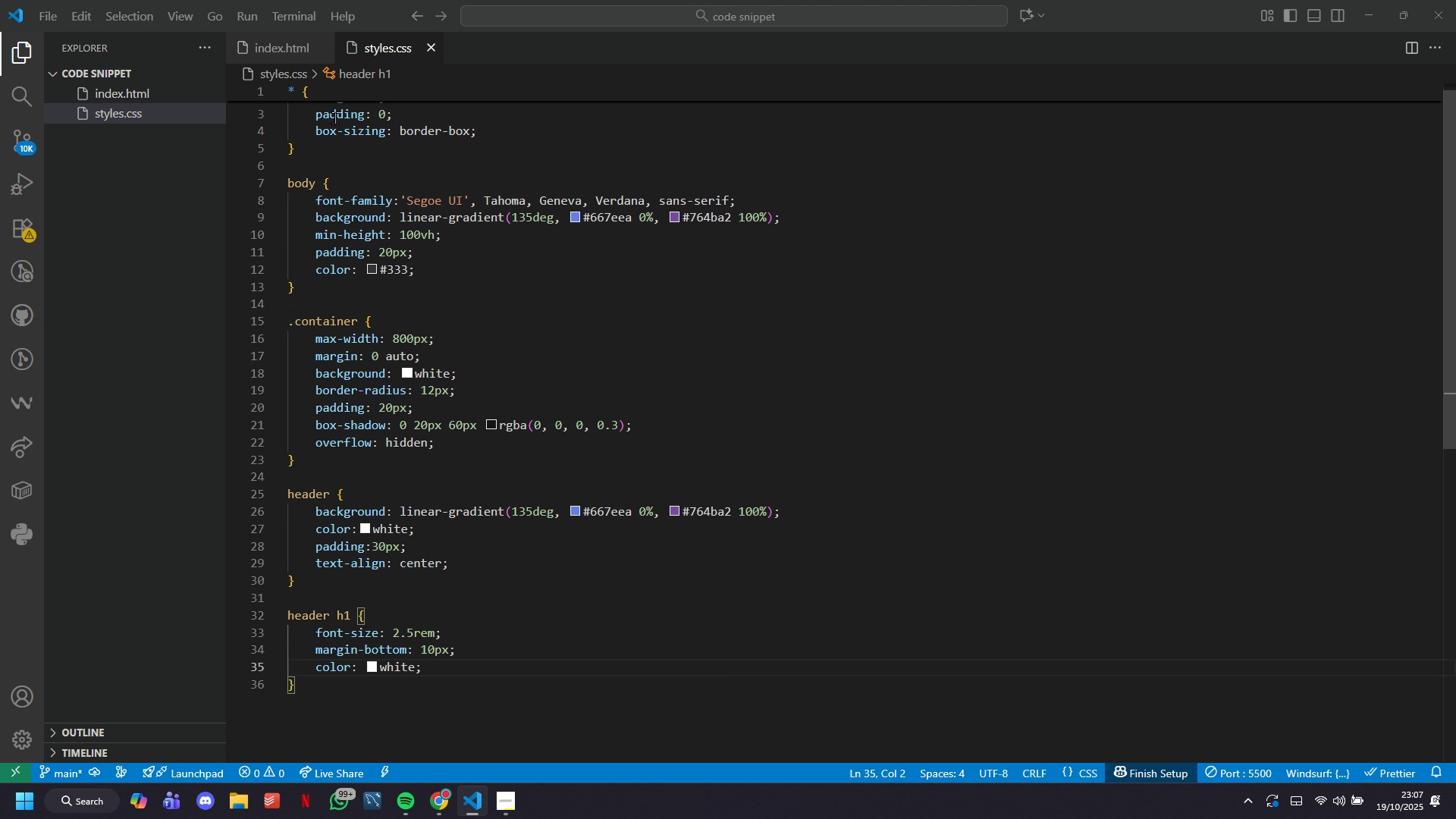 
key(ArrowDown)
 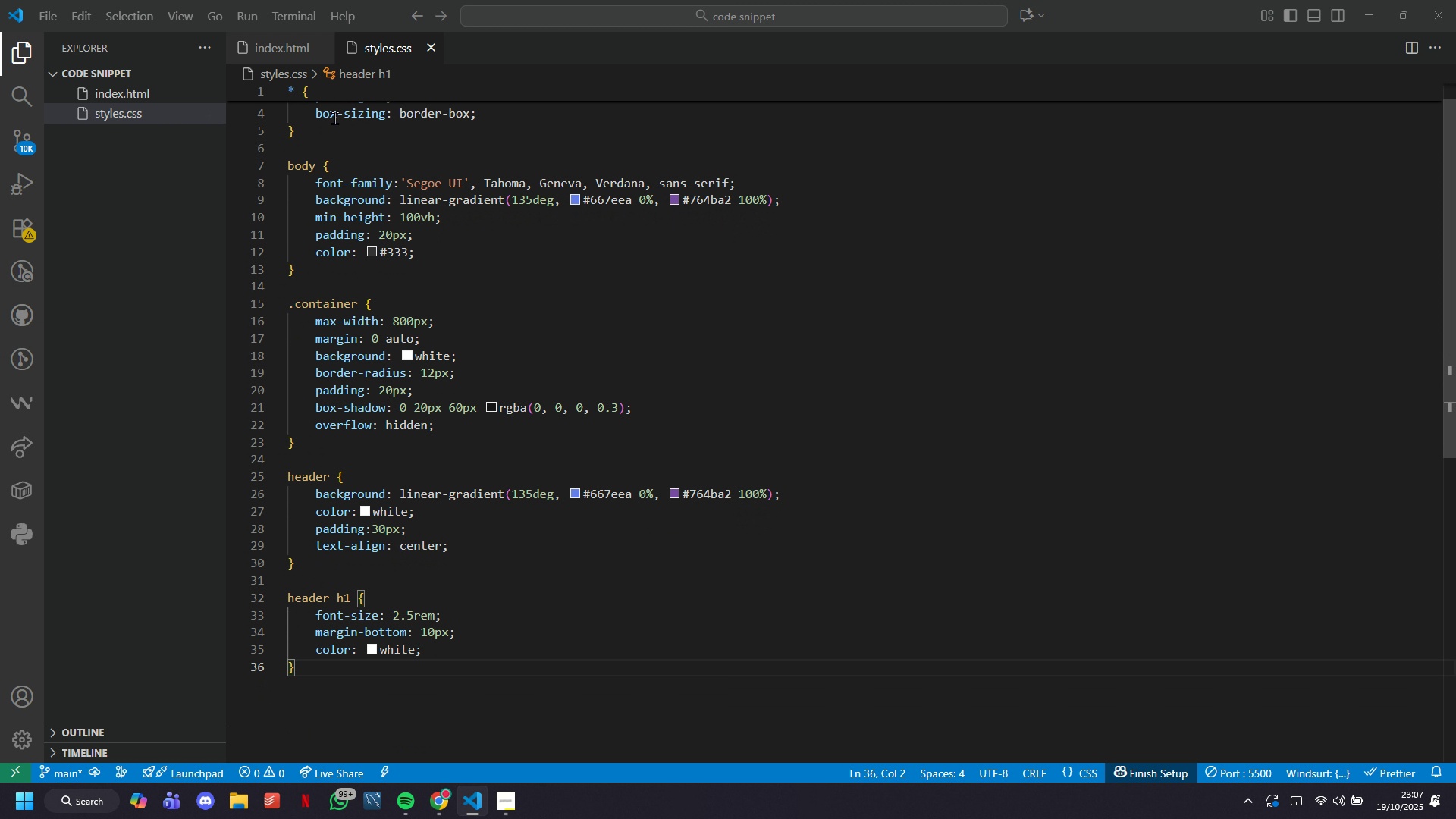 
key(ArrowLeft)
 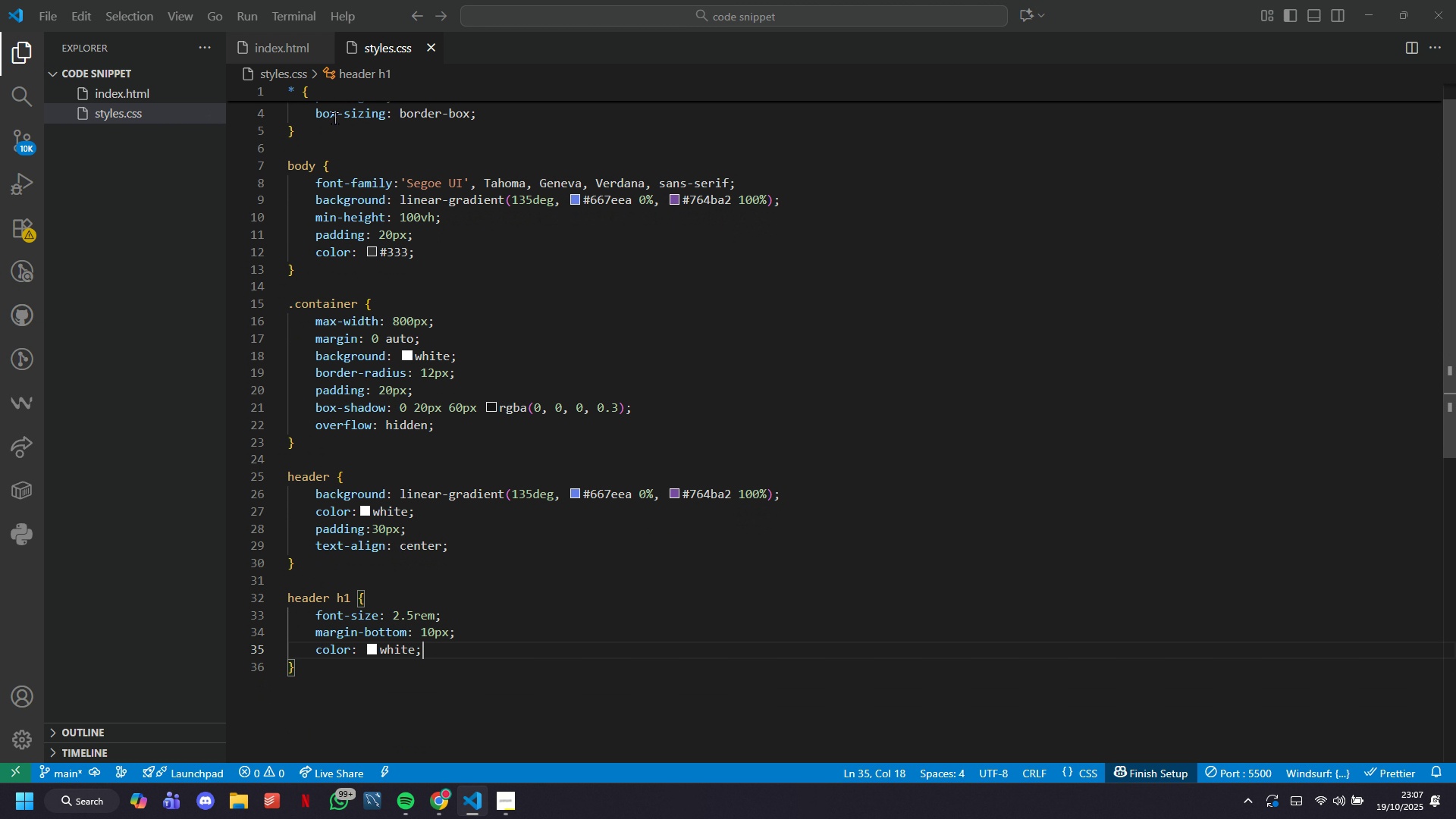 
key(ArrowLeft)
 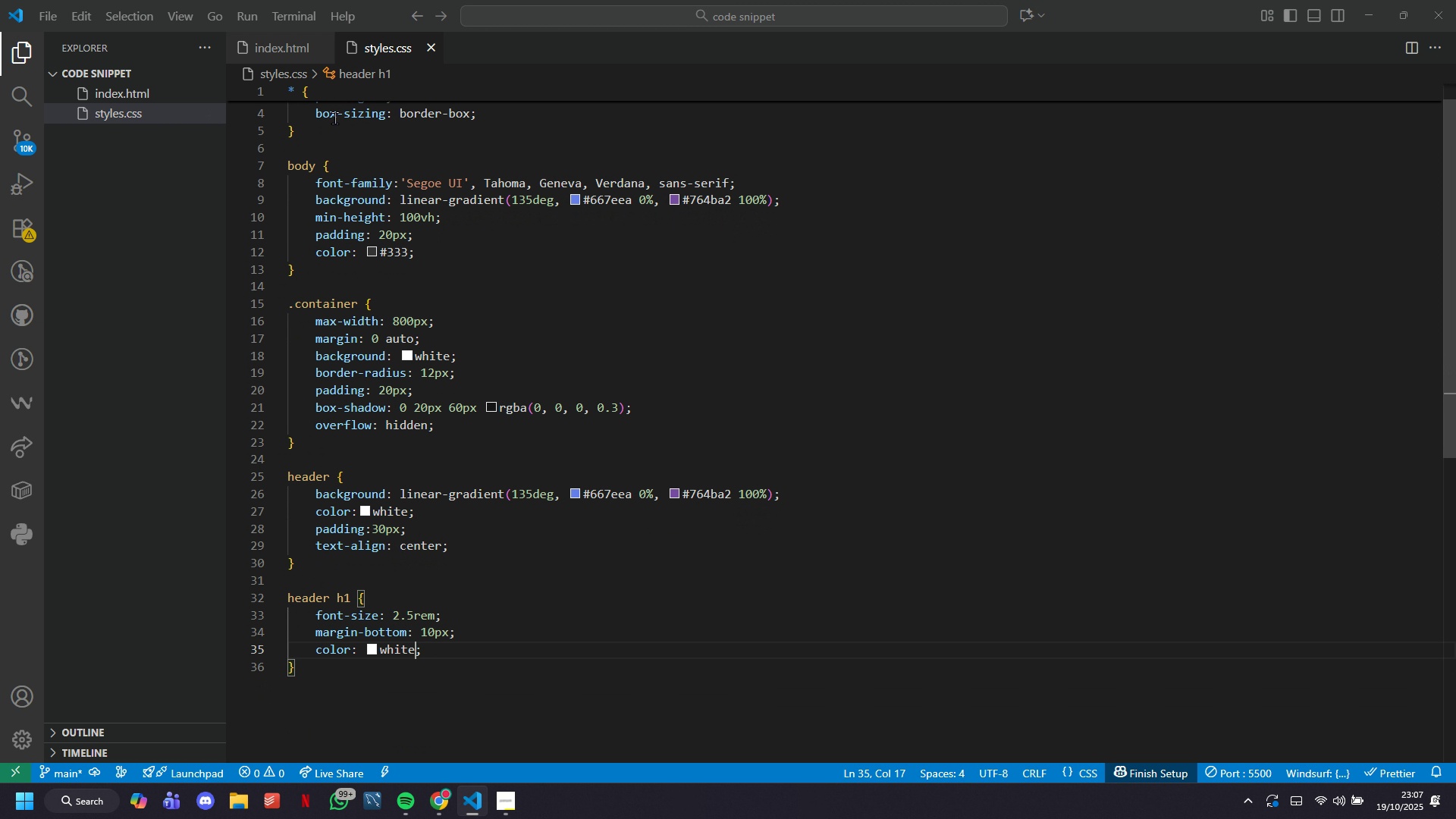 
key(ArrowLeft)
 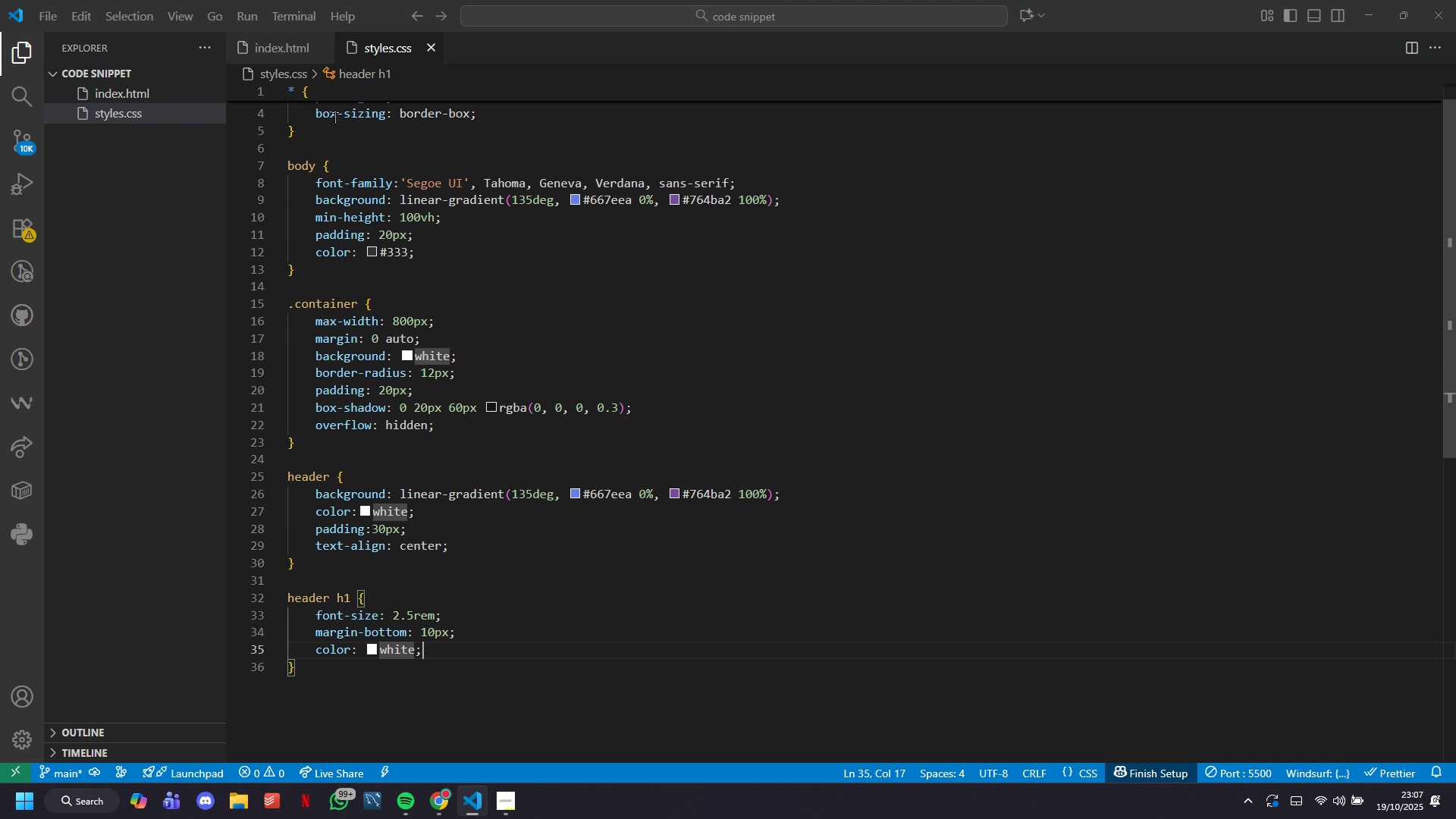 
key(ArrowRight)
 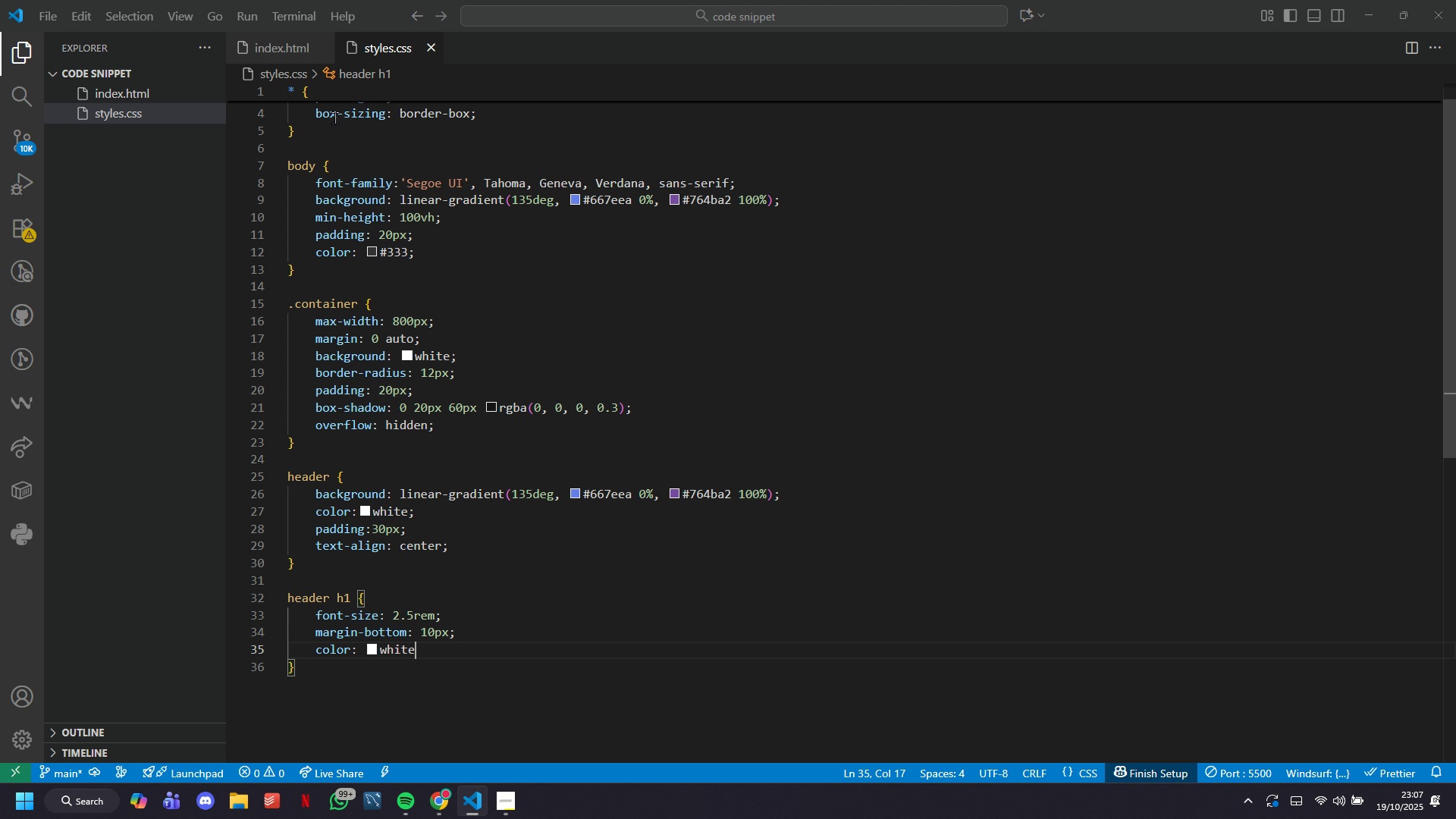 
hold_key(key=Backspace, duration=0.91)
 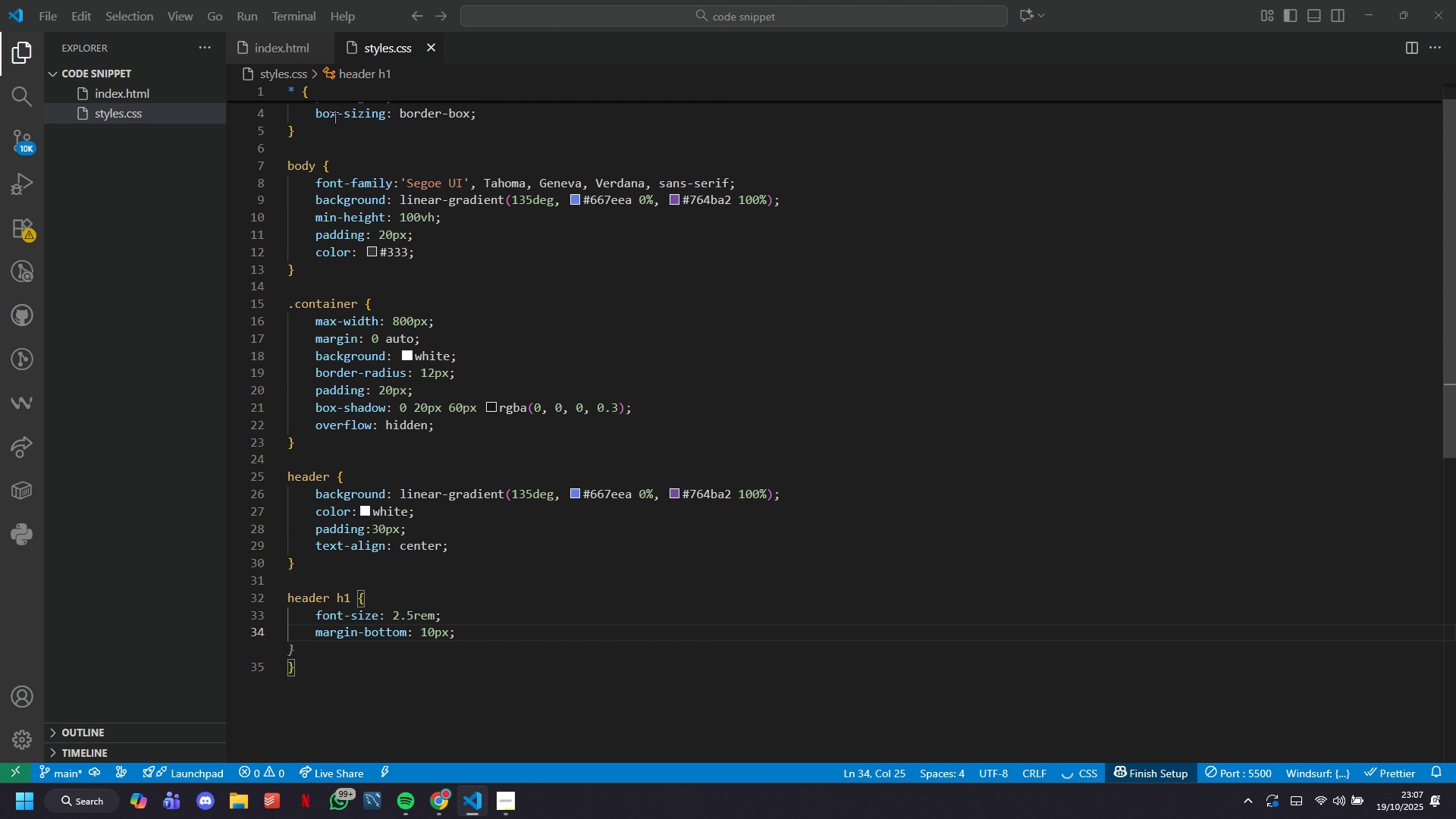 
key(ArrowDown)
 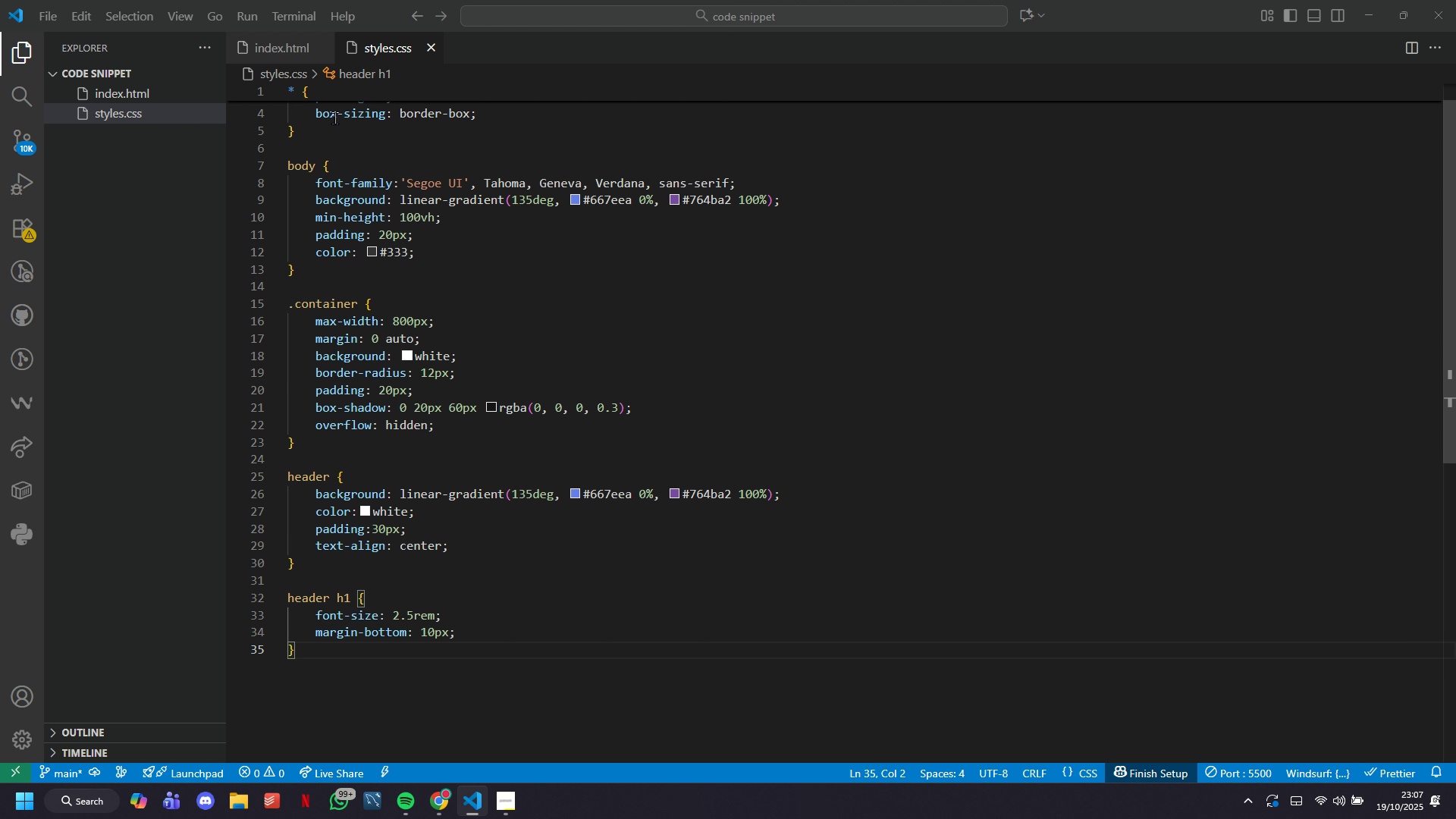 
key(Enter)
 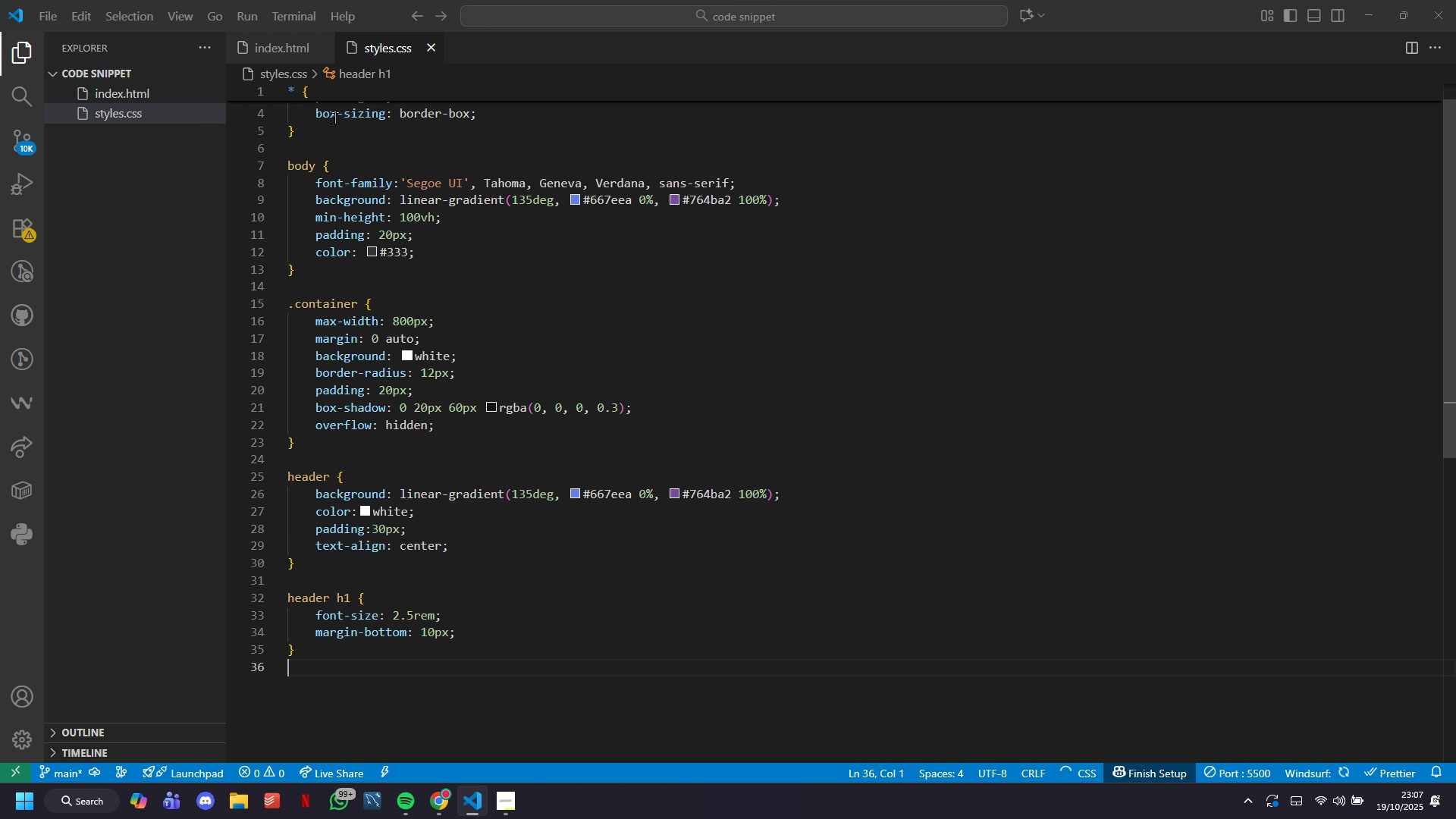 
key(Enter)
 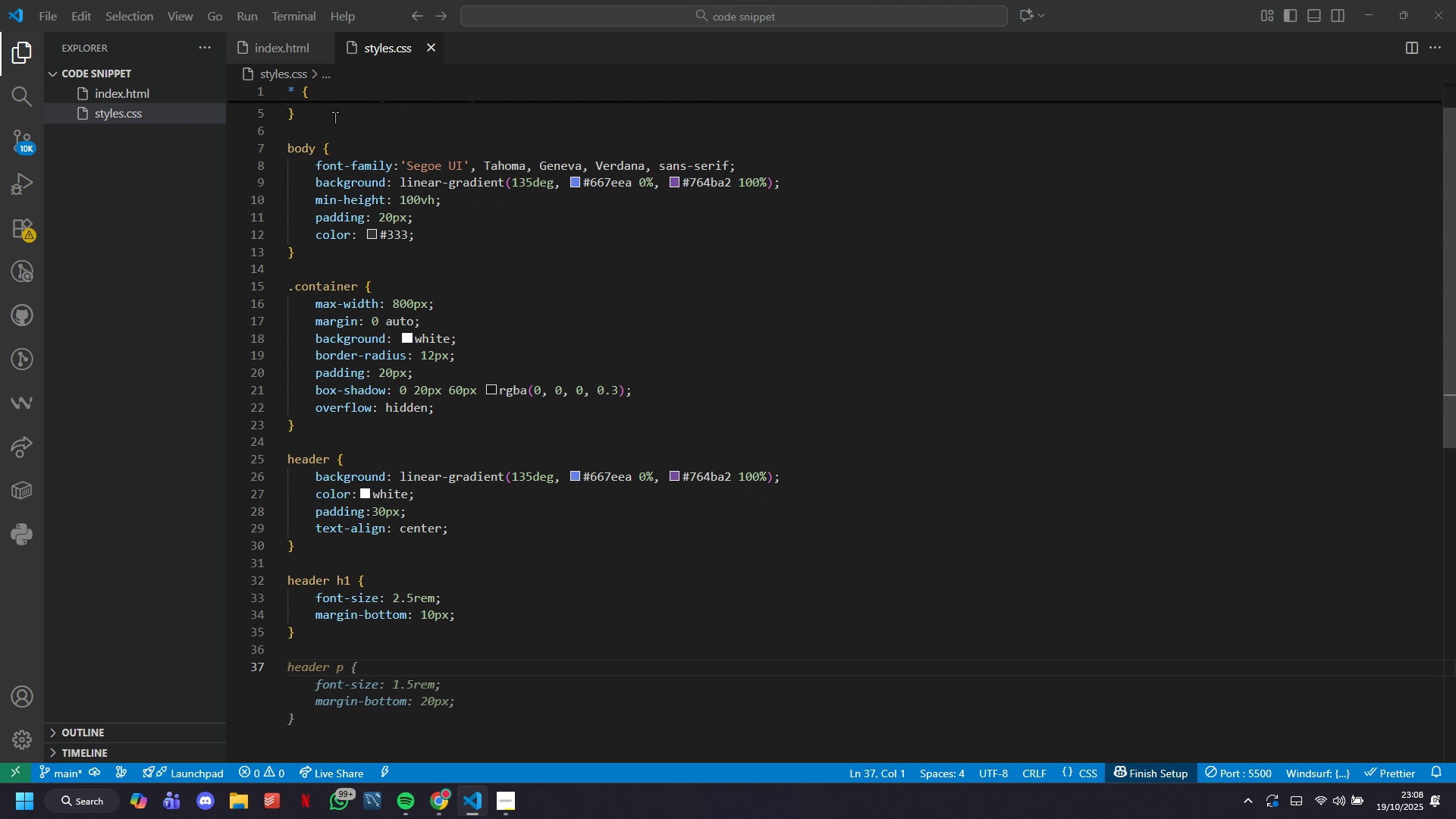 
wait(5.64)
 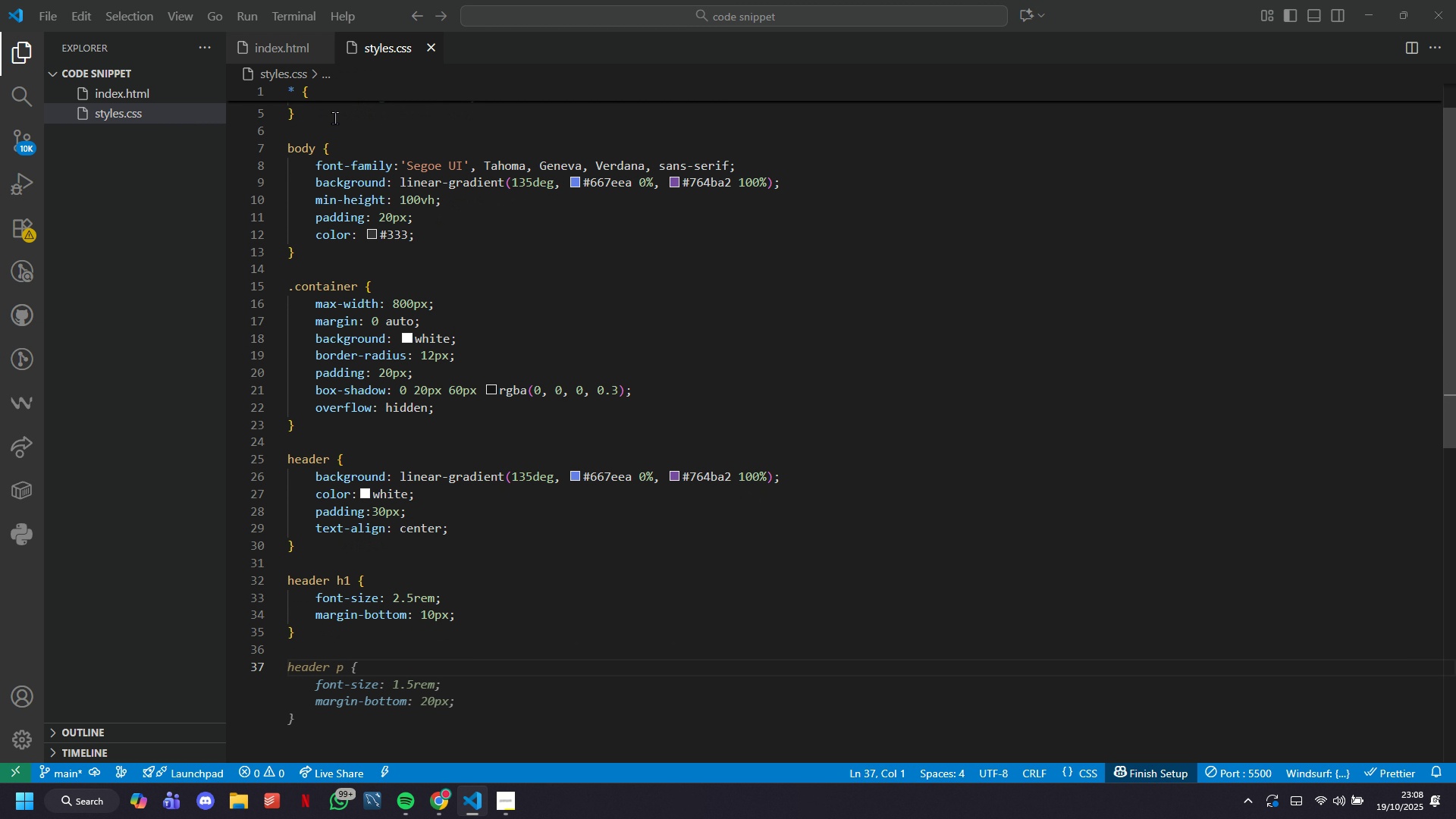 
key(Tab)
 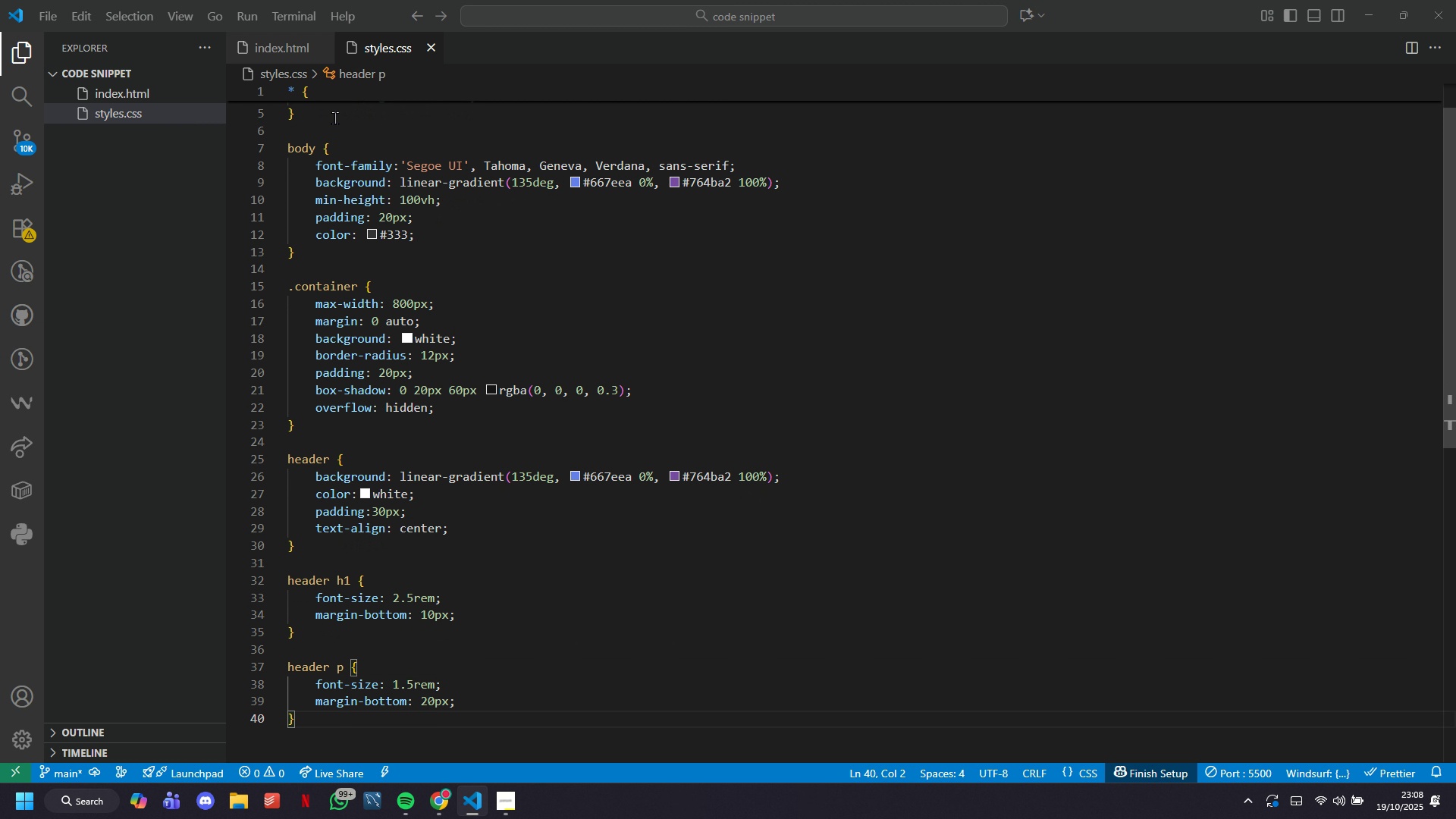 
hold_key(key=ArrowLeft, duration=0.89)
 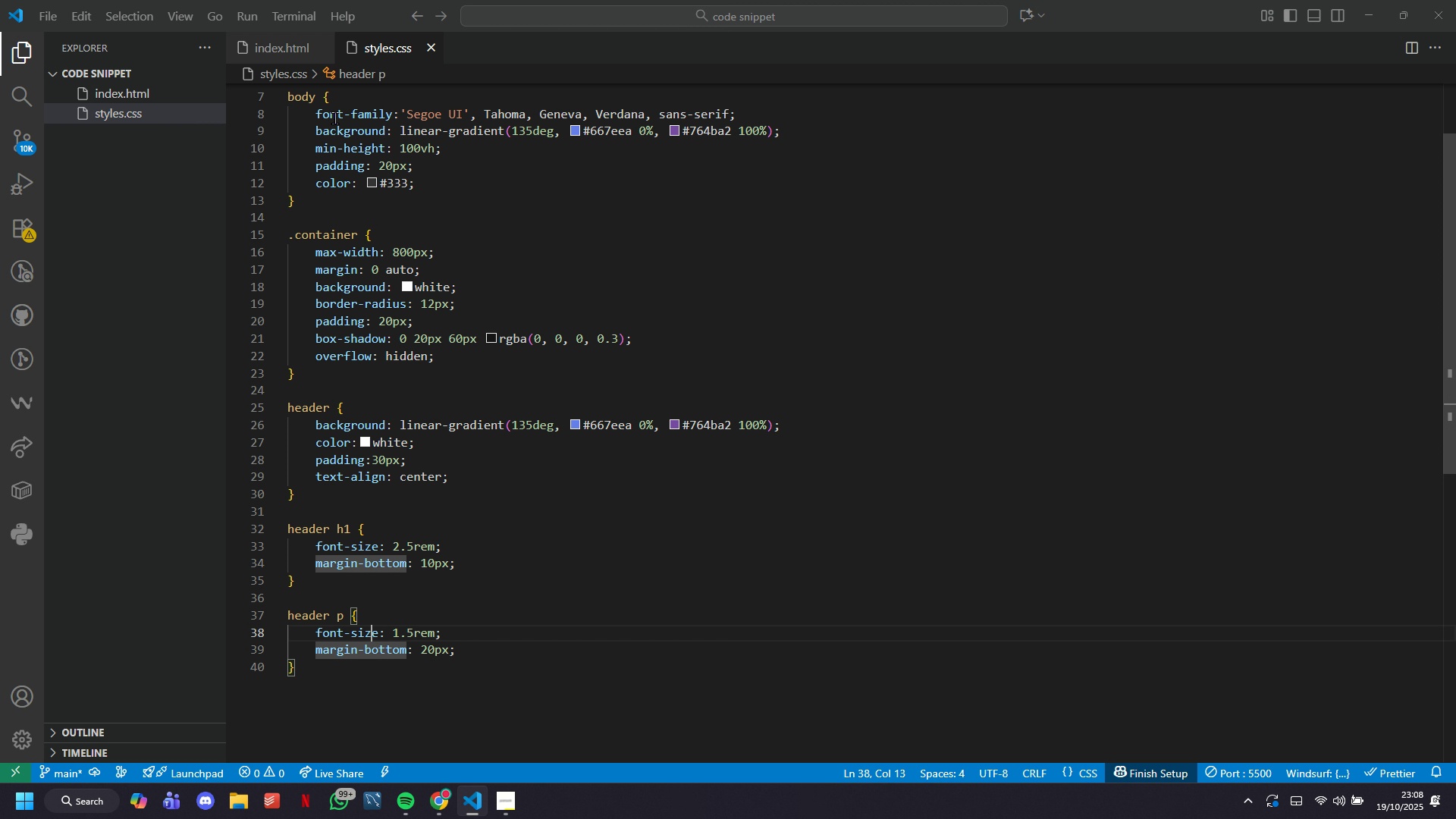 
key(ArrowUp)
 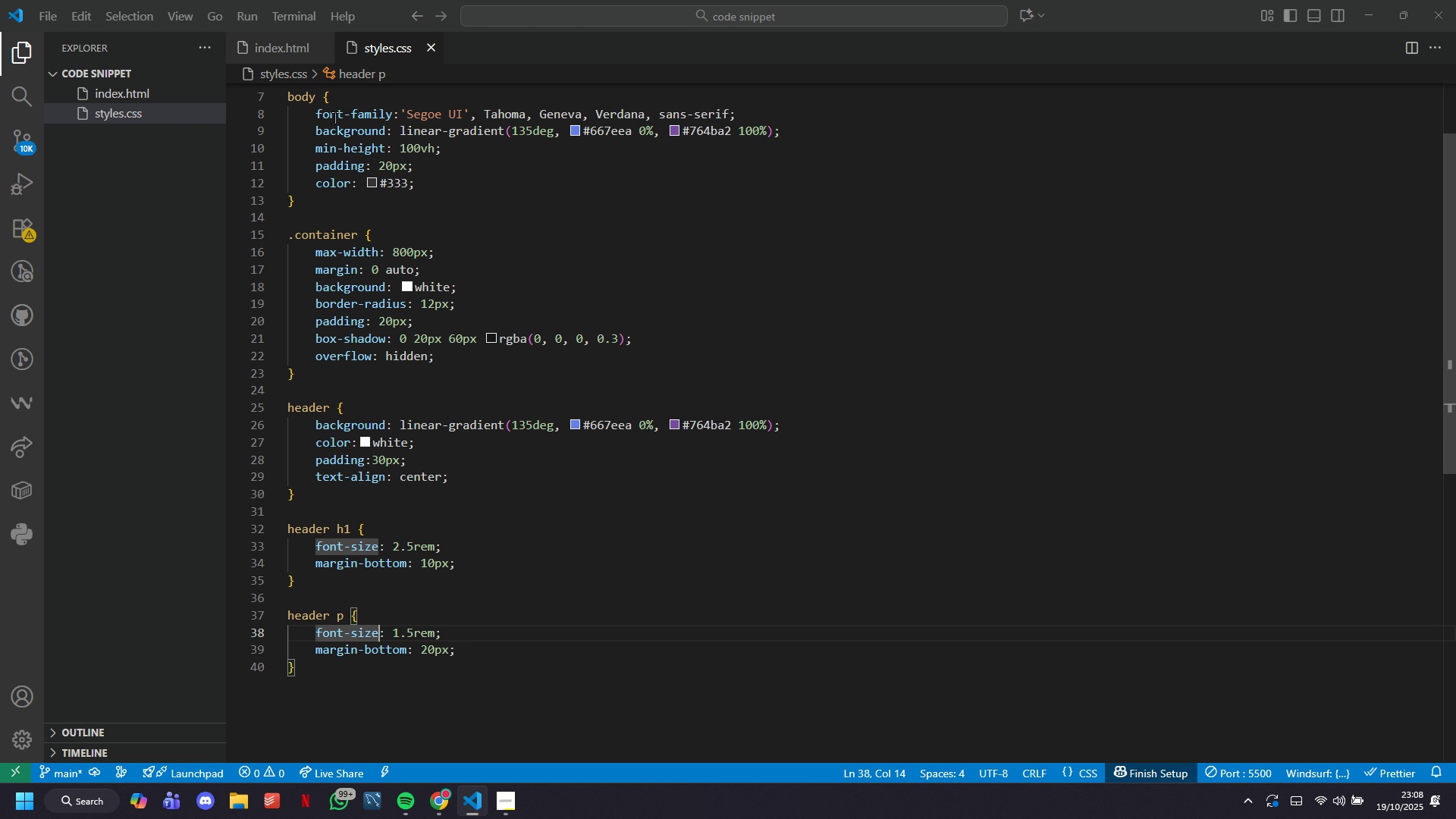 
key(ArrowRight)
 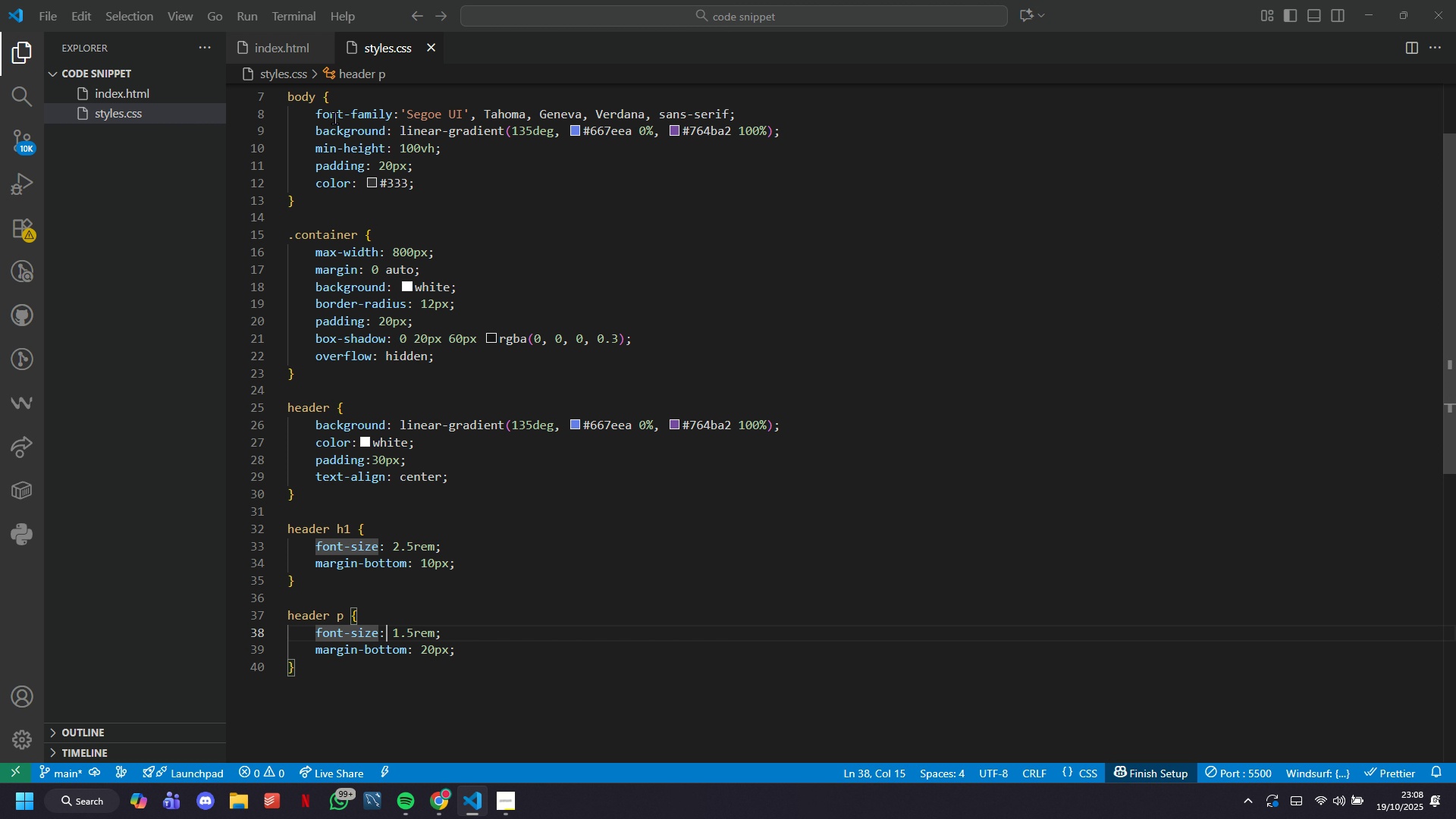 
key(ArrowRight)
 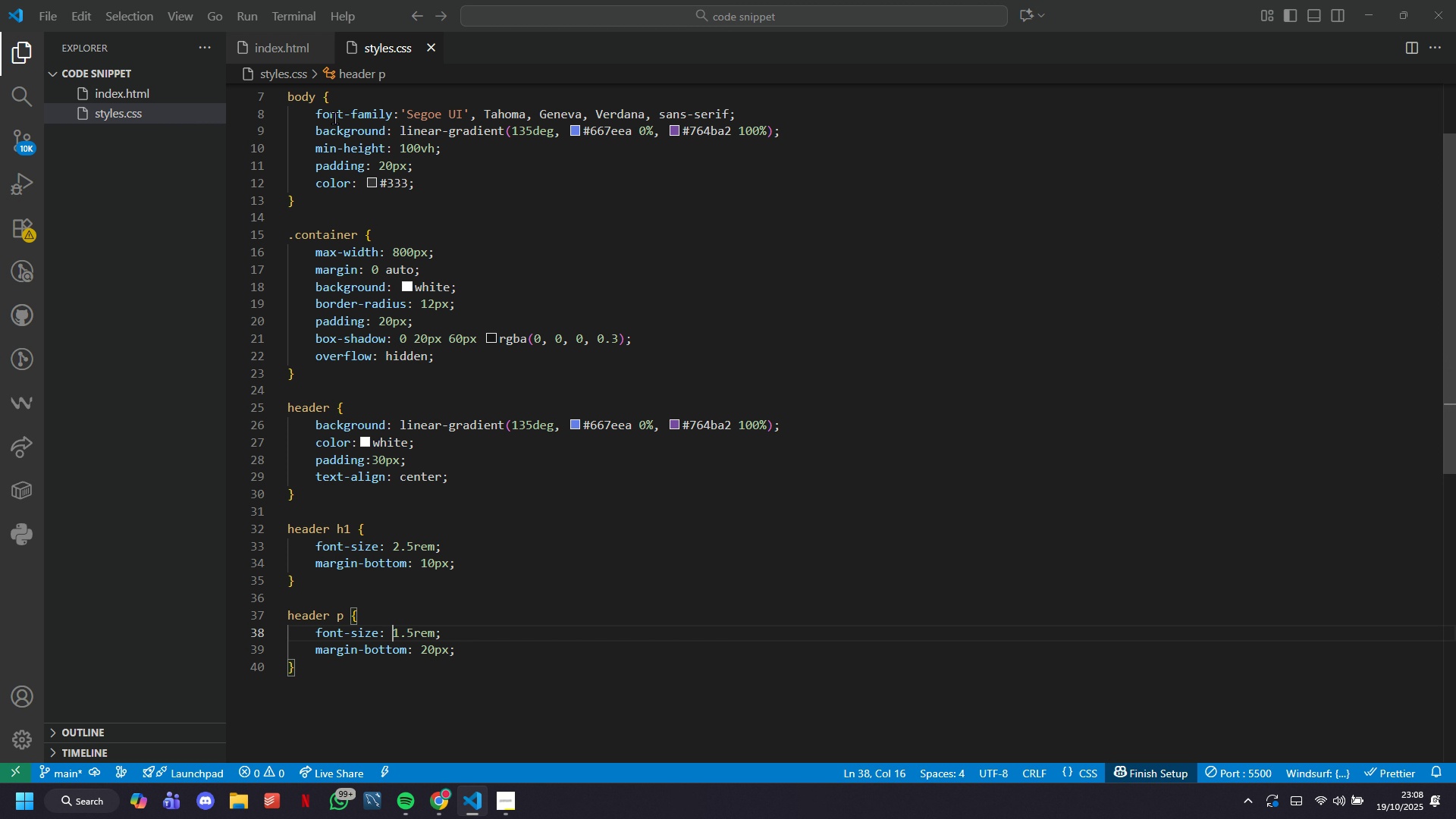 
key(ArrowRight)
 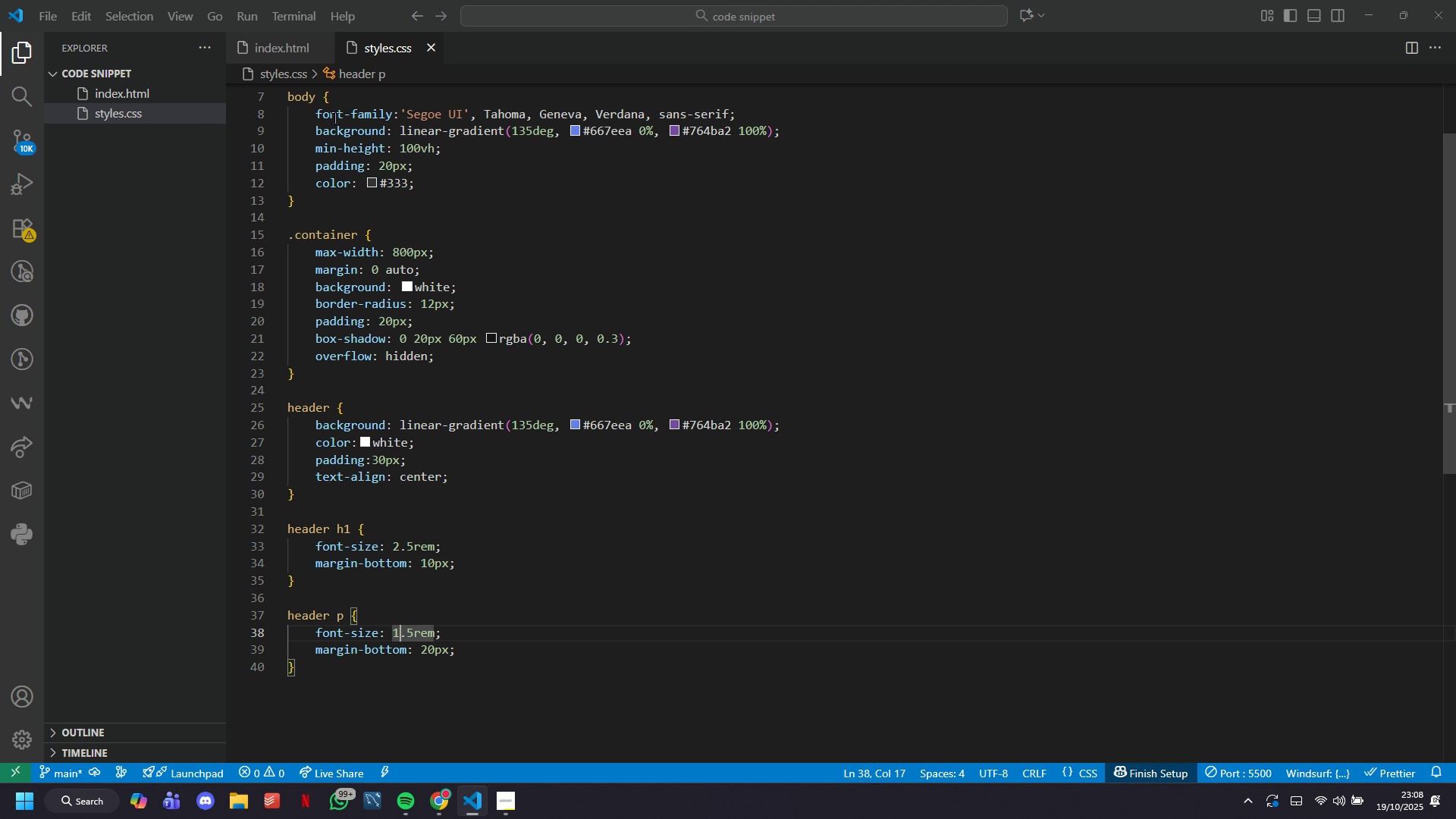 
key(ArrowRight)
 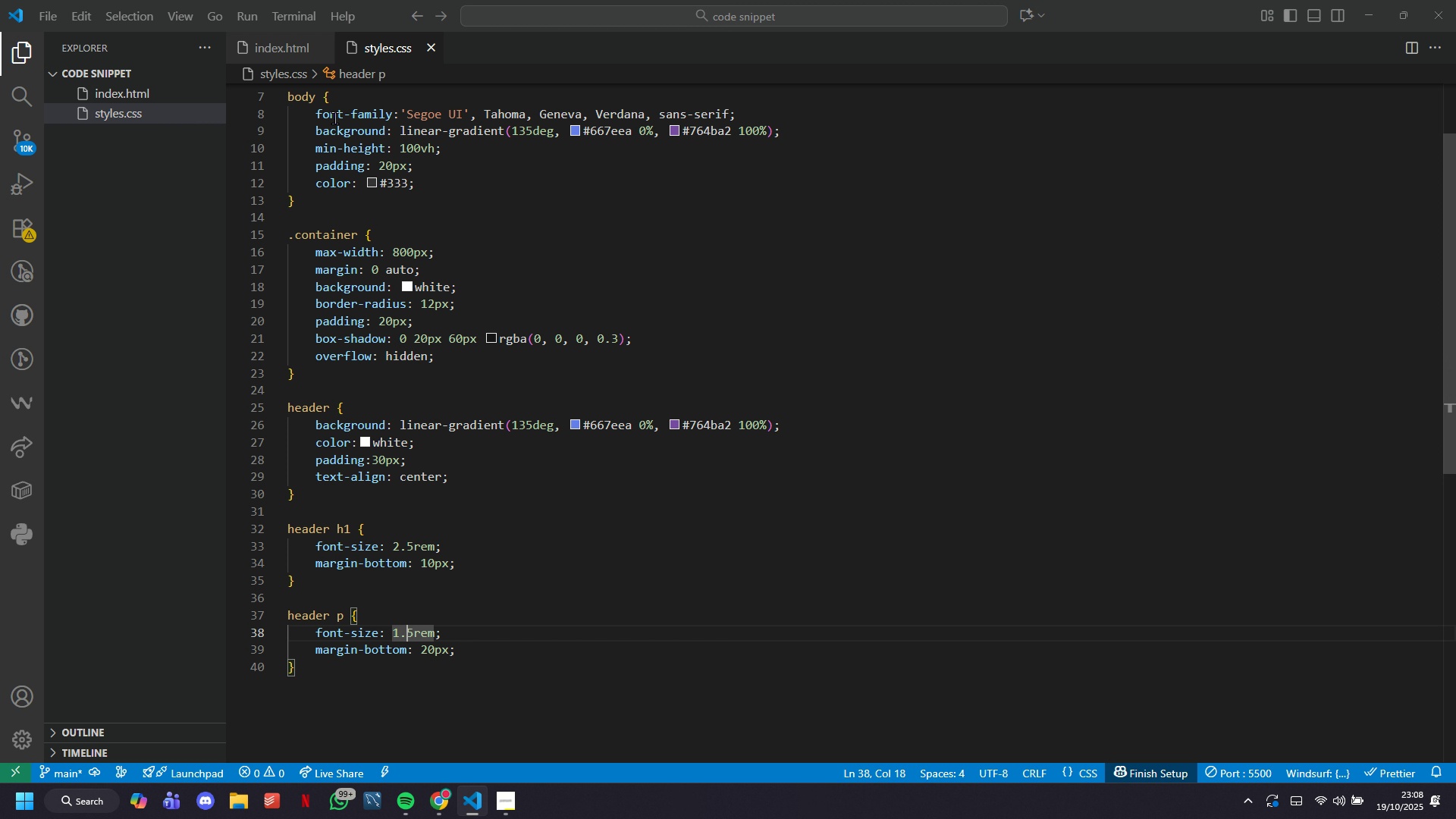 
key(ArrowRight)
 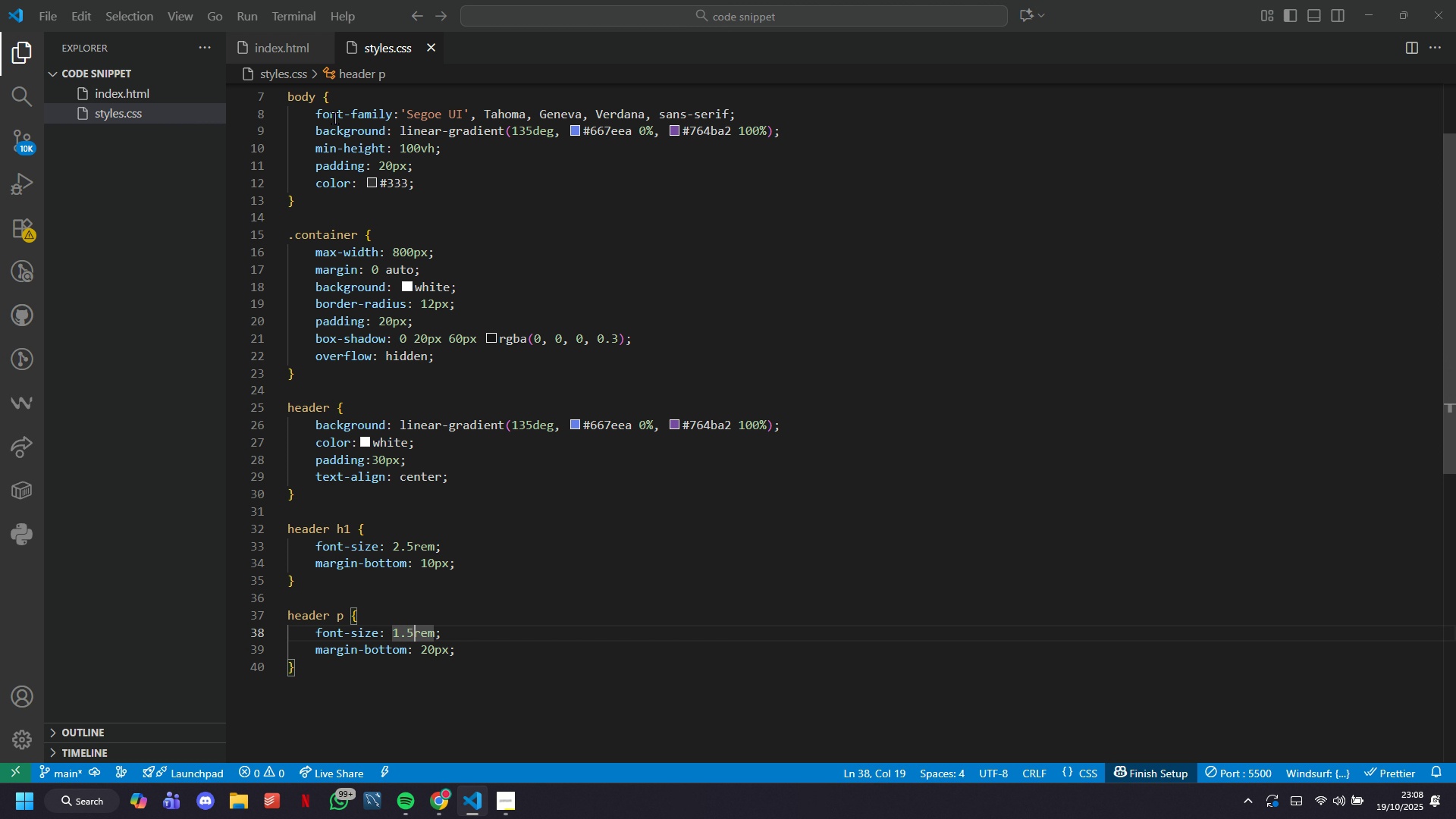 
key(ArrowRight)
 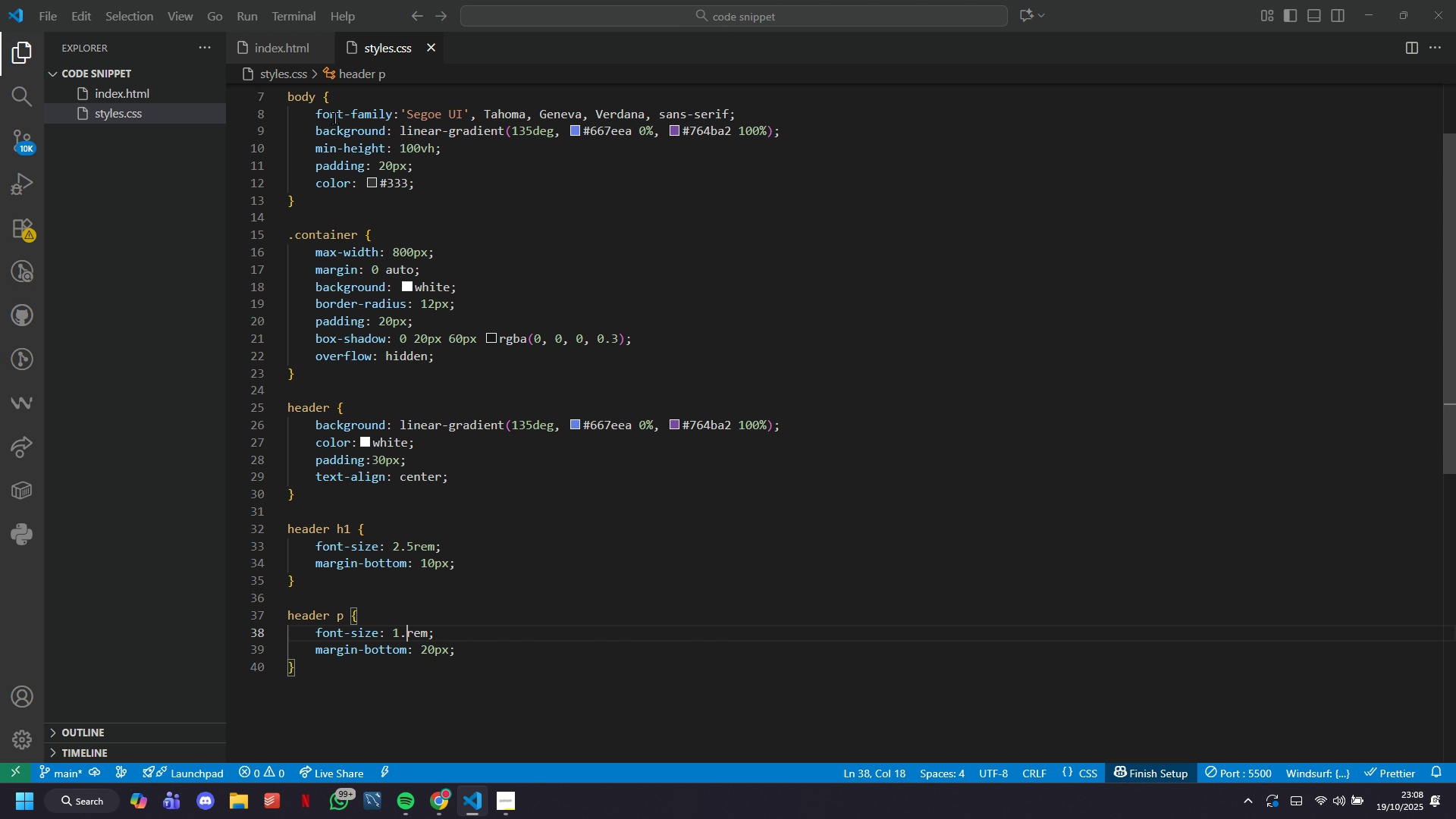 
key(Backspace)
 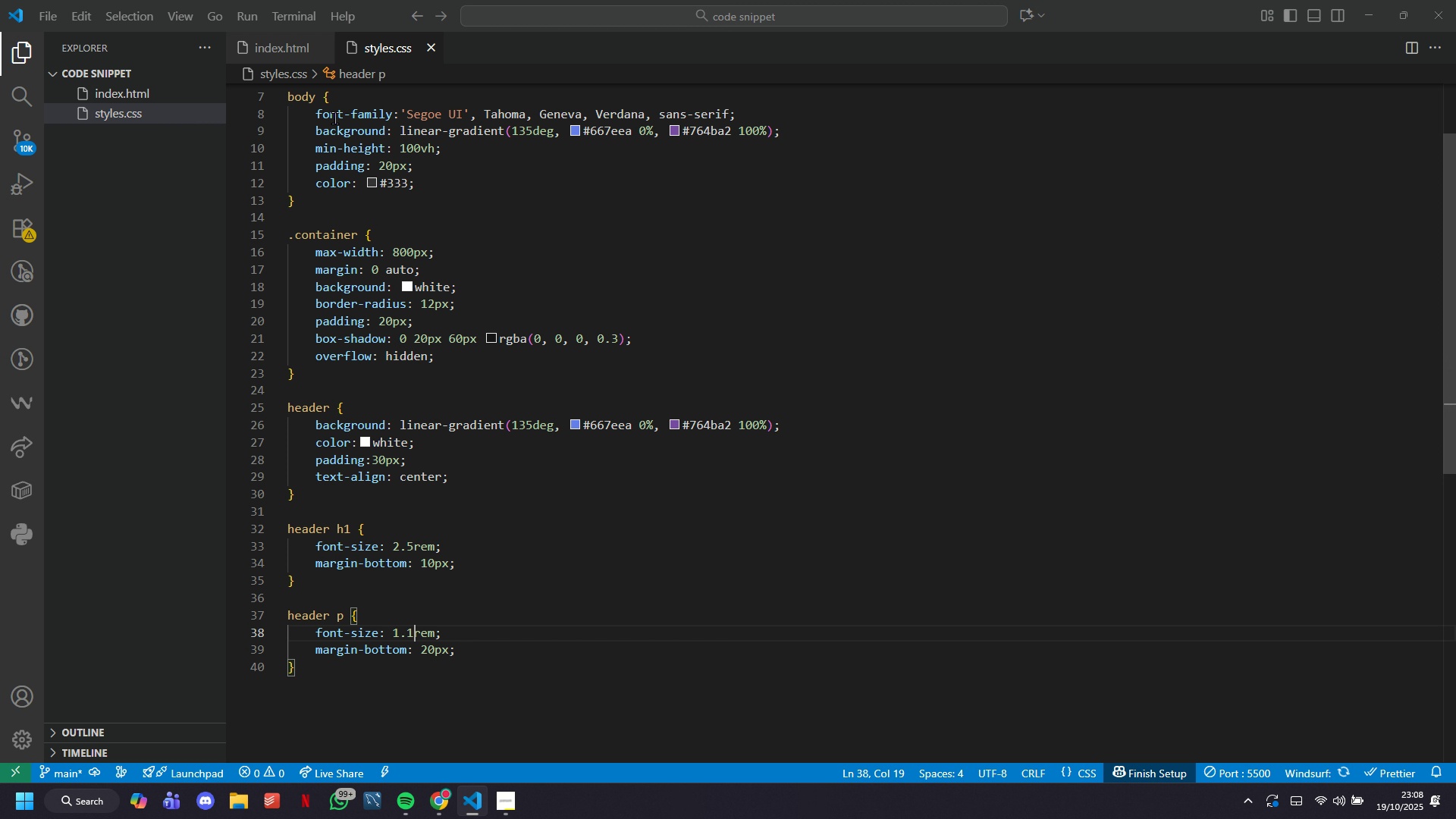 
key(1)
 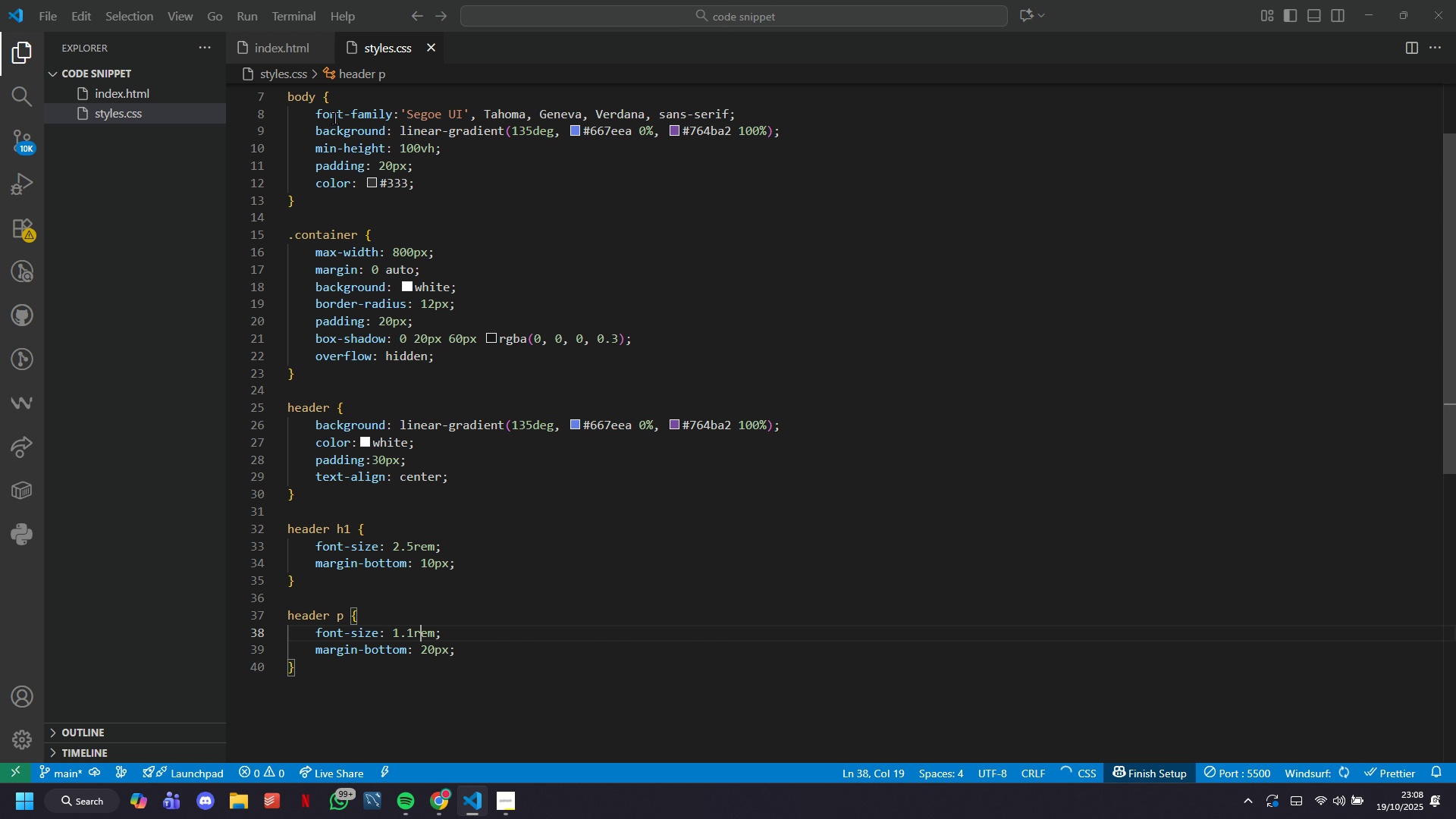 
key(ArrowRight)
 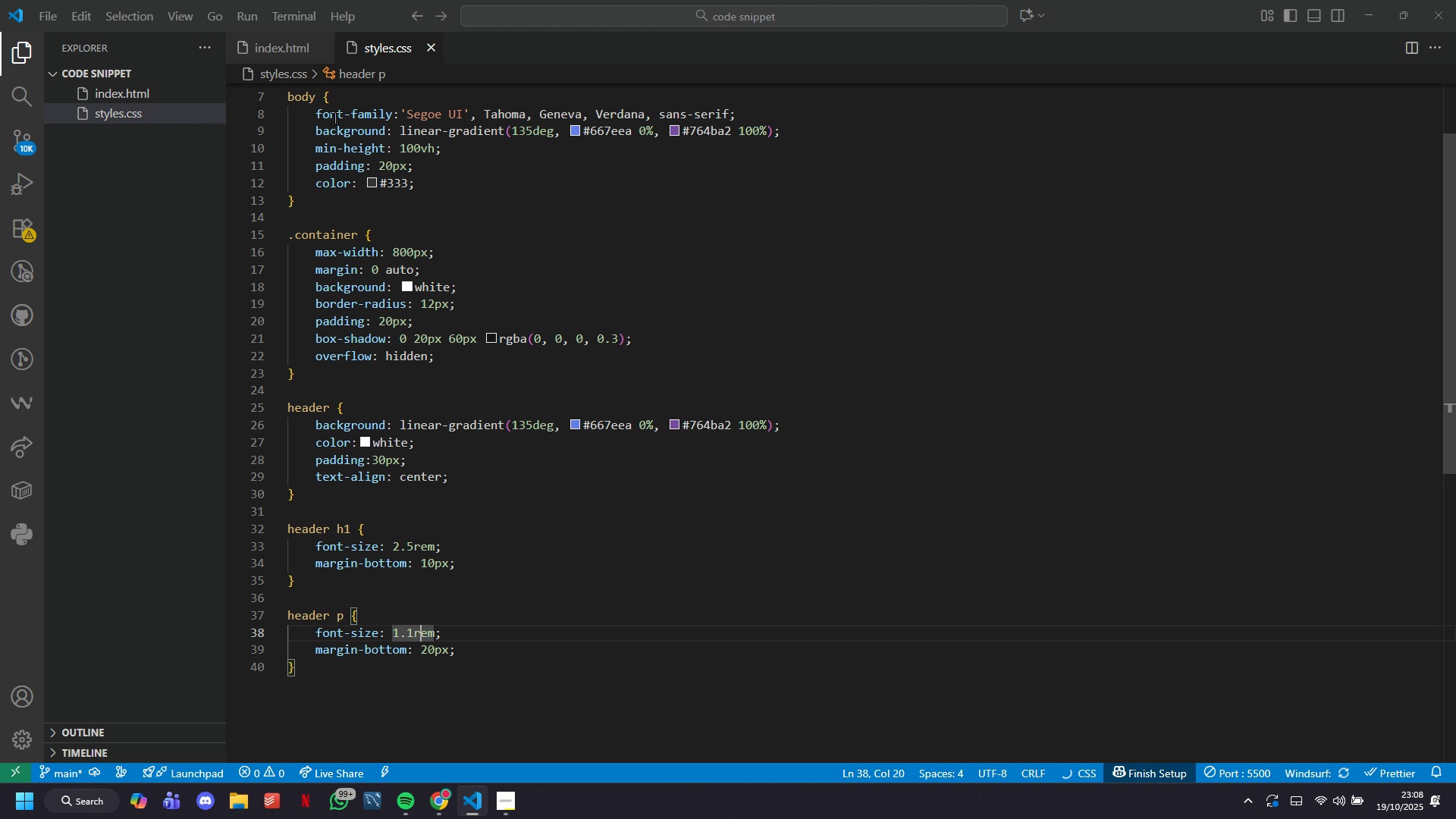 
key(Backspace)
 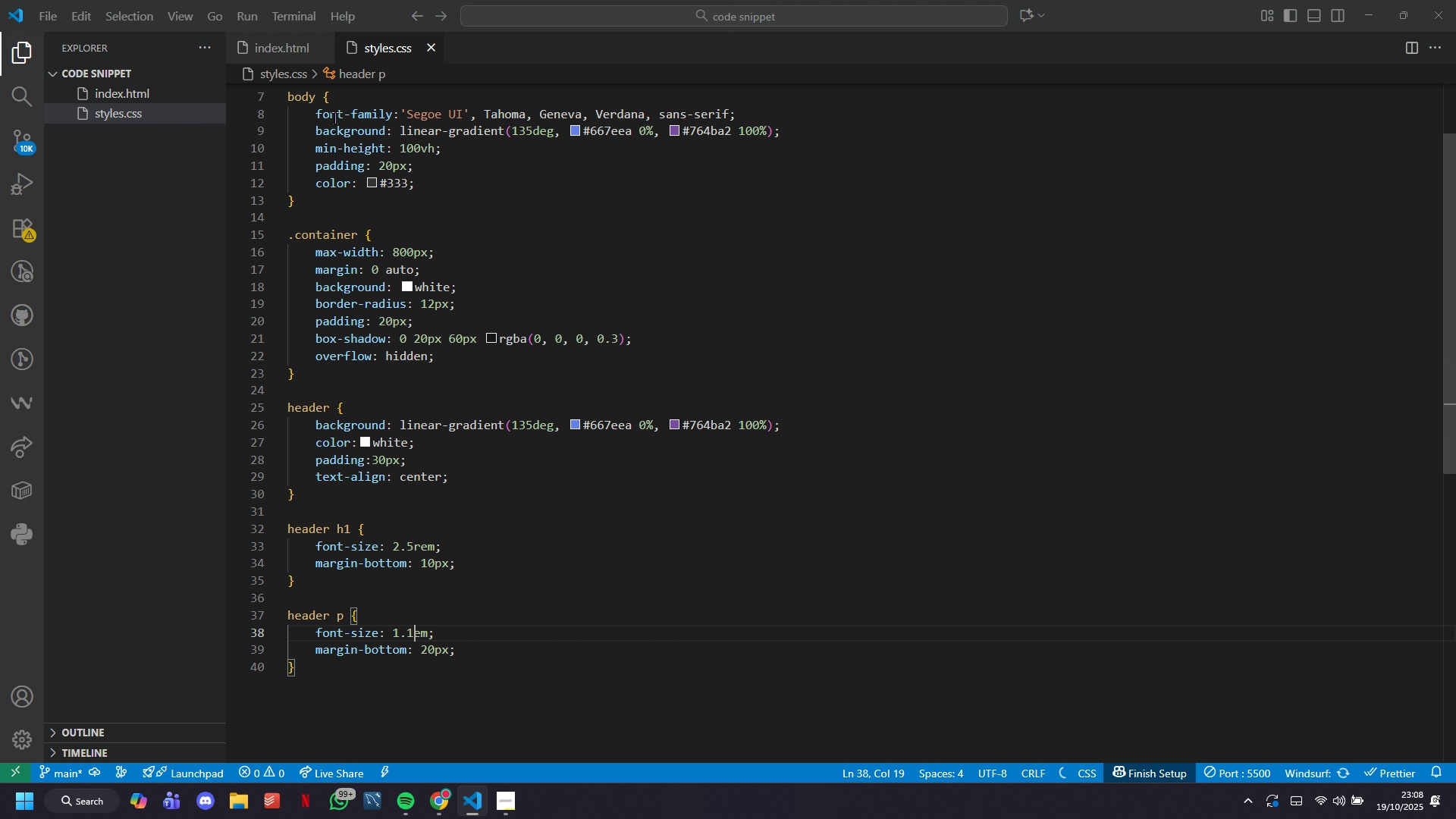 
key(3)
 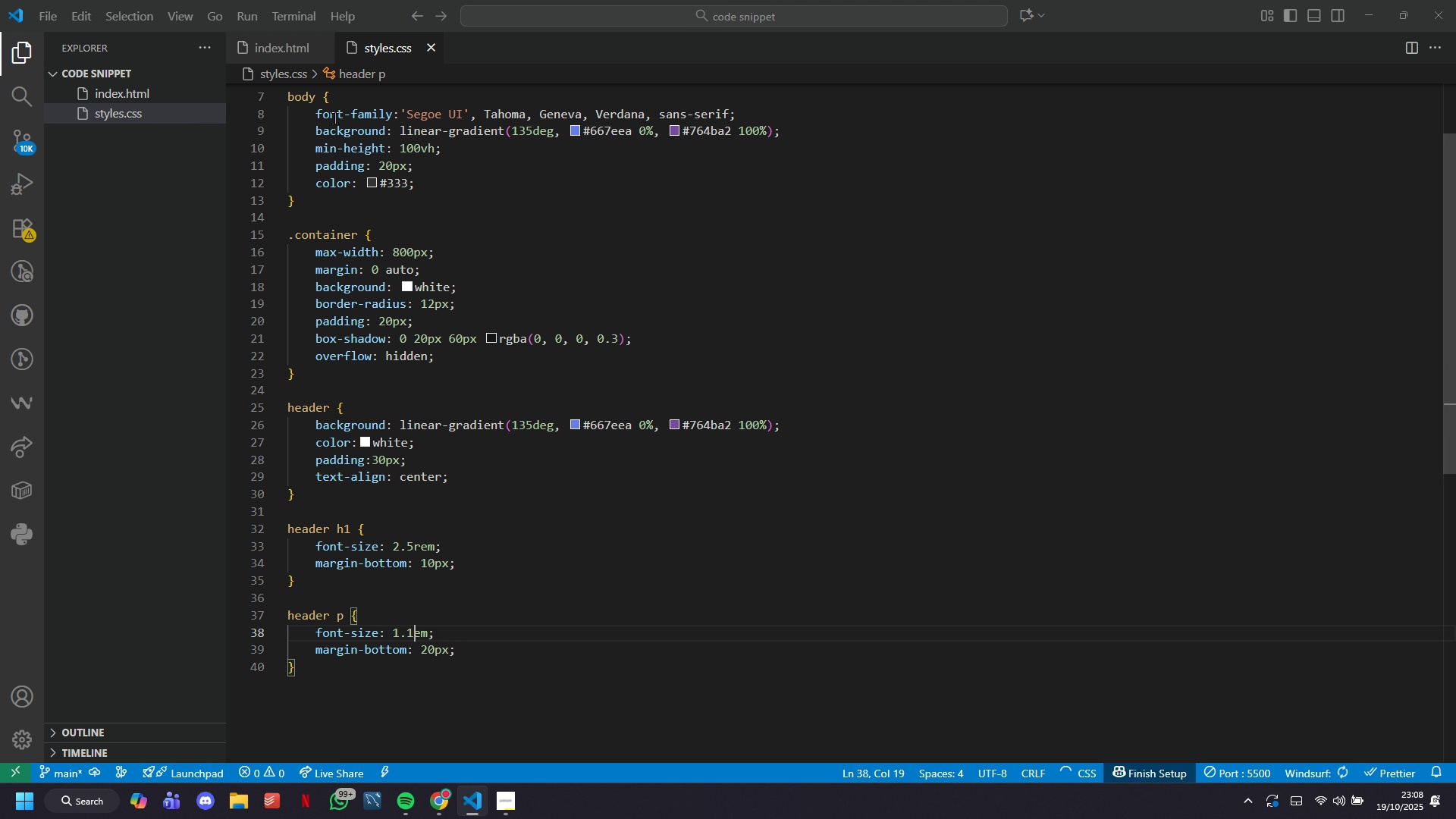 
key(Backspace)
 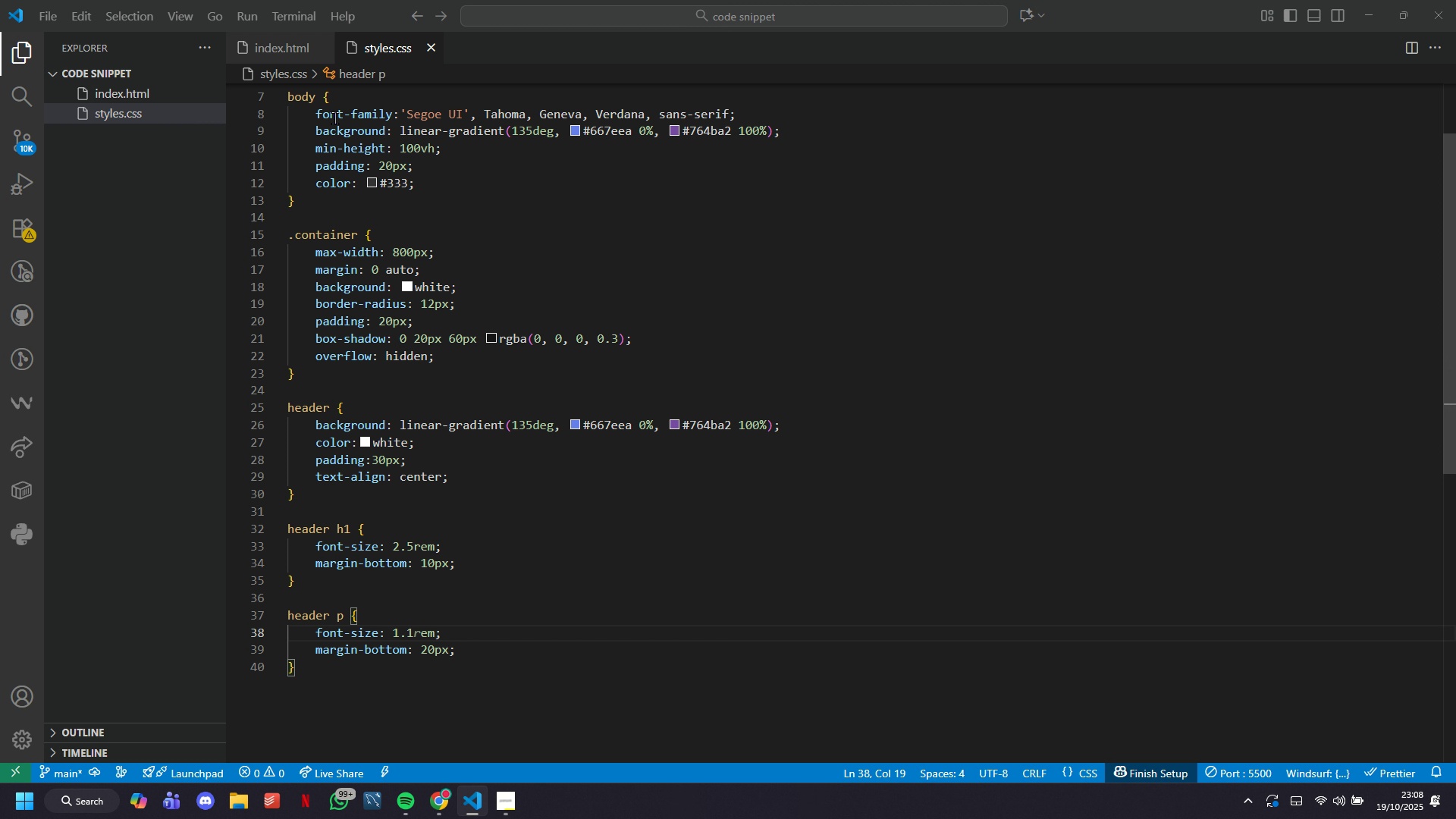 
key(ArrowDown)
 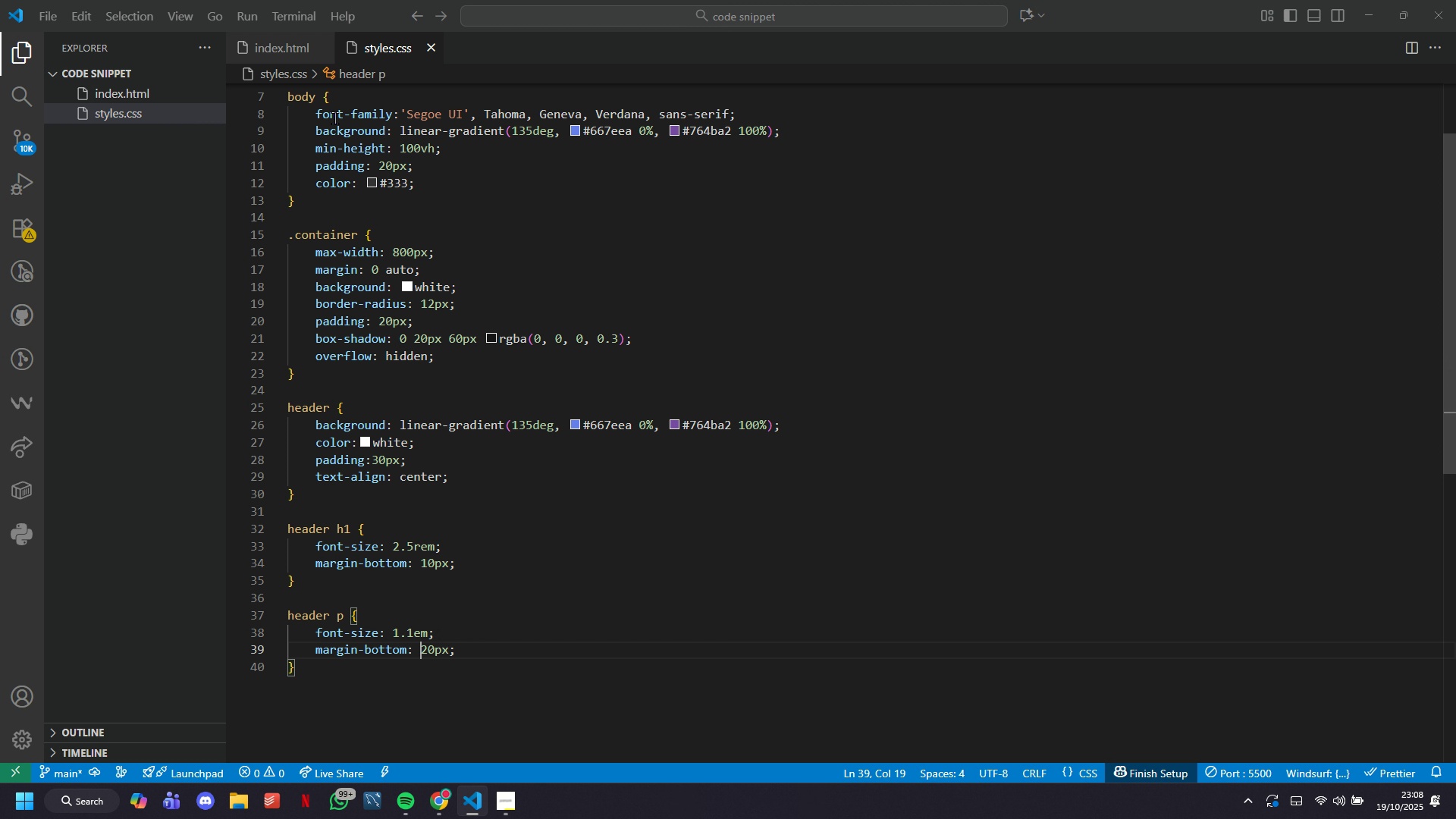 
hold_key(key=ArrowRight, duration=0.58)
 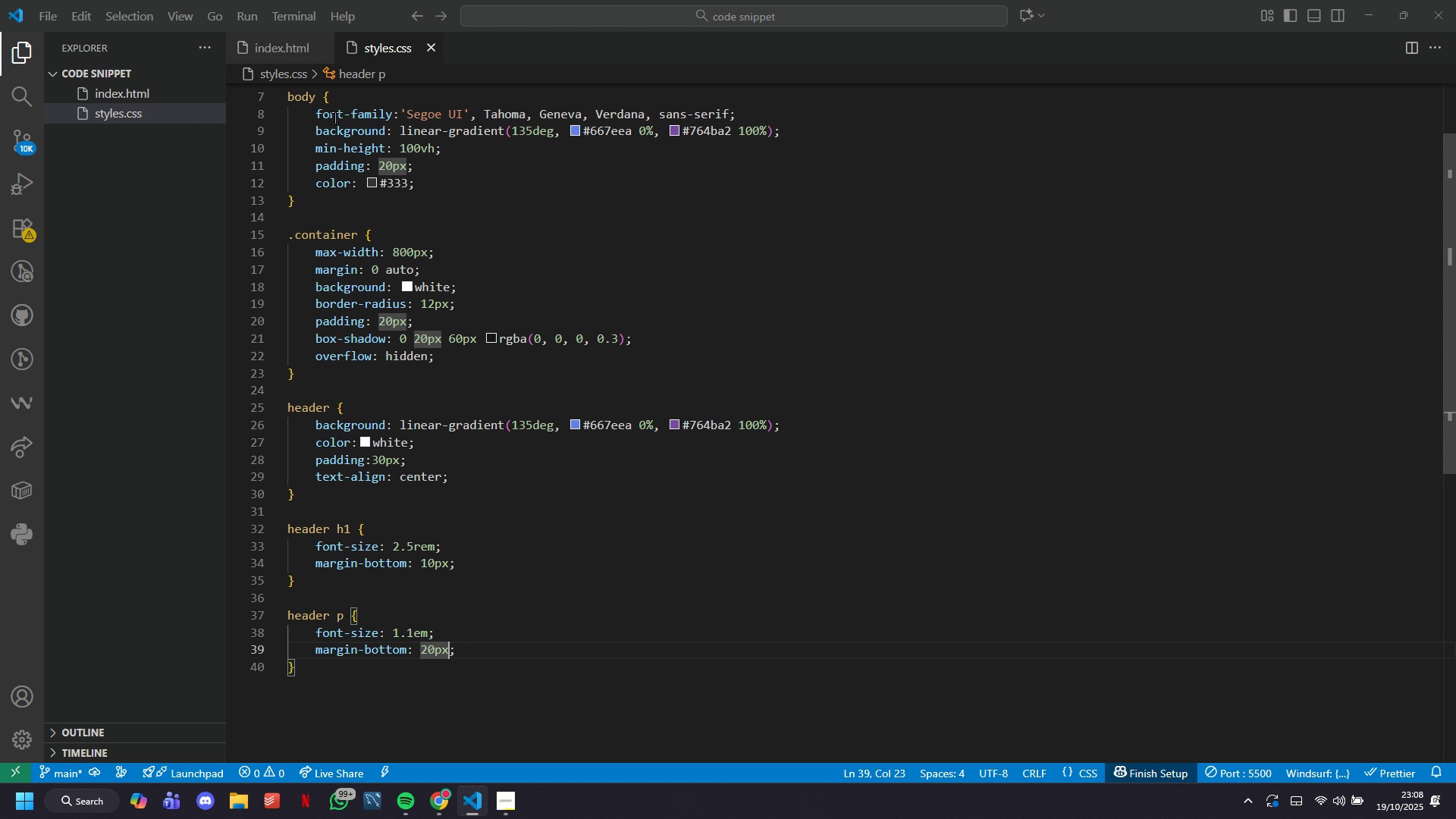 
key(ArrowRight)
 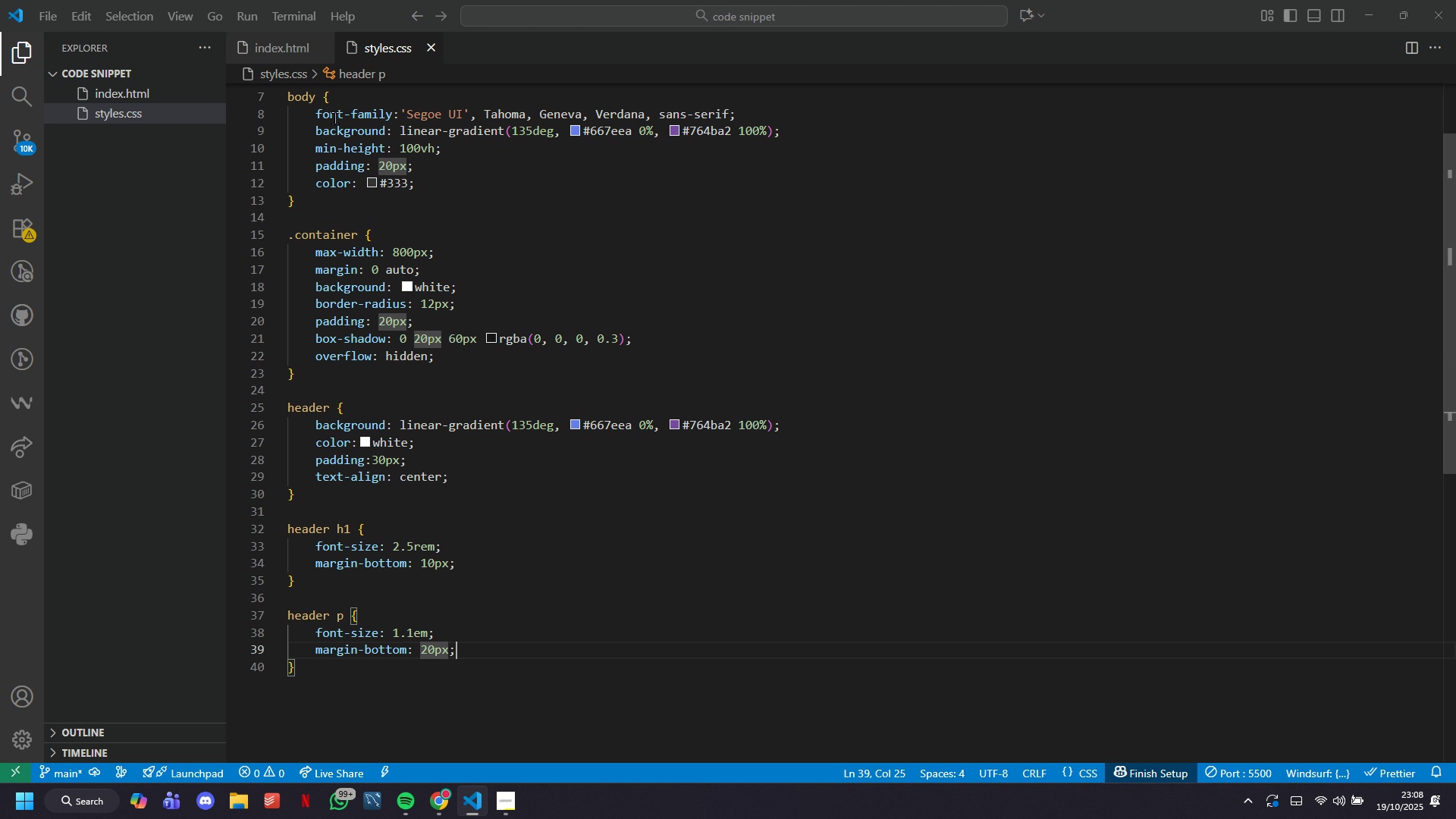 
key(ArrowRight)
 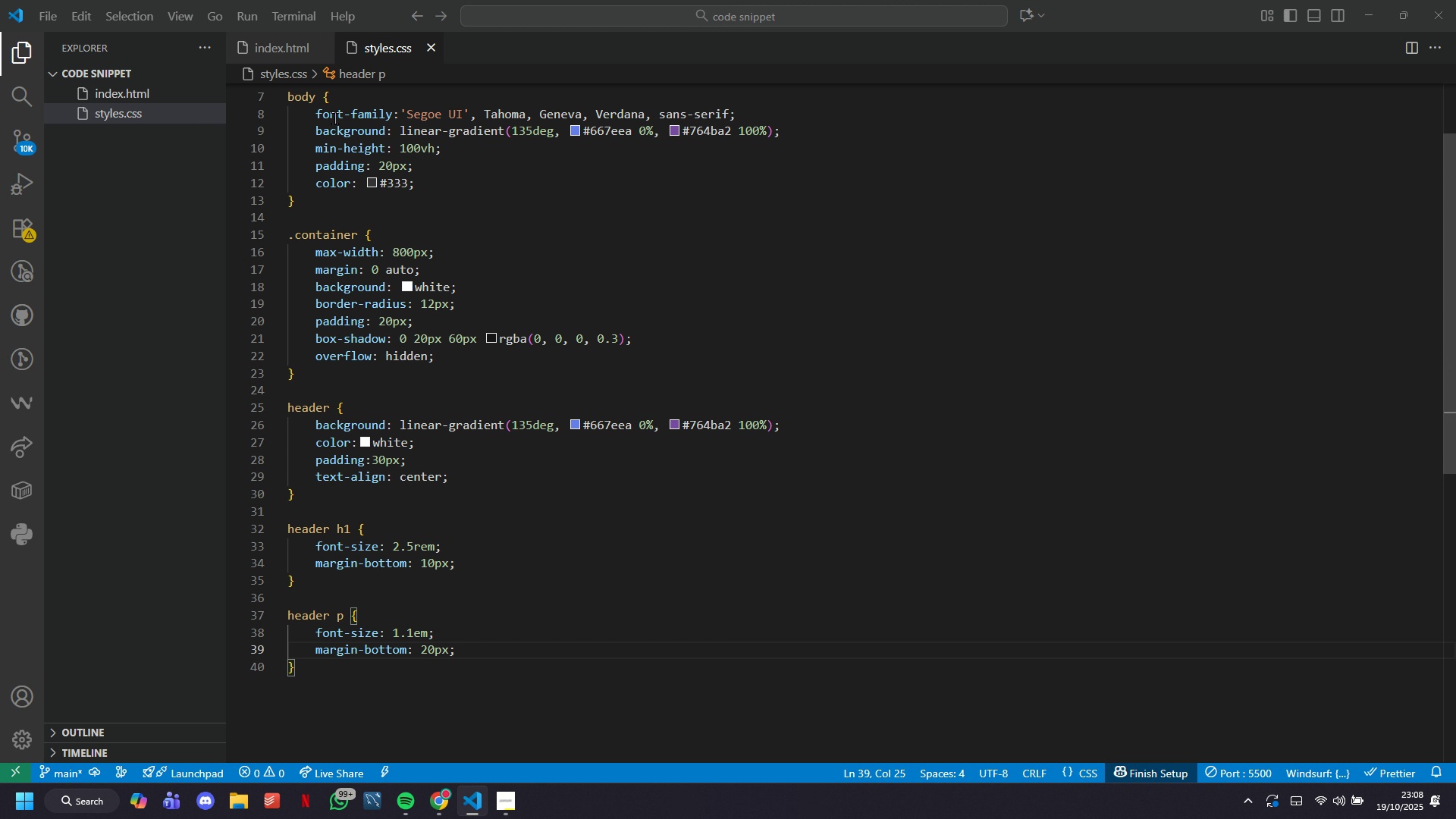 
key(Enter)
 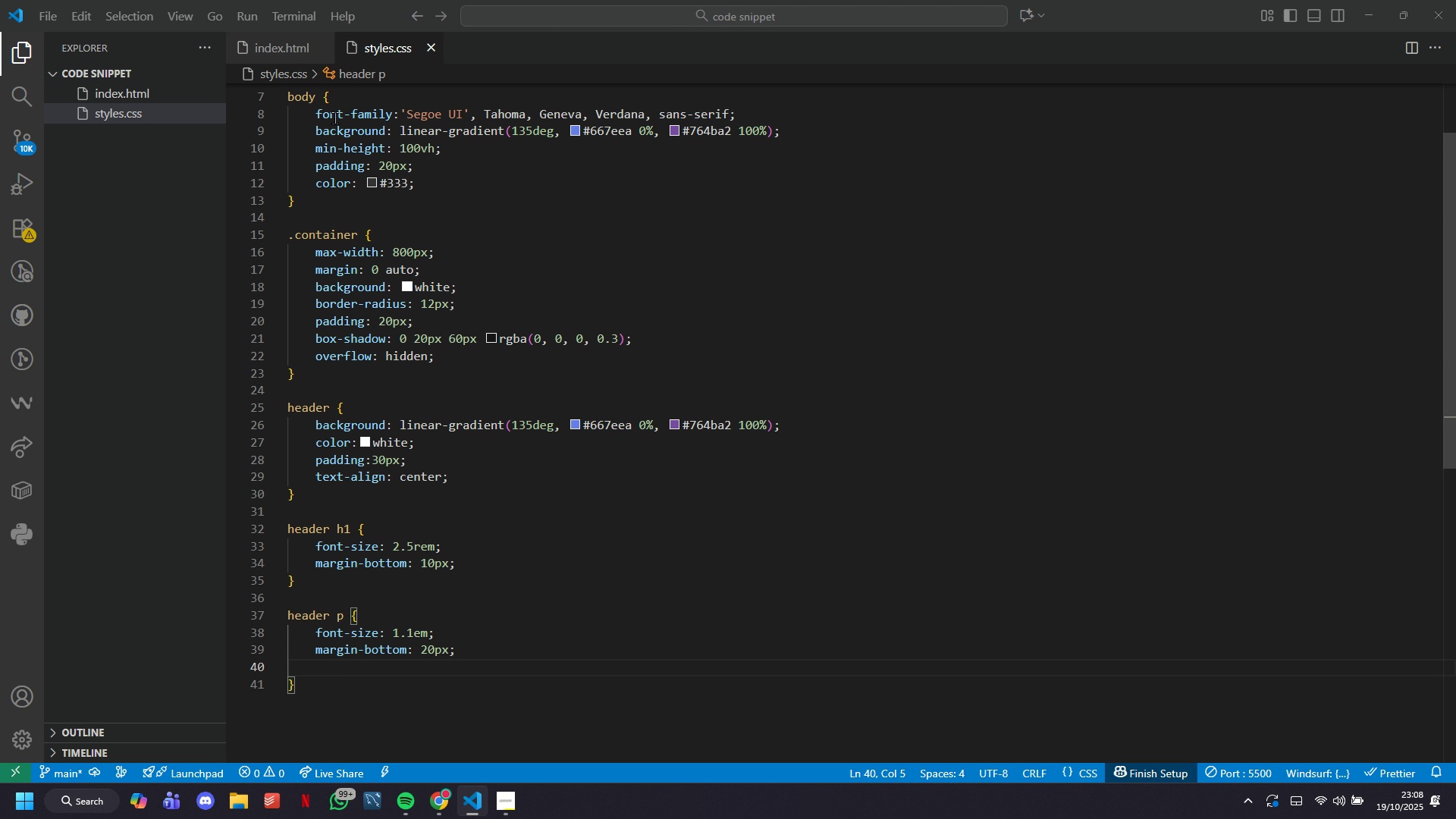 
type(opacity:0.9;)
 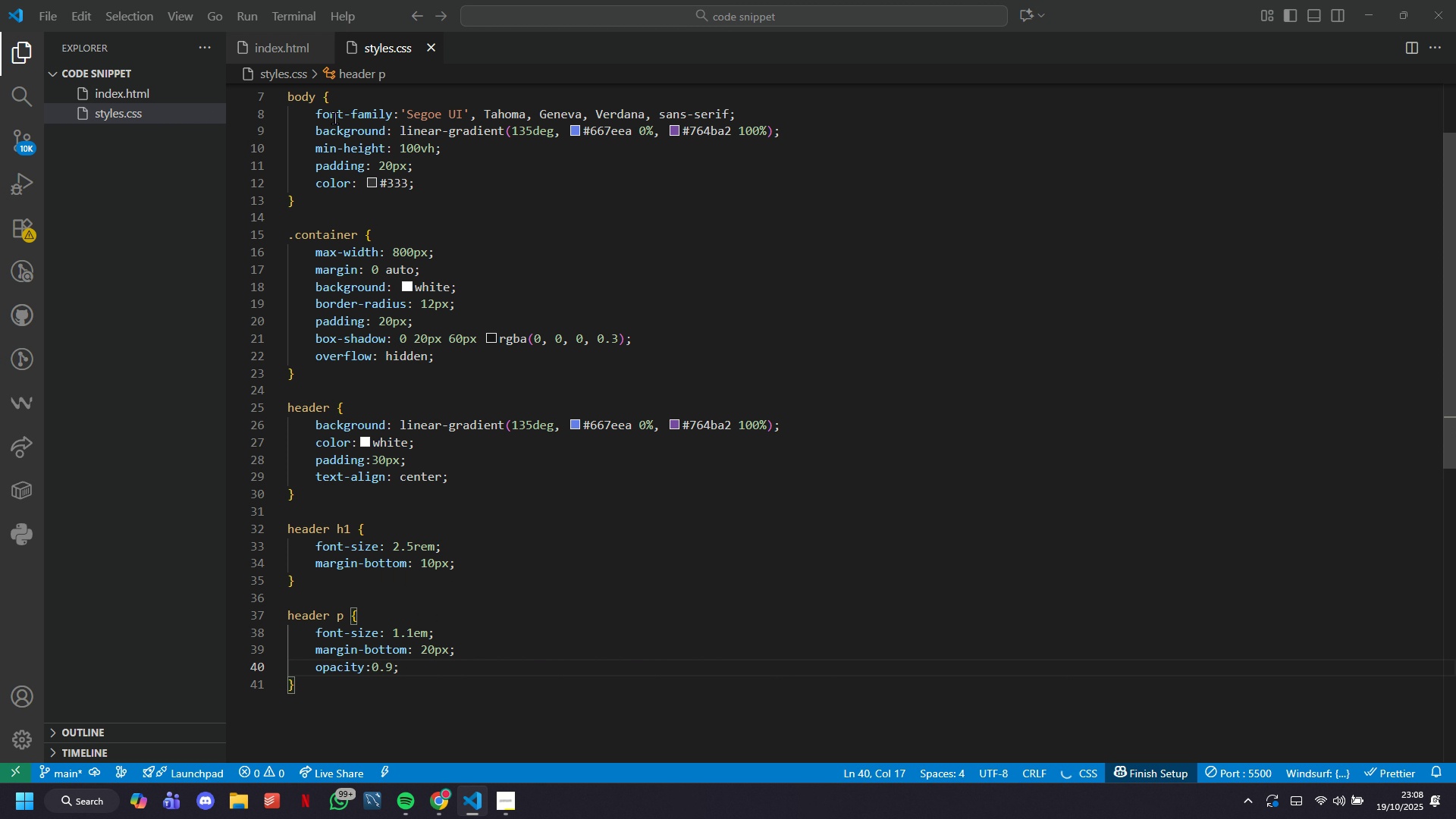 
key(Control+S)
 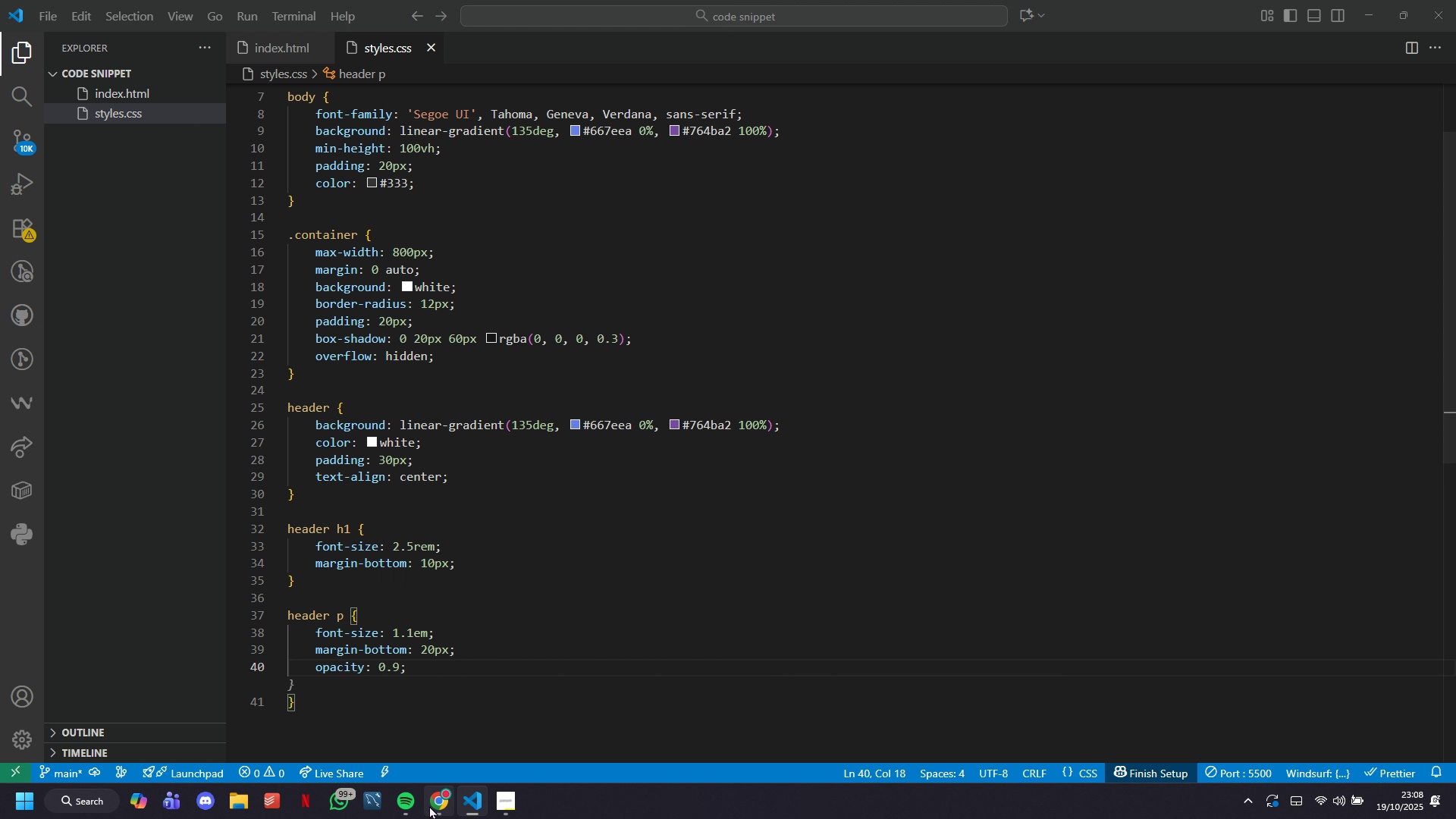 
left_click([438, 800])
 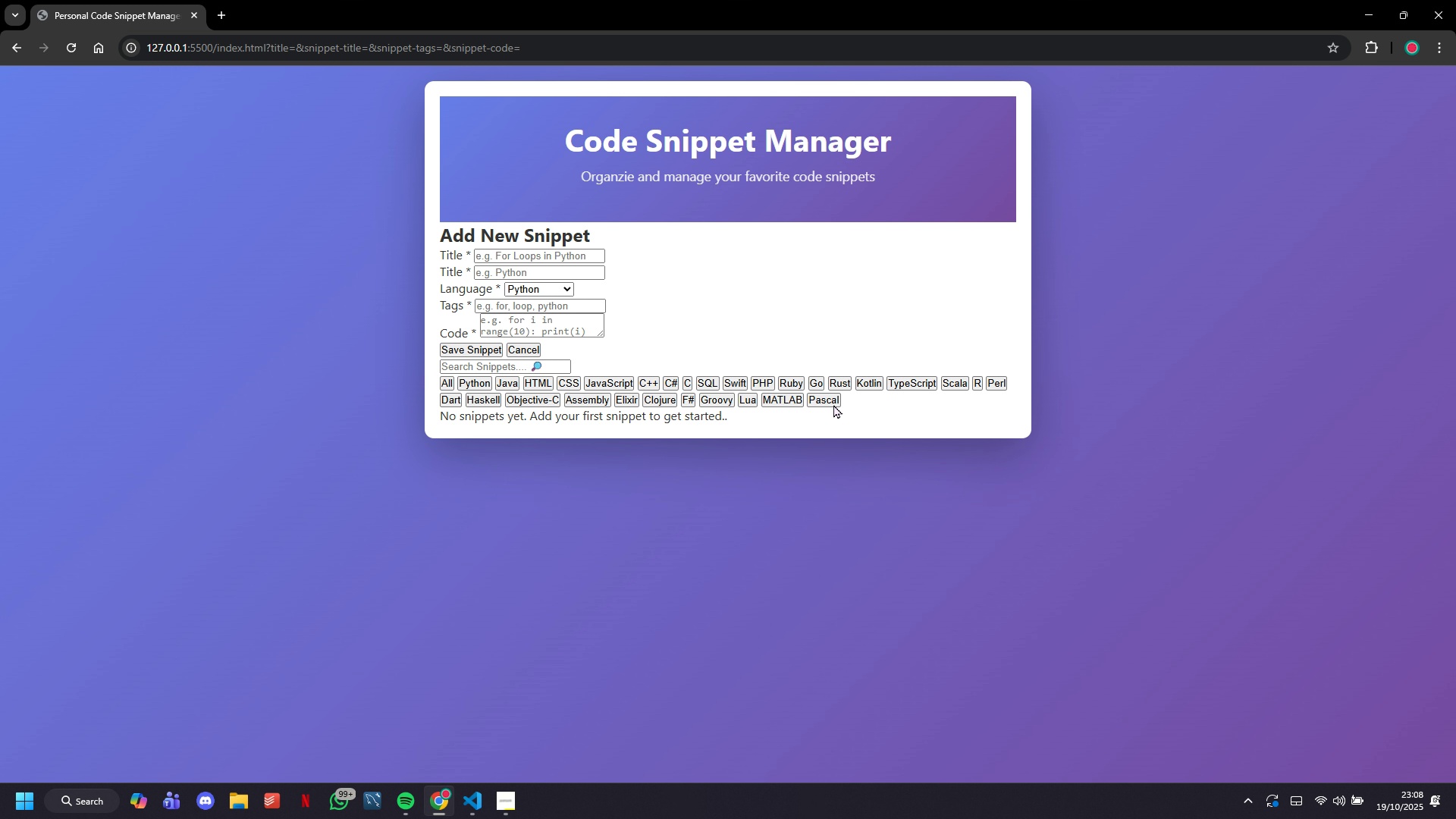 
double_click([787, 398])
 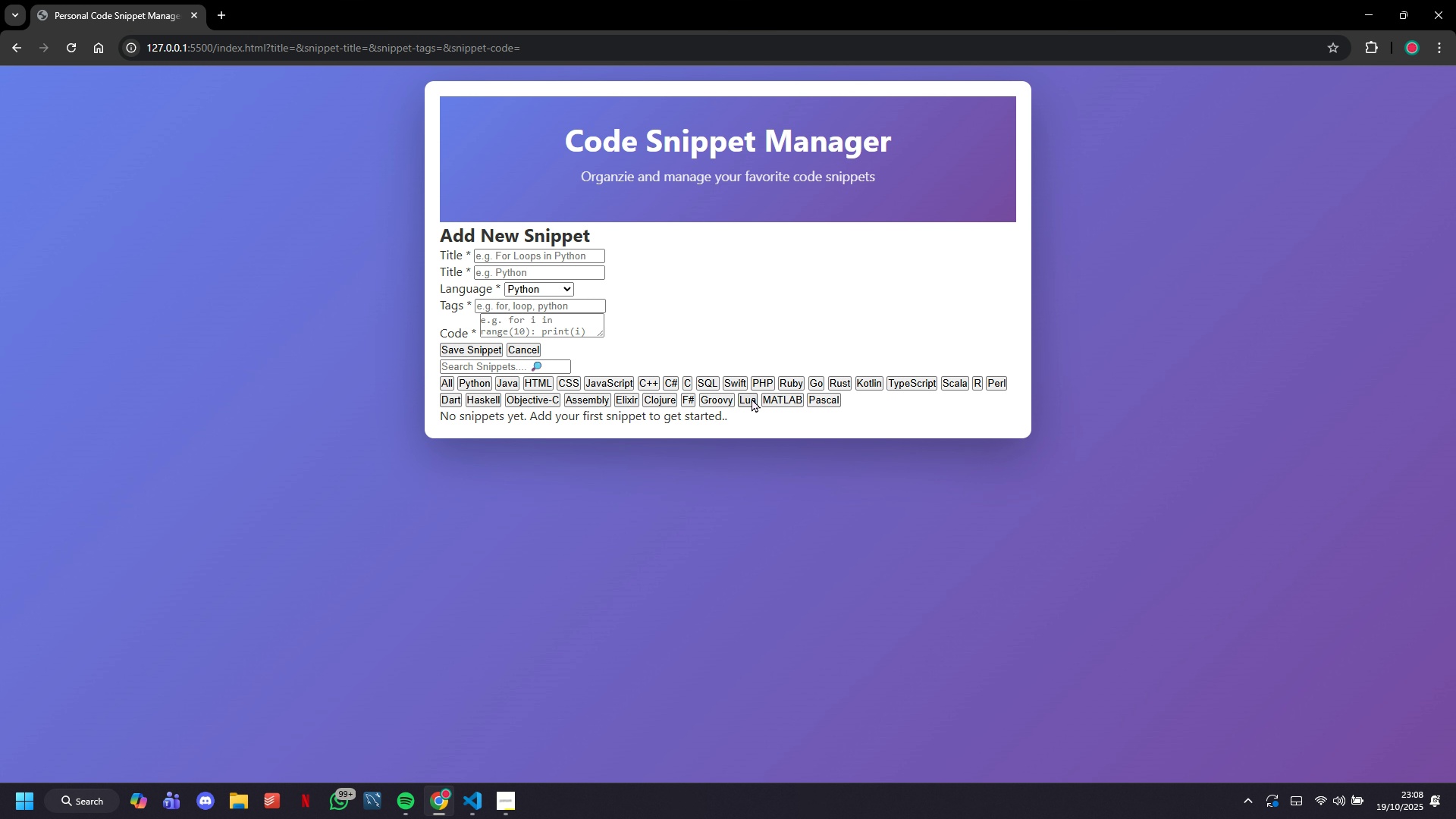 
triple_click([752, 398])
 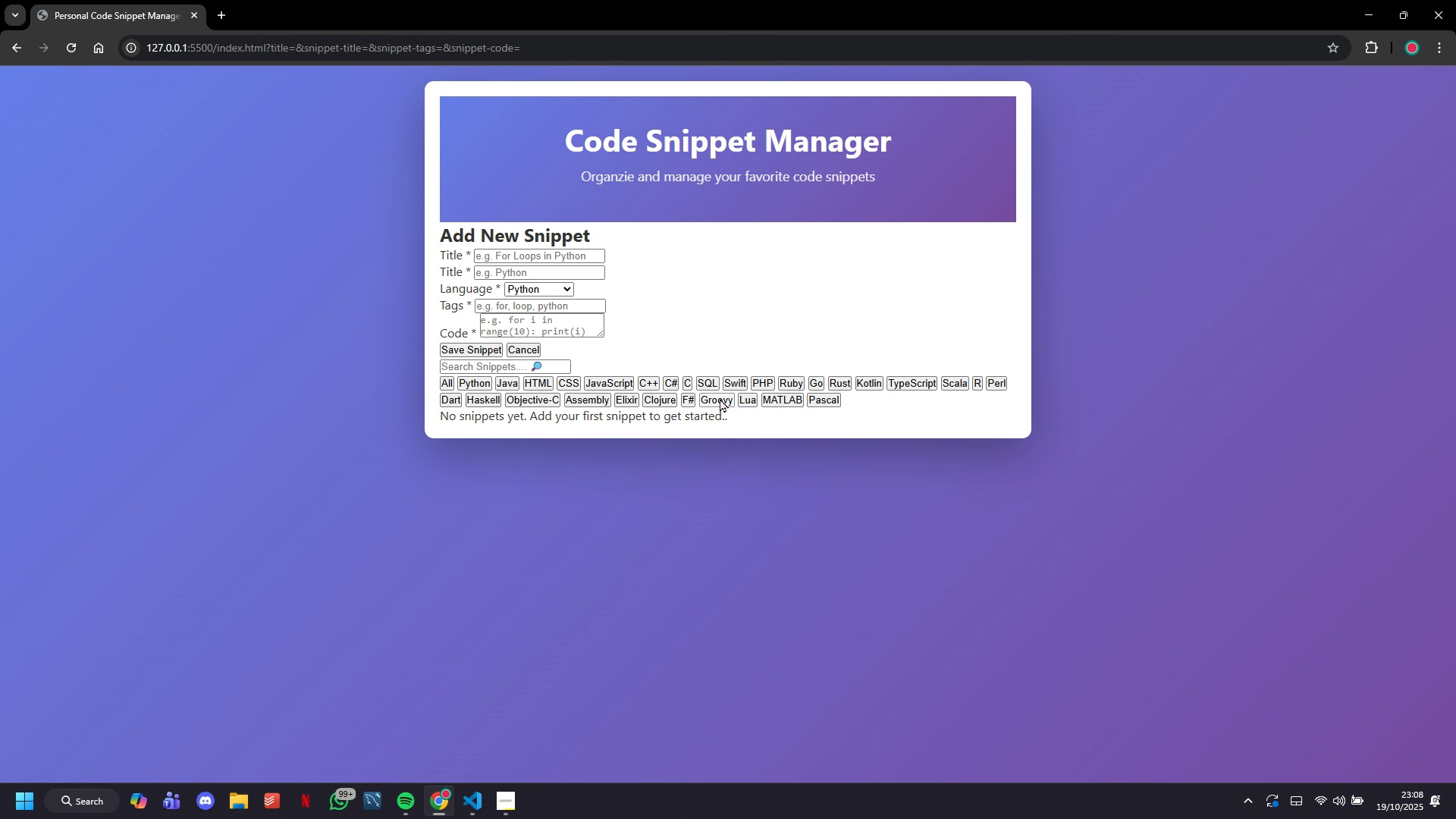 
triple_click([720, 398])
 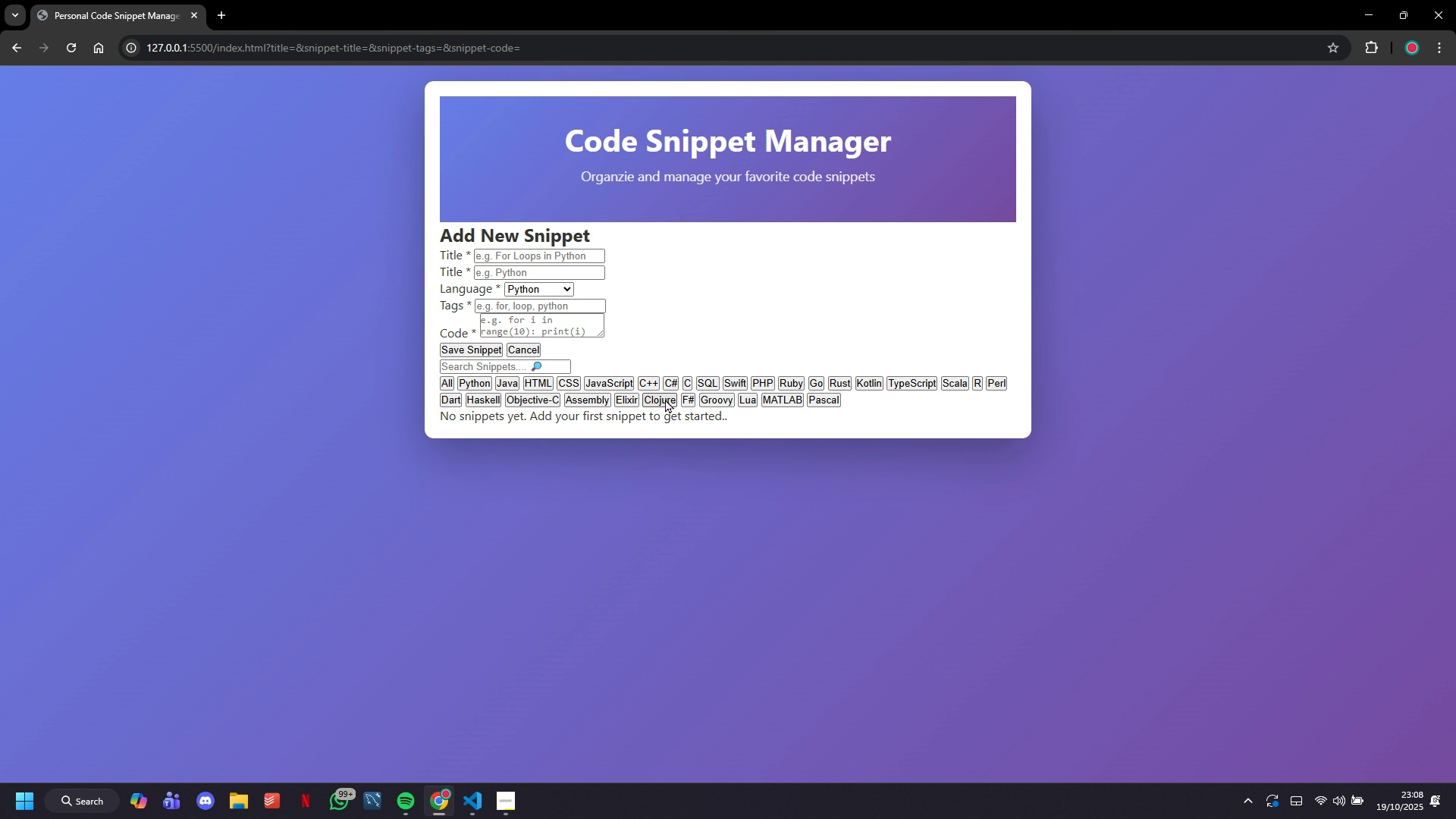 
triple_click([665, 399])
 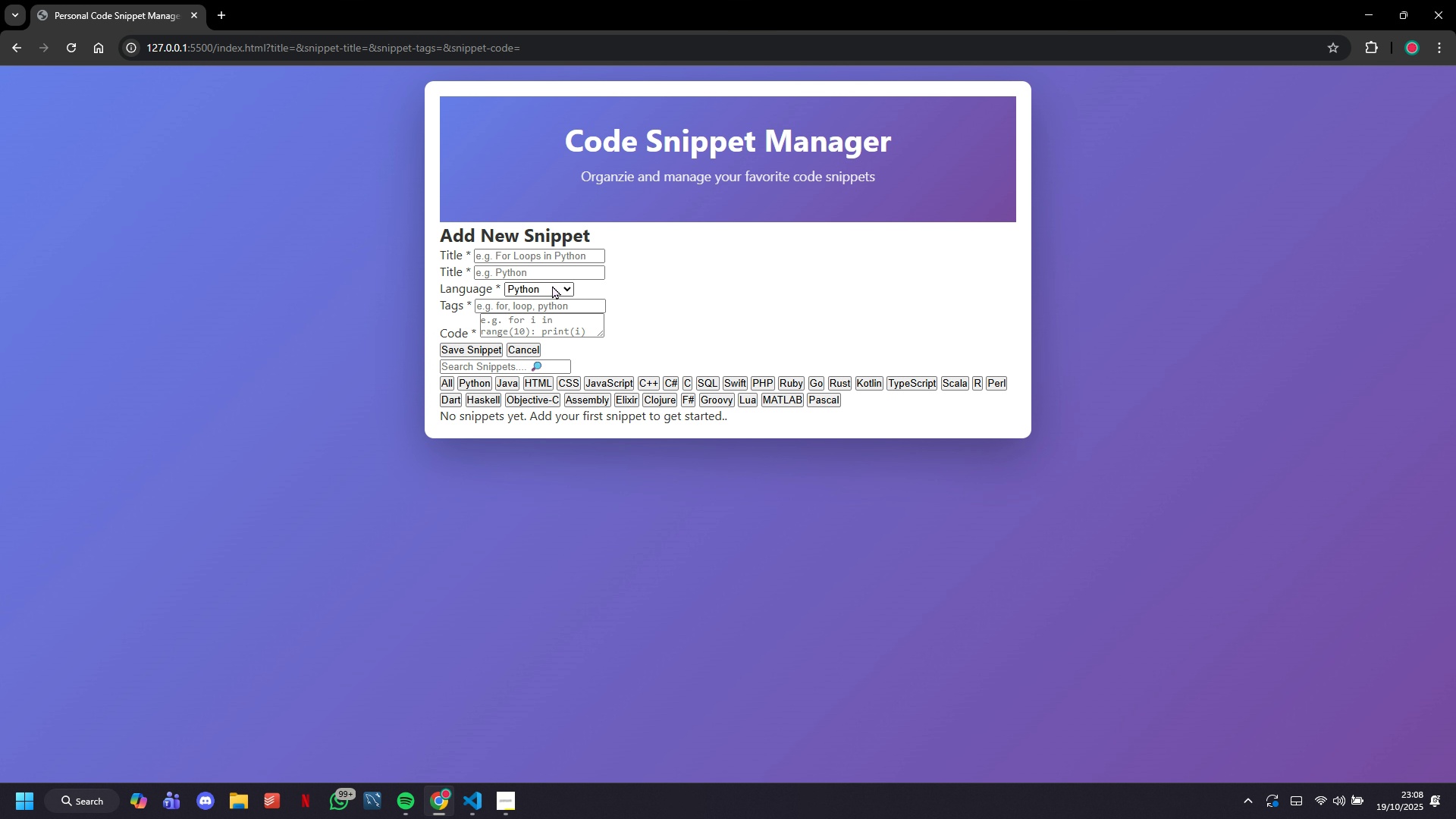 
left_click([552, 284])
 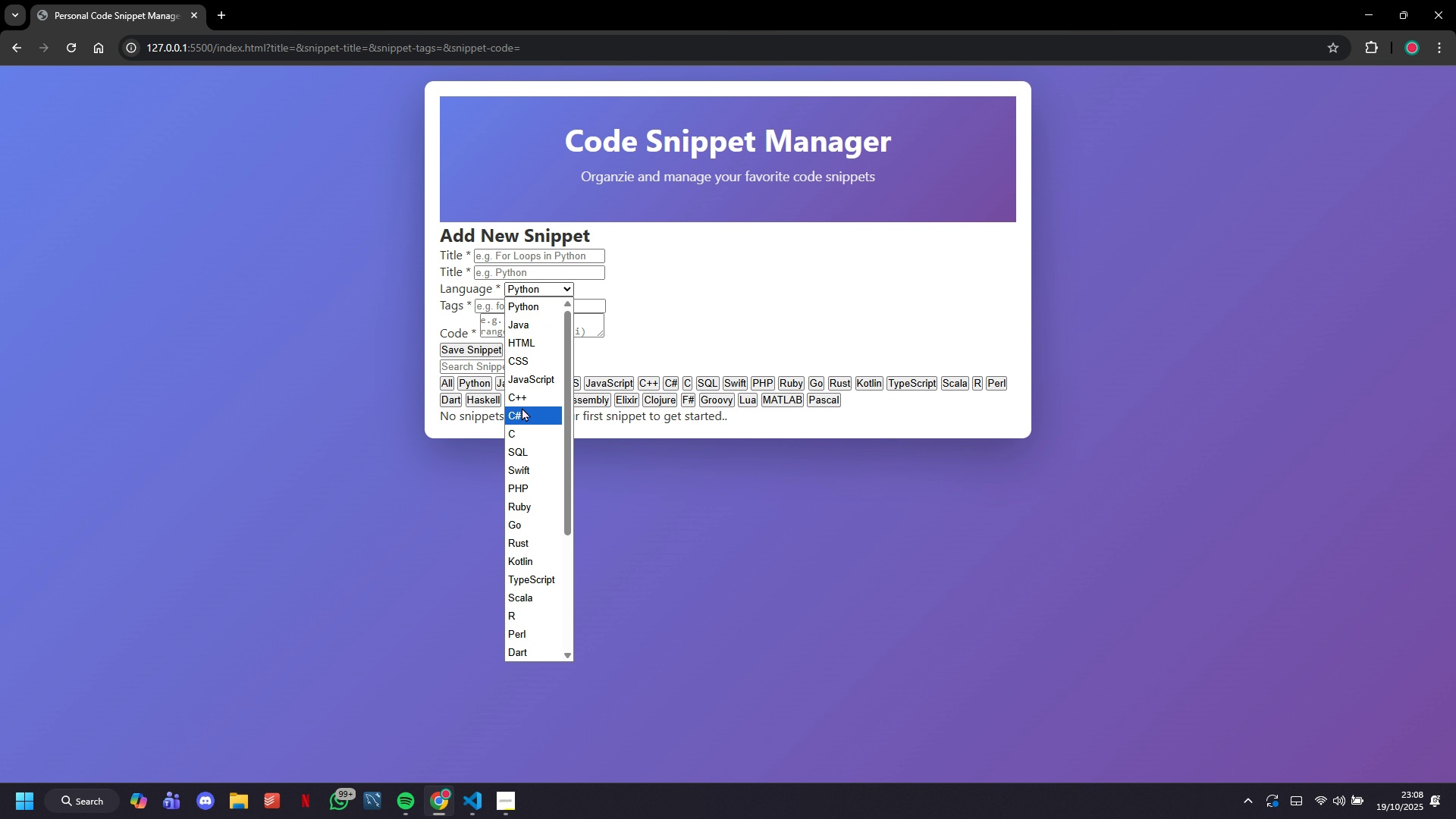 
scroll: coordinate [522, 410], scroll_direction: down, amount: 13.0
 